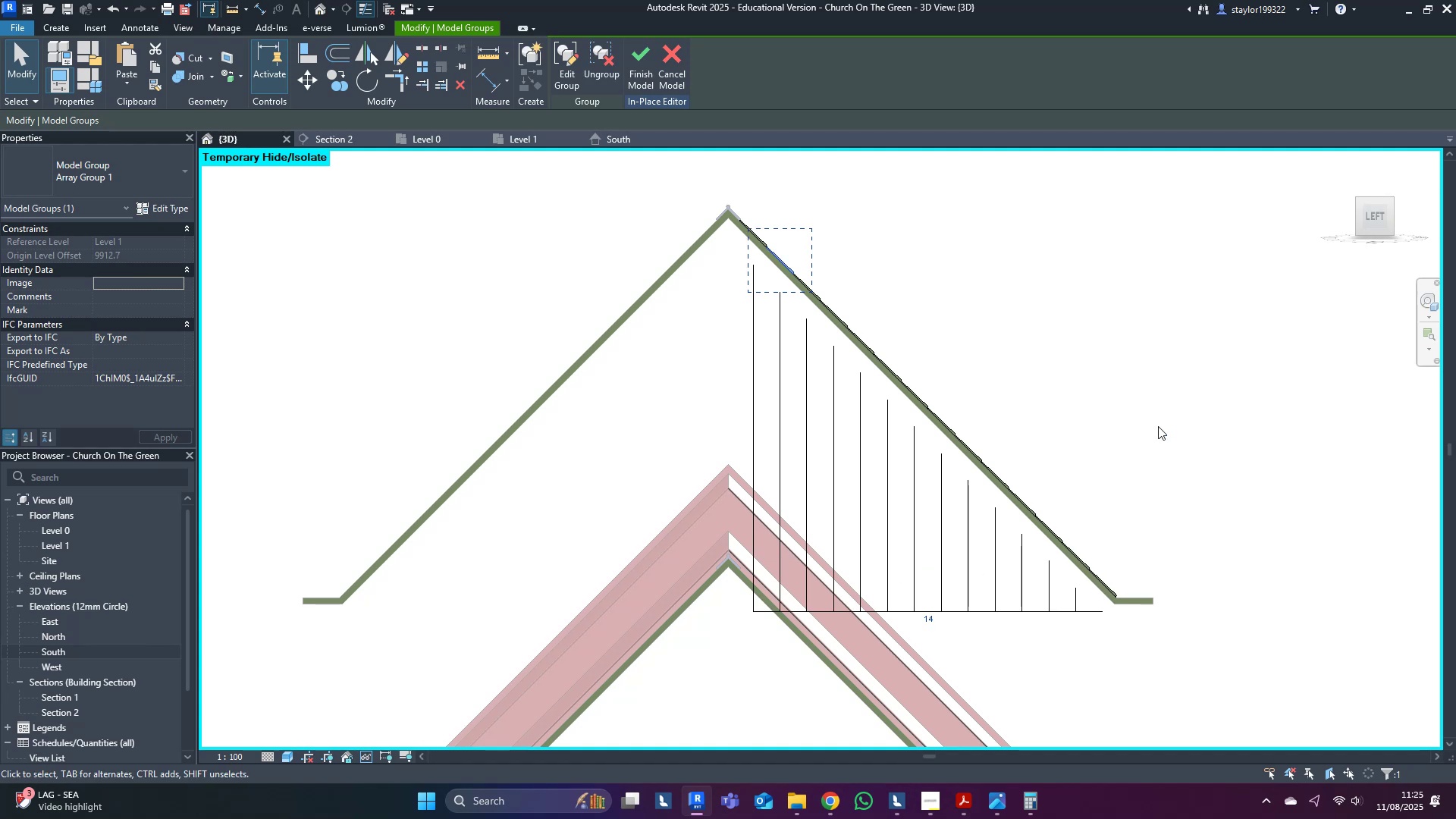 
left_click([1158, 426])
 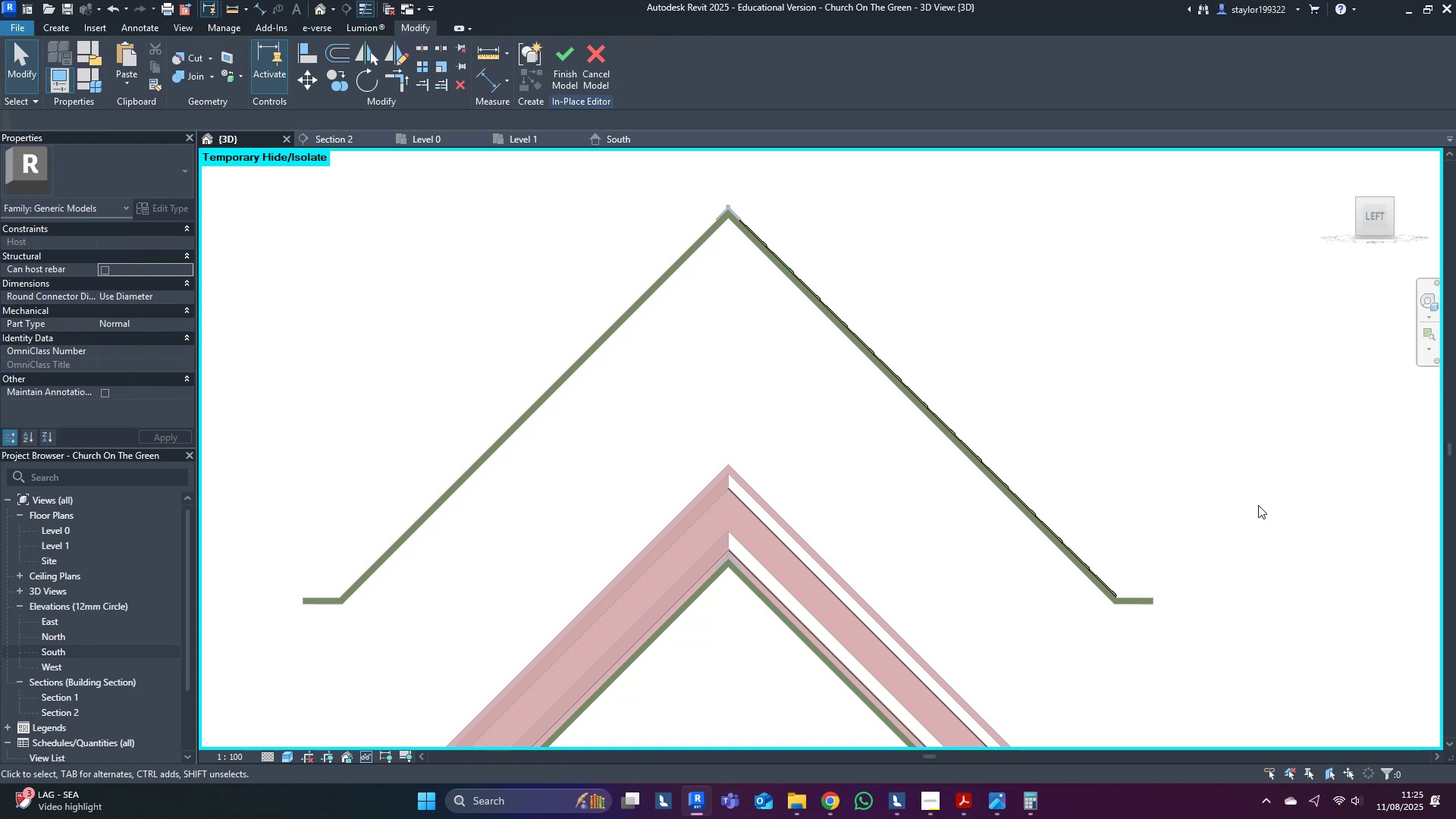 
hold_key(key=ShiftLeft, duration=0.66)
 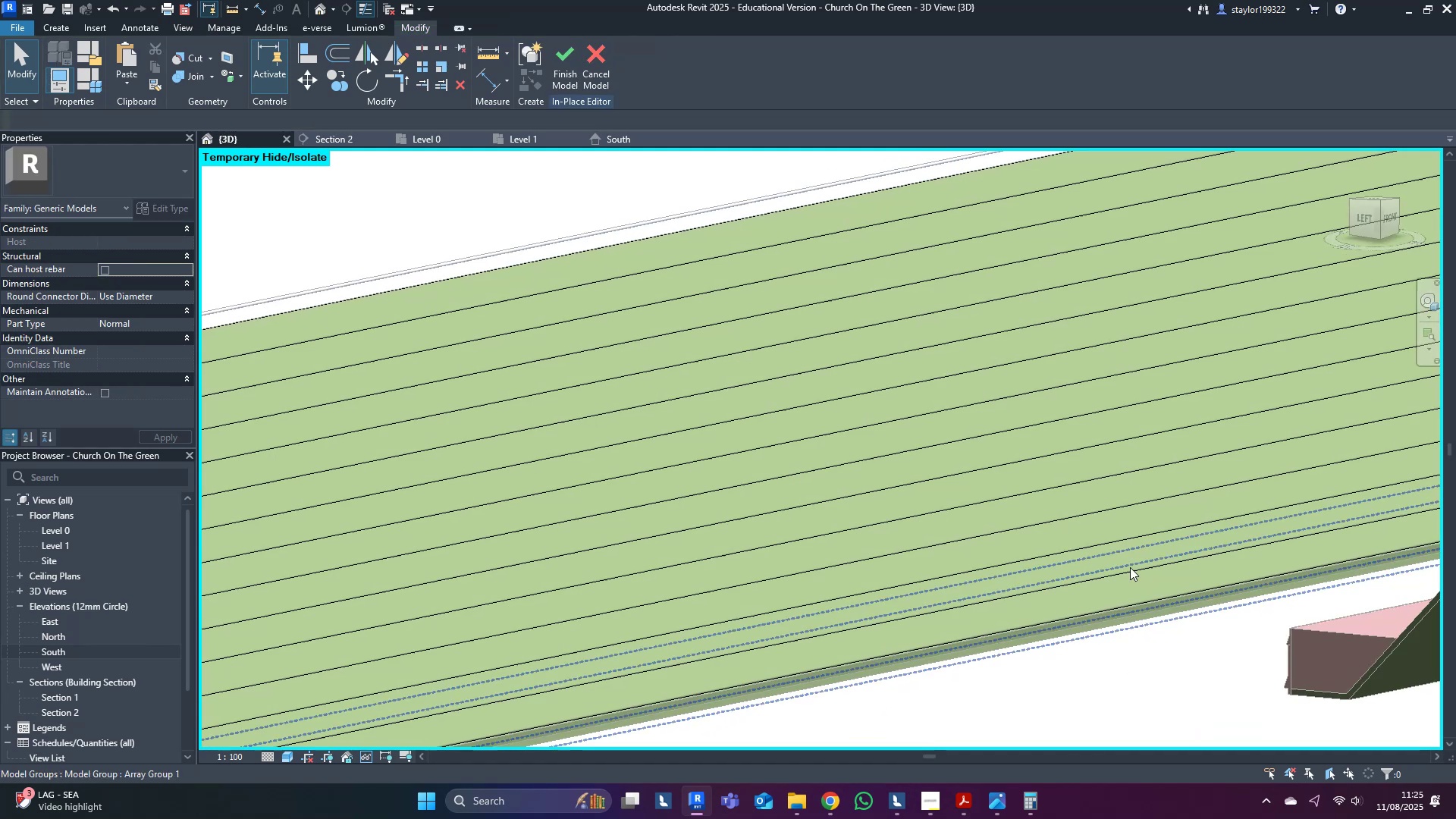 
type(sd)
 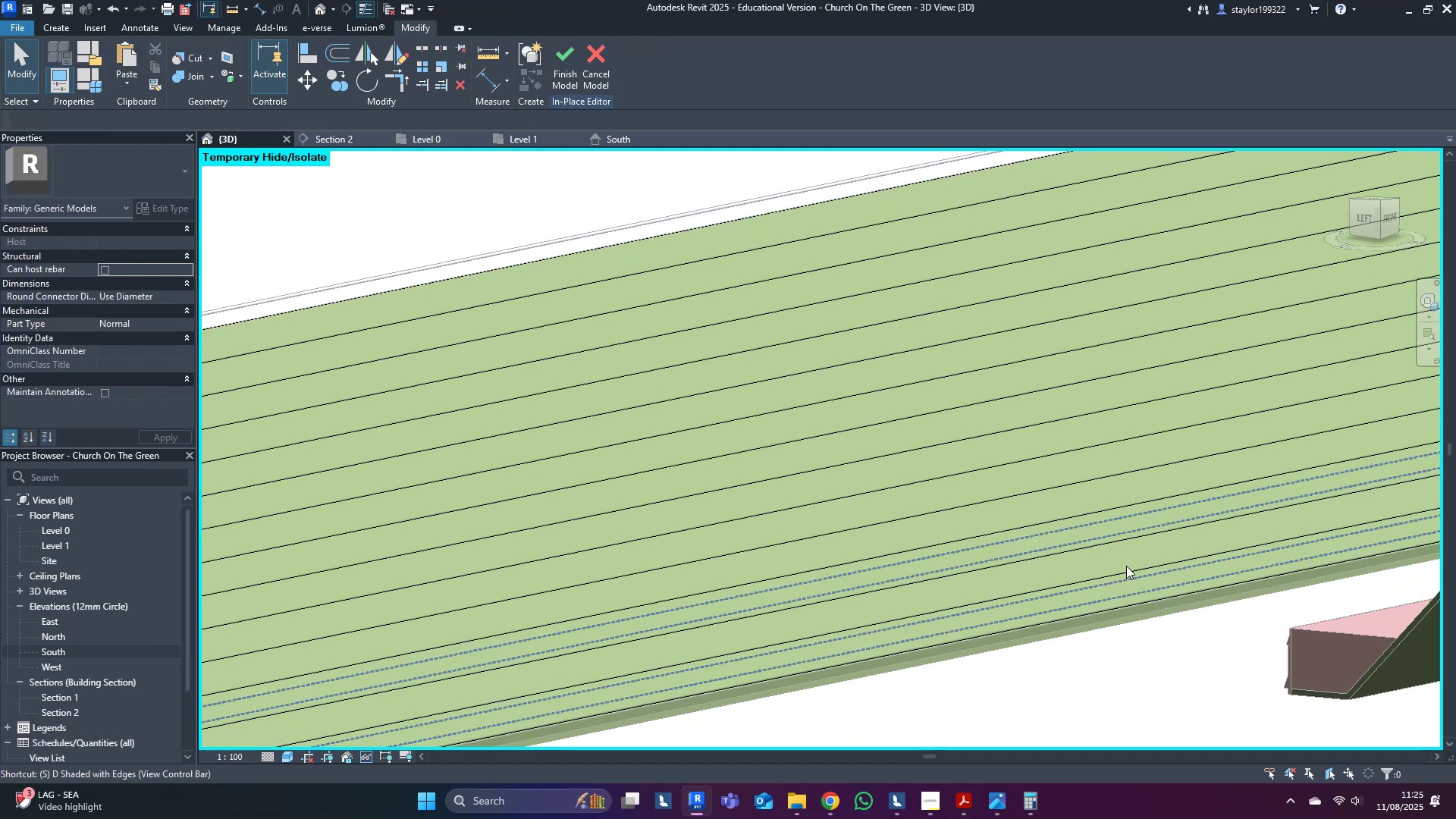 
scroll: coordinate [1097, 588], scroll_direction: down, amount: 5.0
 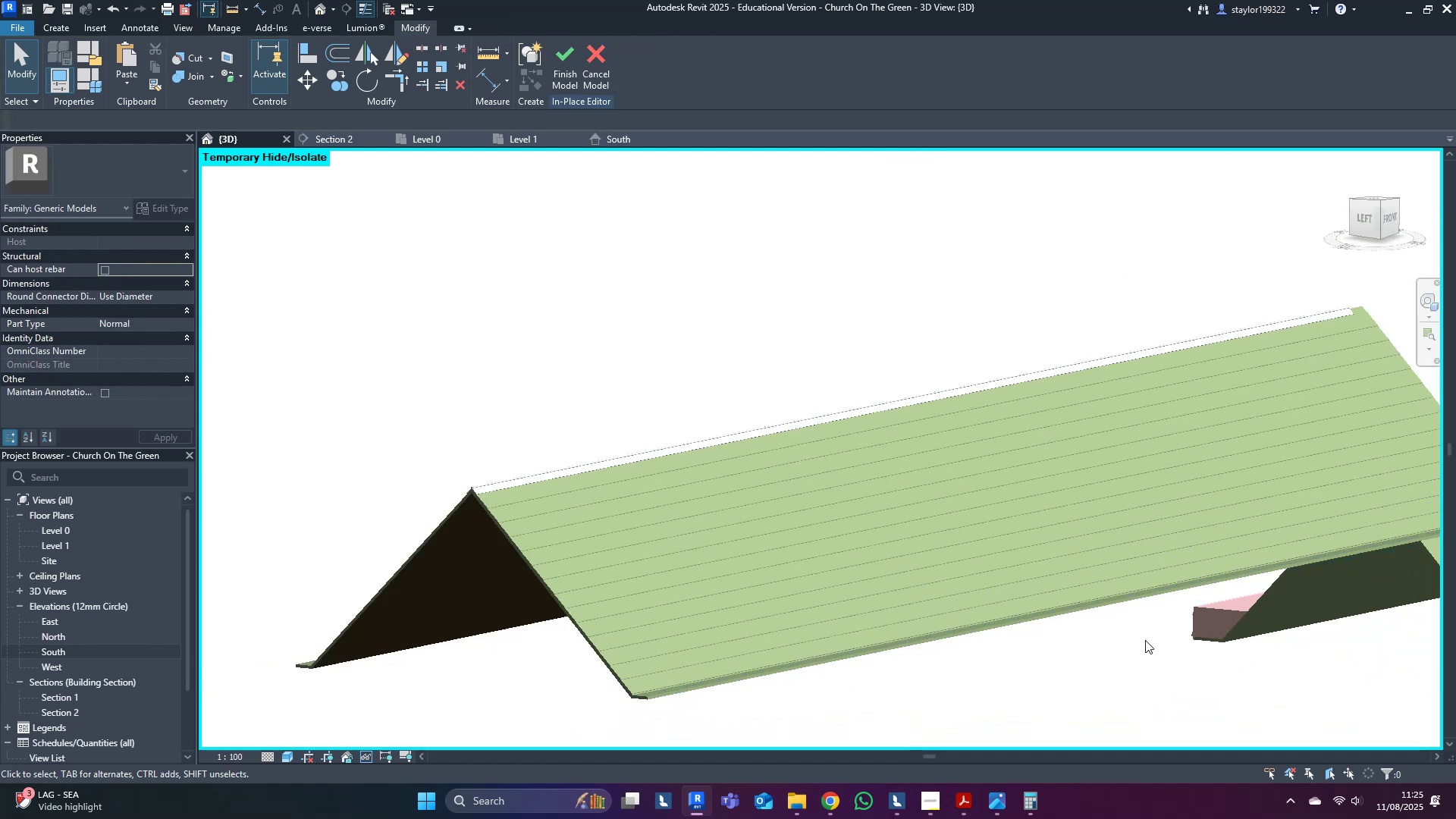 
hold_key(key=ShiftLeft, duration=0.33)
 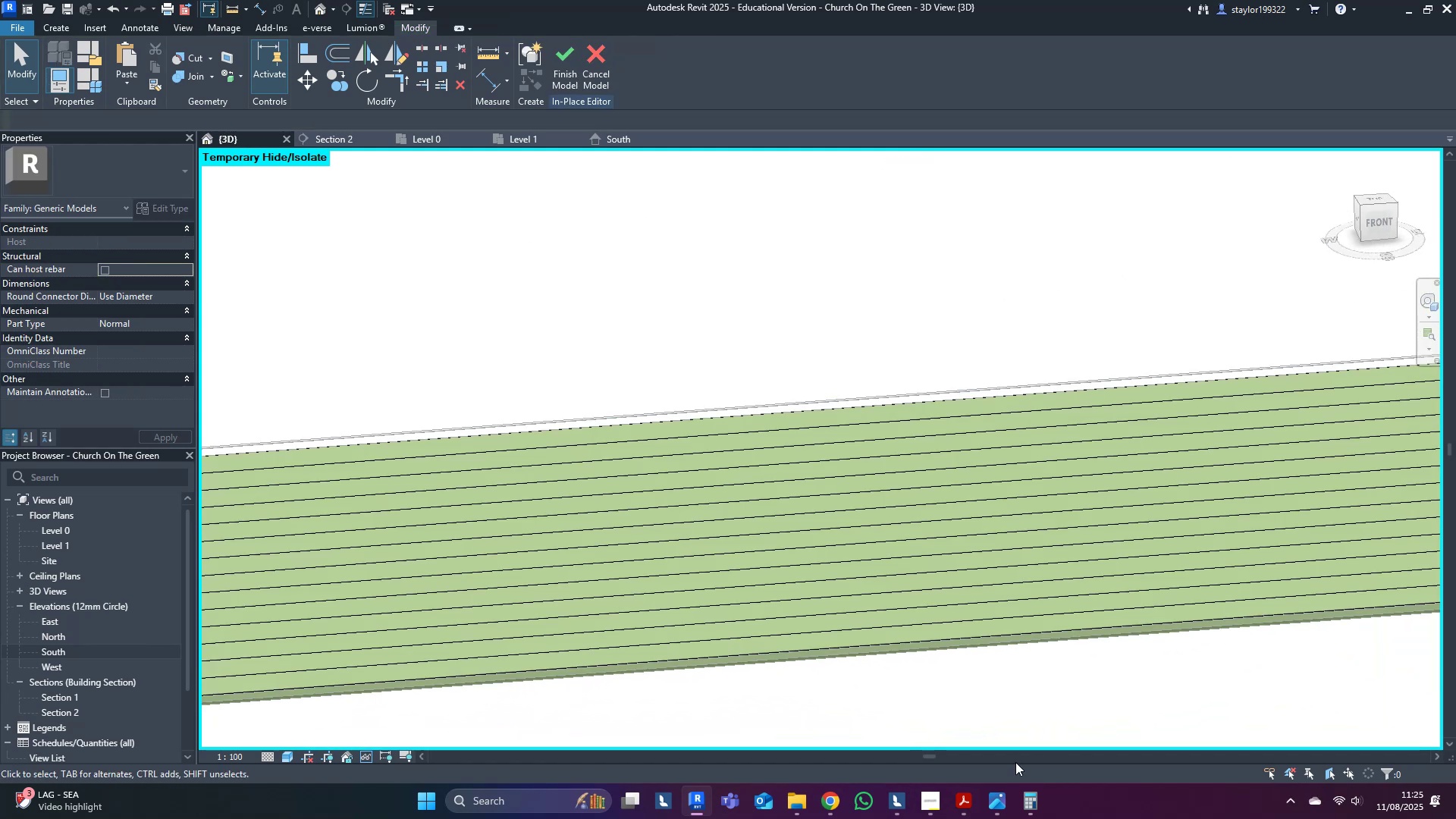 
scroll: coordinate [929, 569], scroll_direction: down, amount: 11.0
 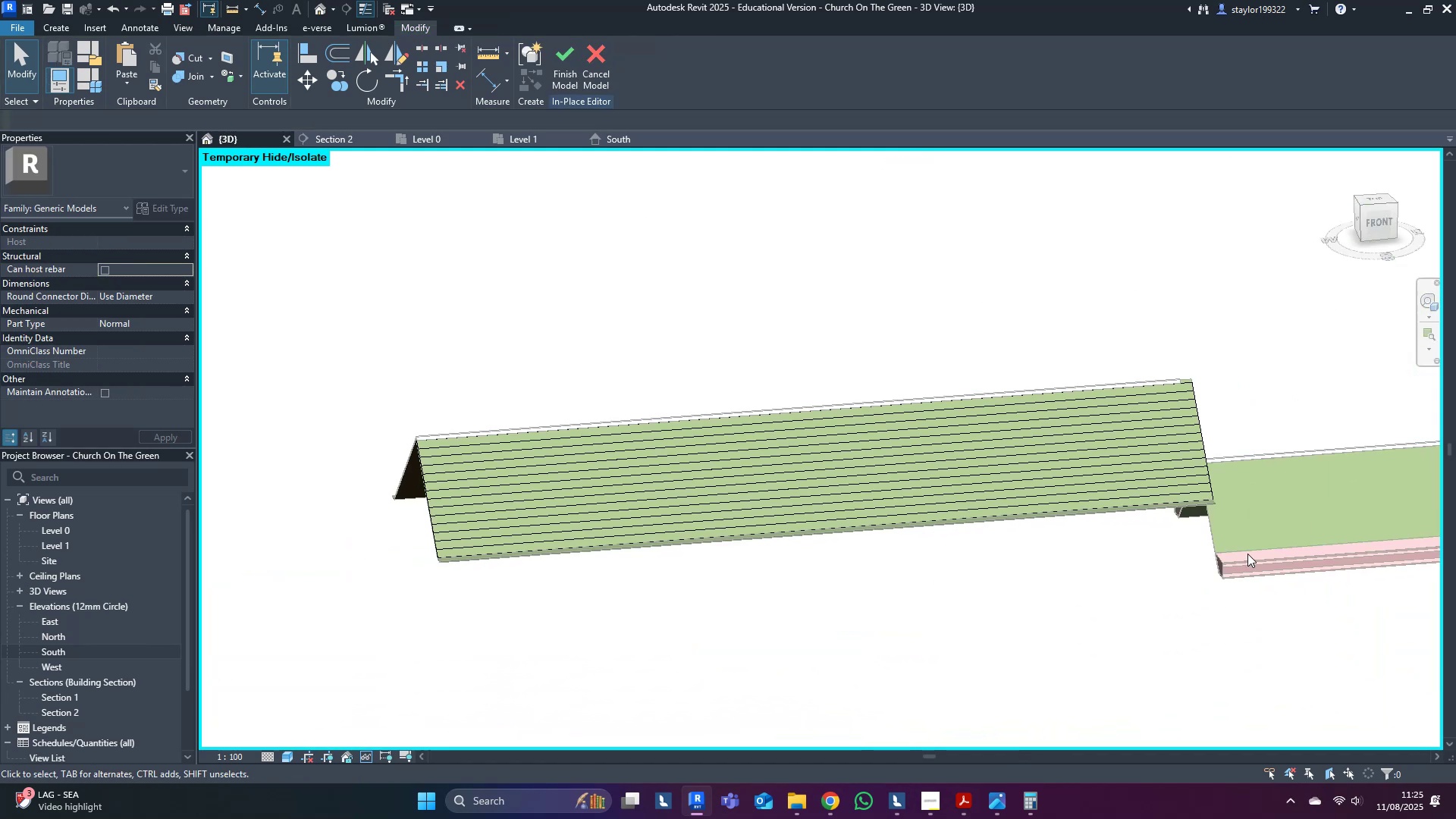 
middle_click([441, 315])
 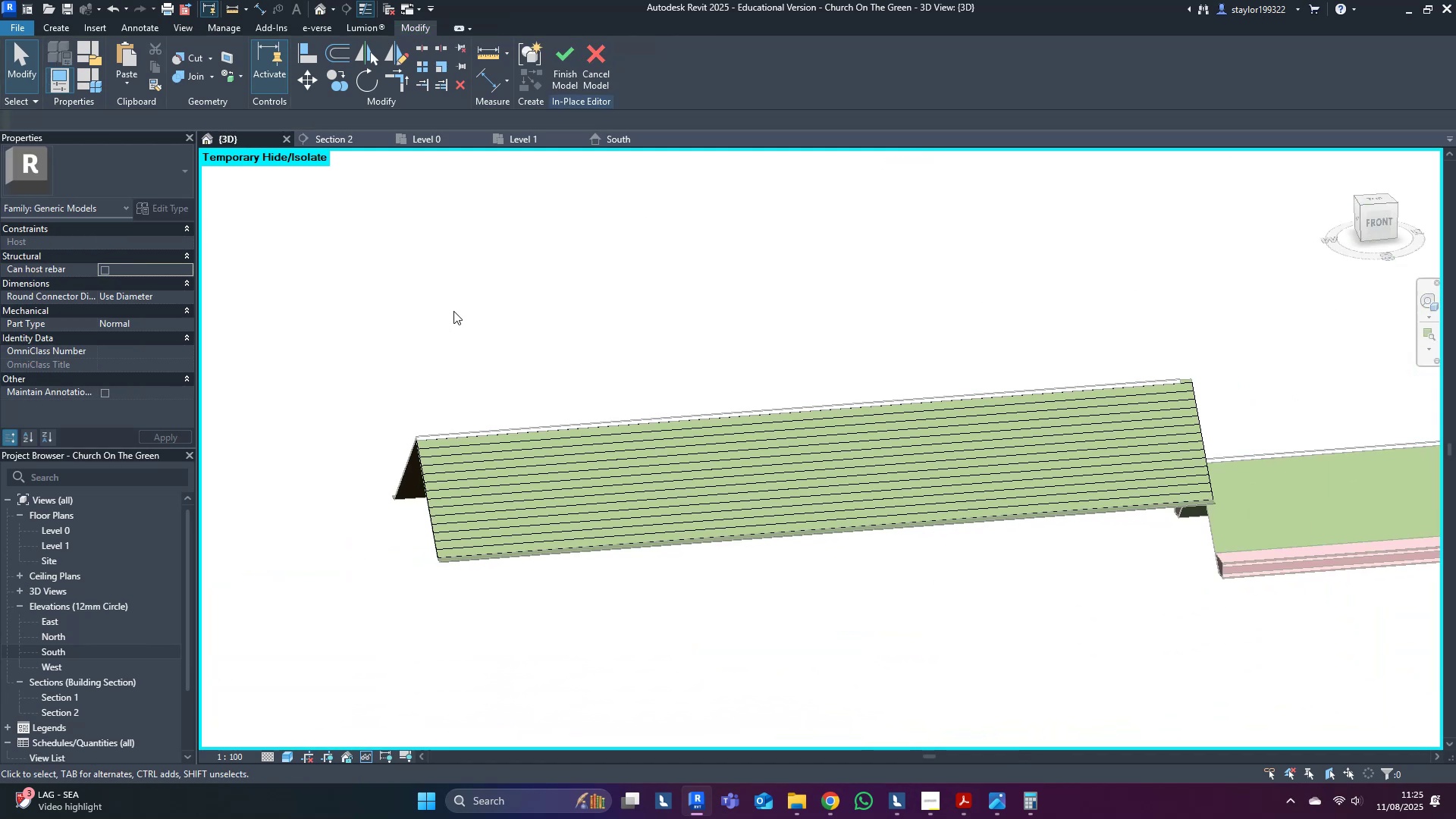 
scroll: coordinate [359, 453], scroll_direction: up, amount: 10.0
 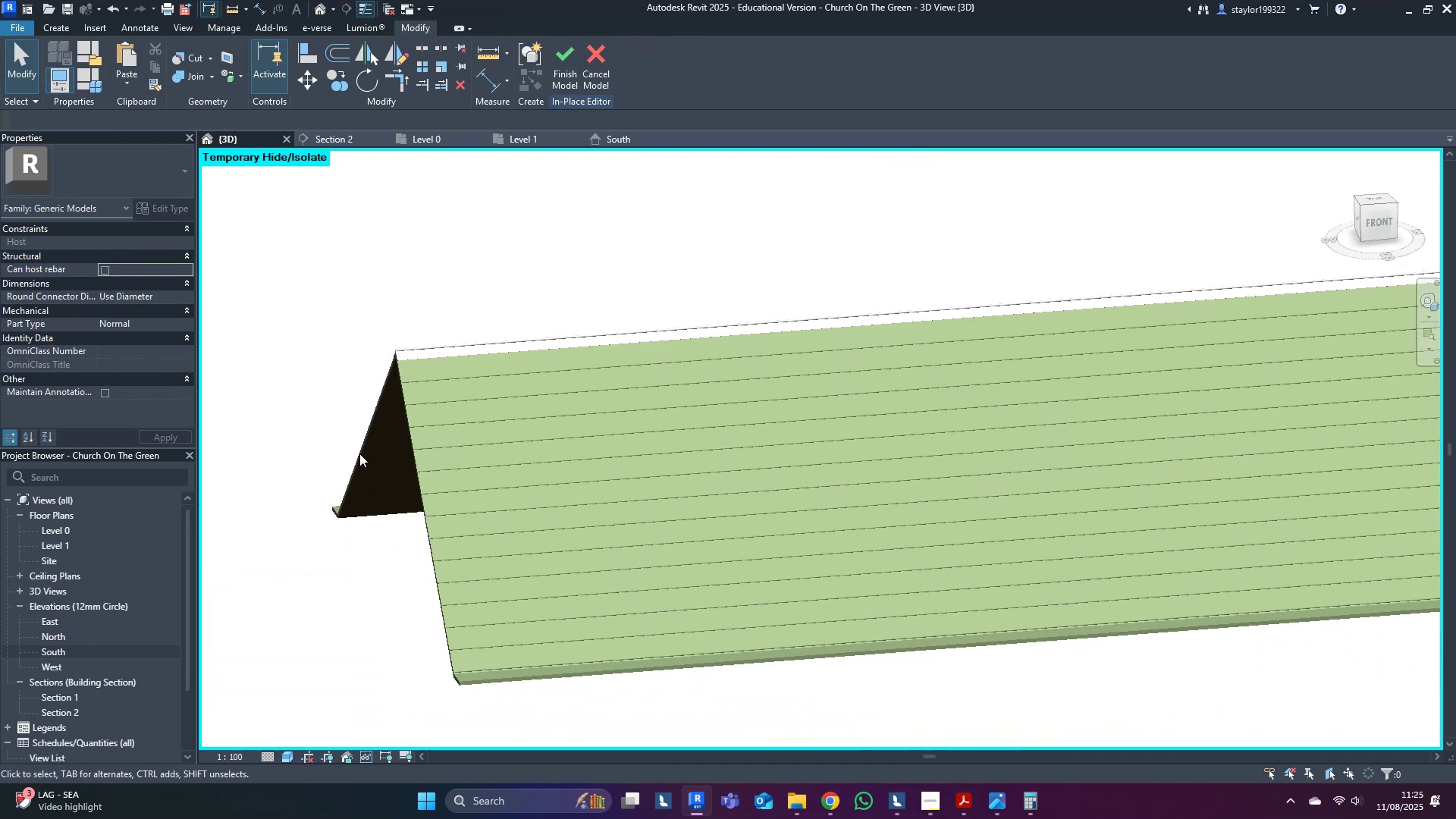 
hold_key(key=ShiftLeft, duration=0.42)
 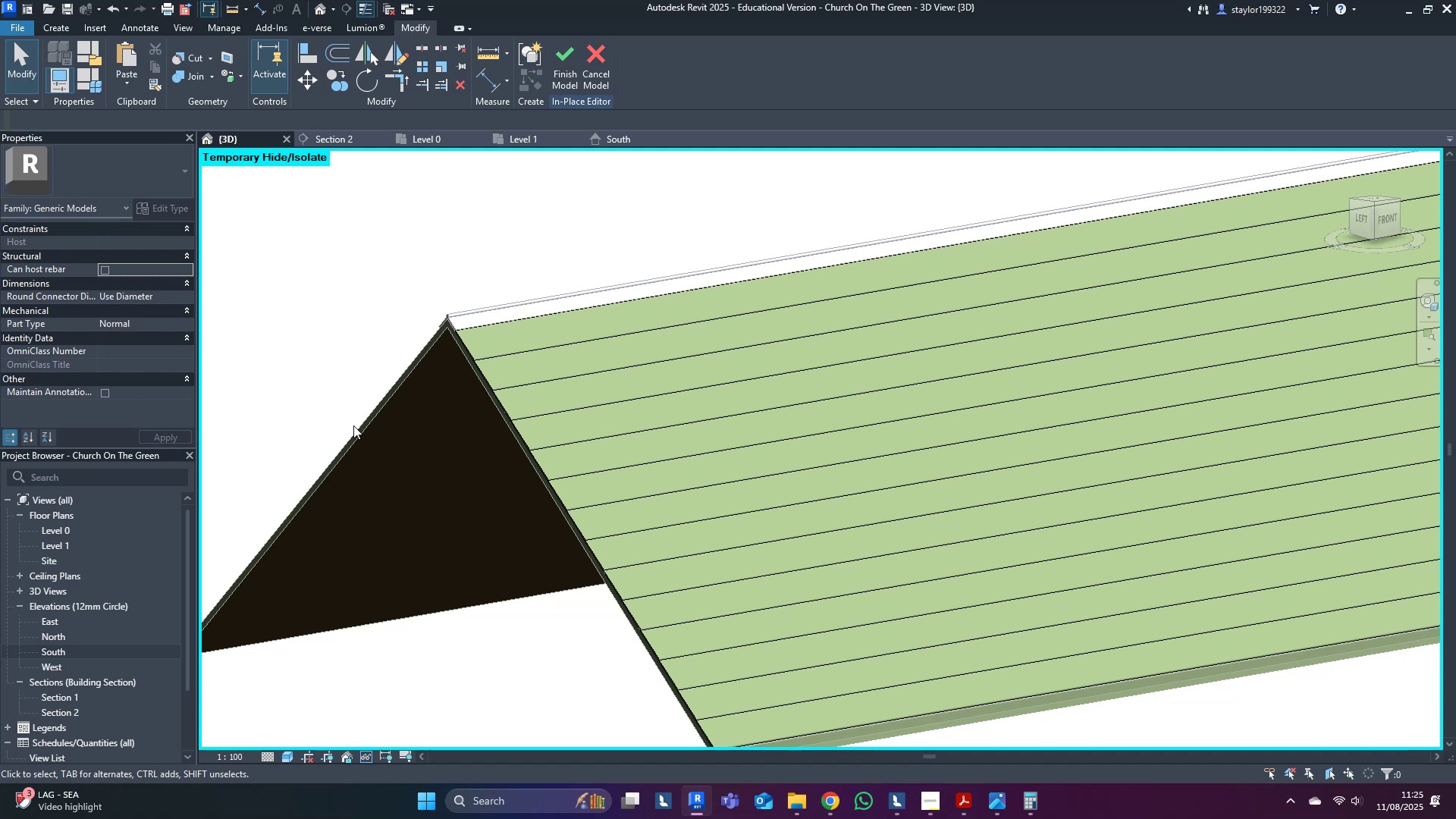 
scroll: coordinate [356, 422], scroll_direction: down, amount: 5.0
 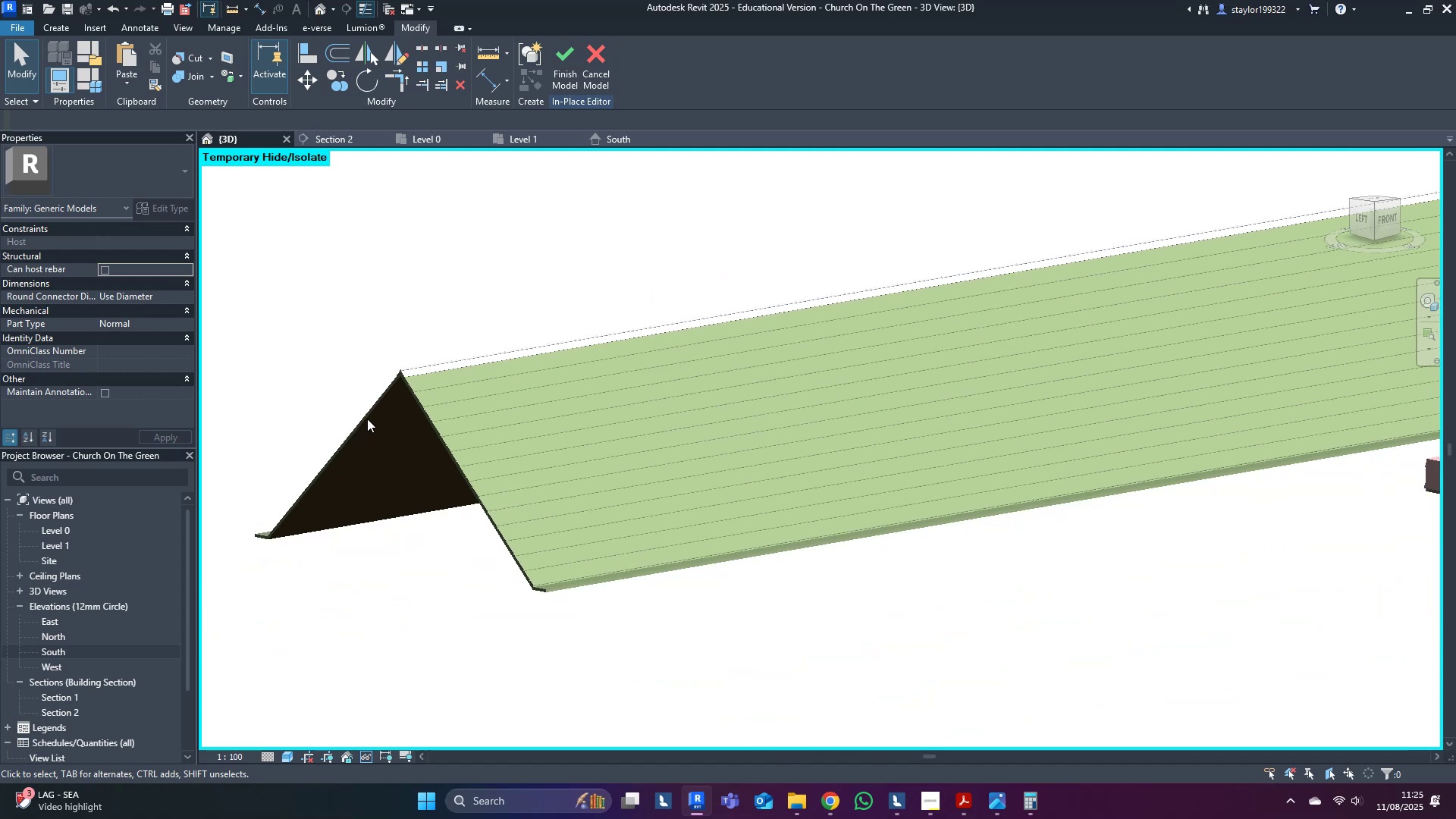 
key(Shift+ShiftLeft)
 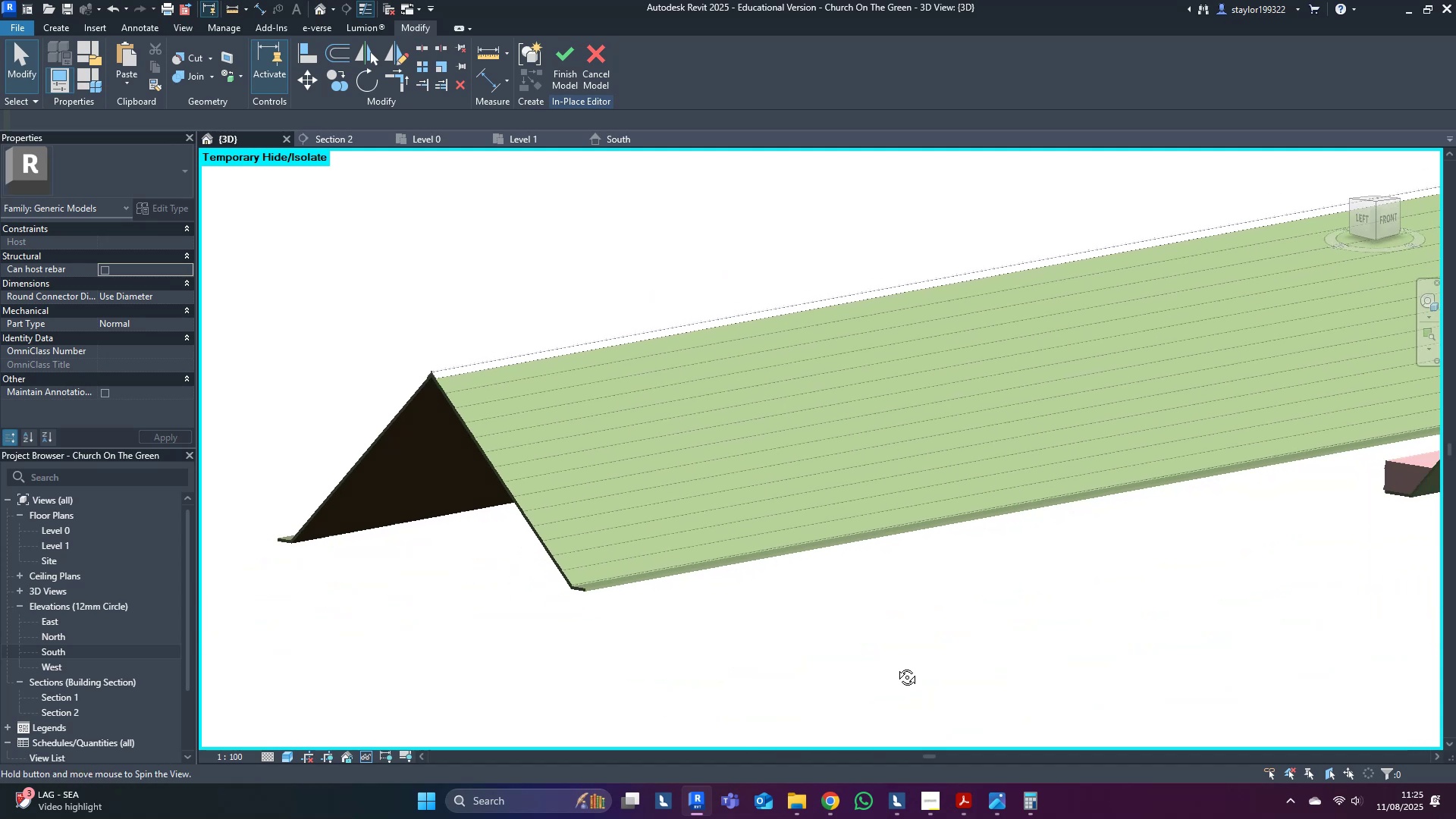 
scroll: coordinate [528, 563], scroll_direction: up, amount: 16.0
 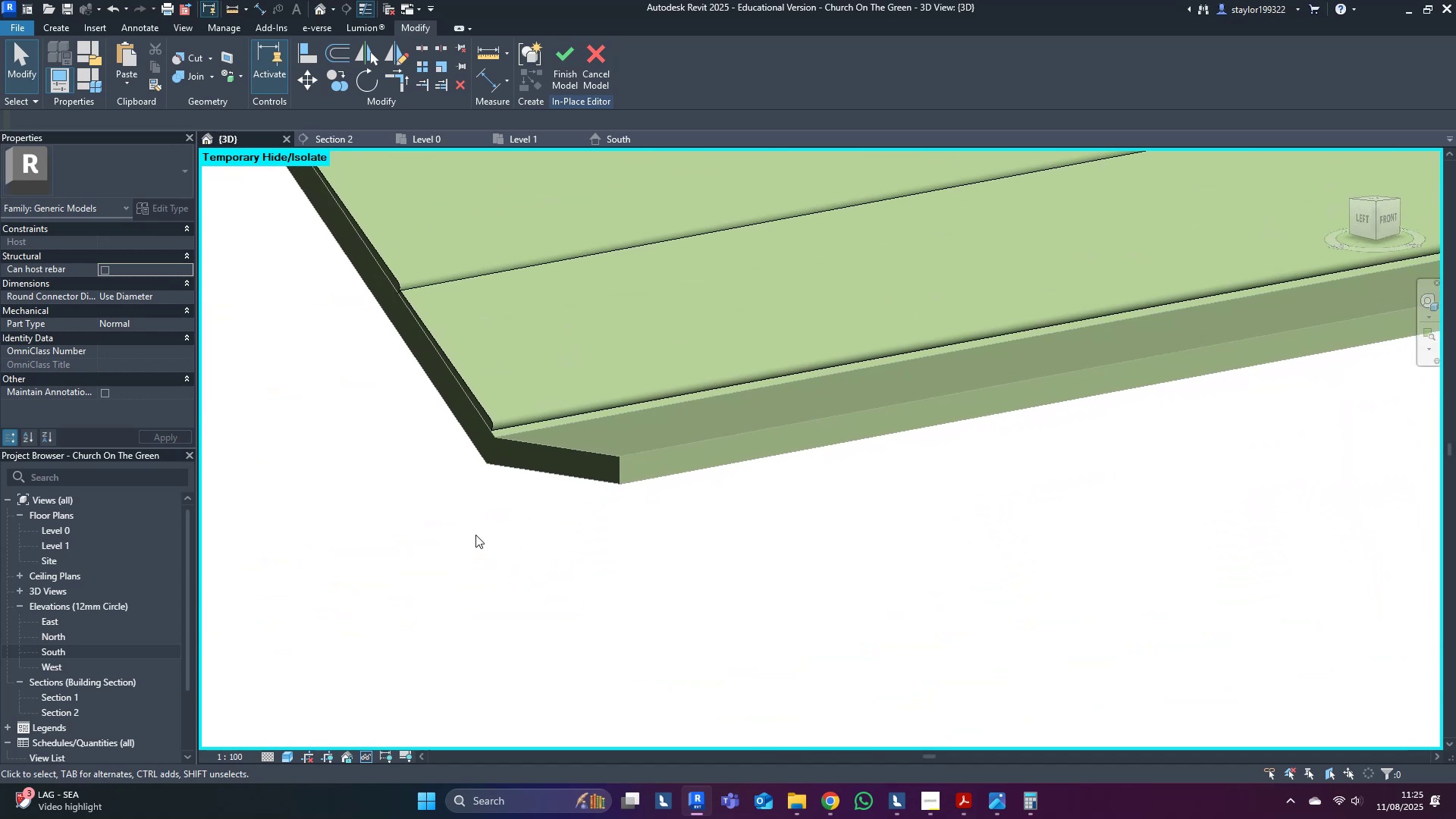 
scroll: coordinate [476, 530], scroll_direction: down, amount: 12.0
 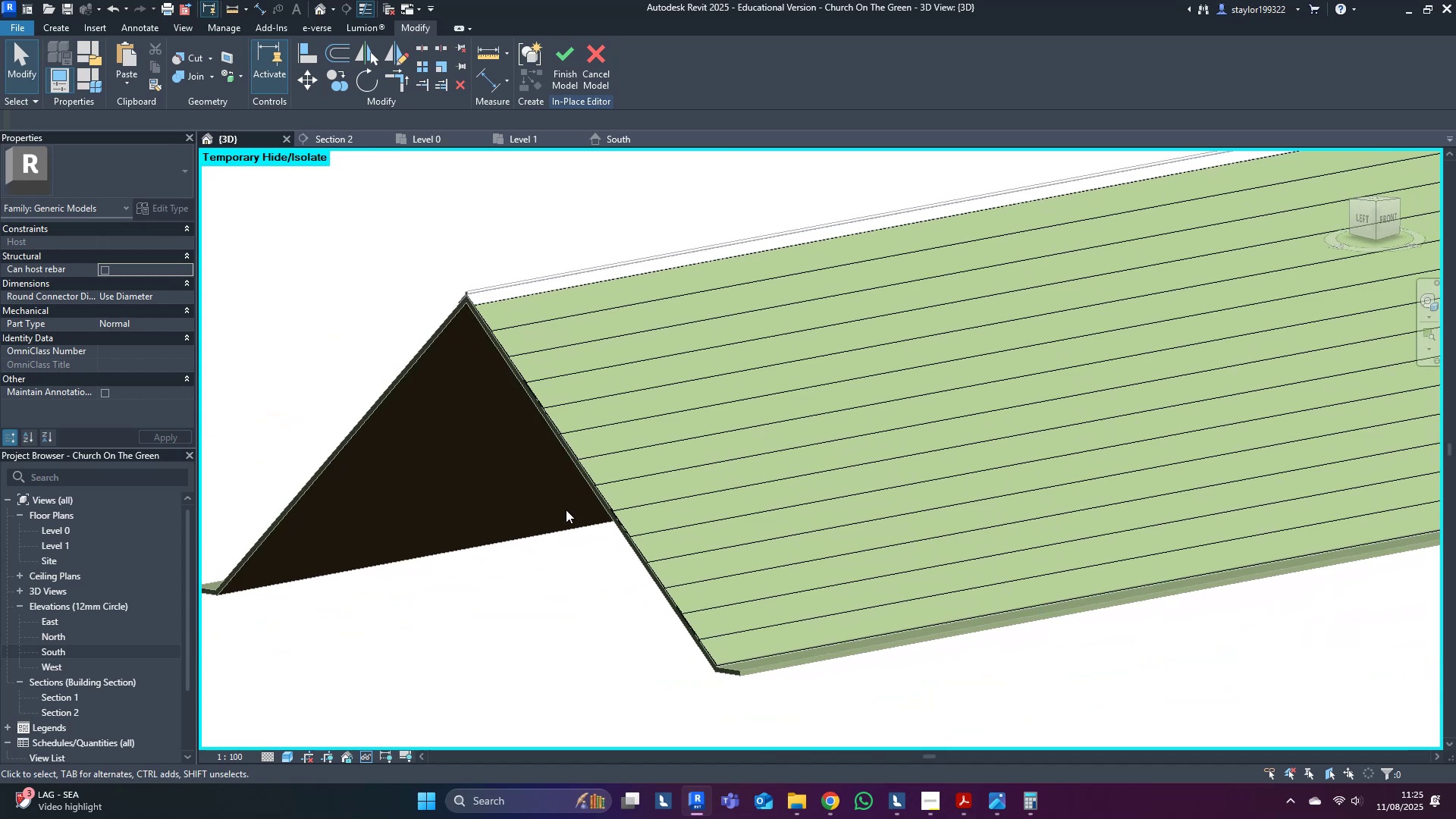 
scroll: coordinate [569, 524], scroll_direction: up, amount: 4.0
 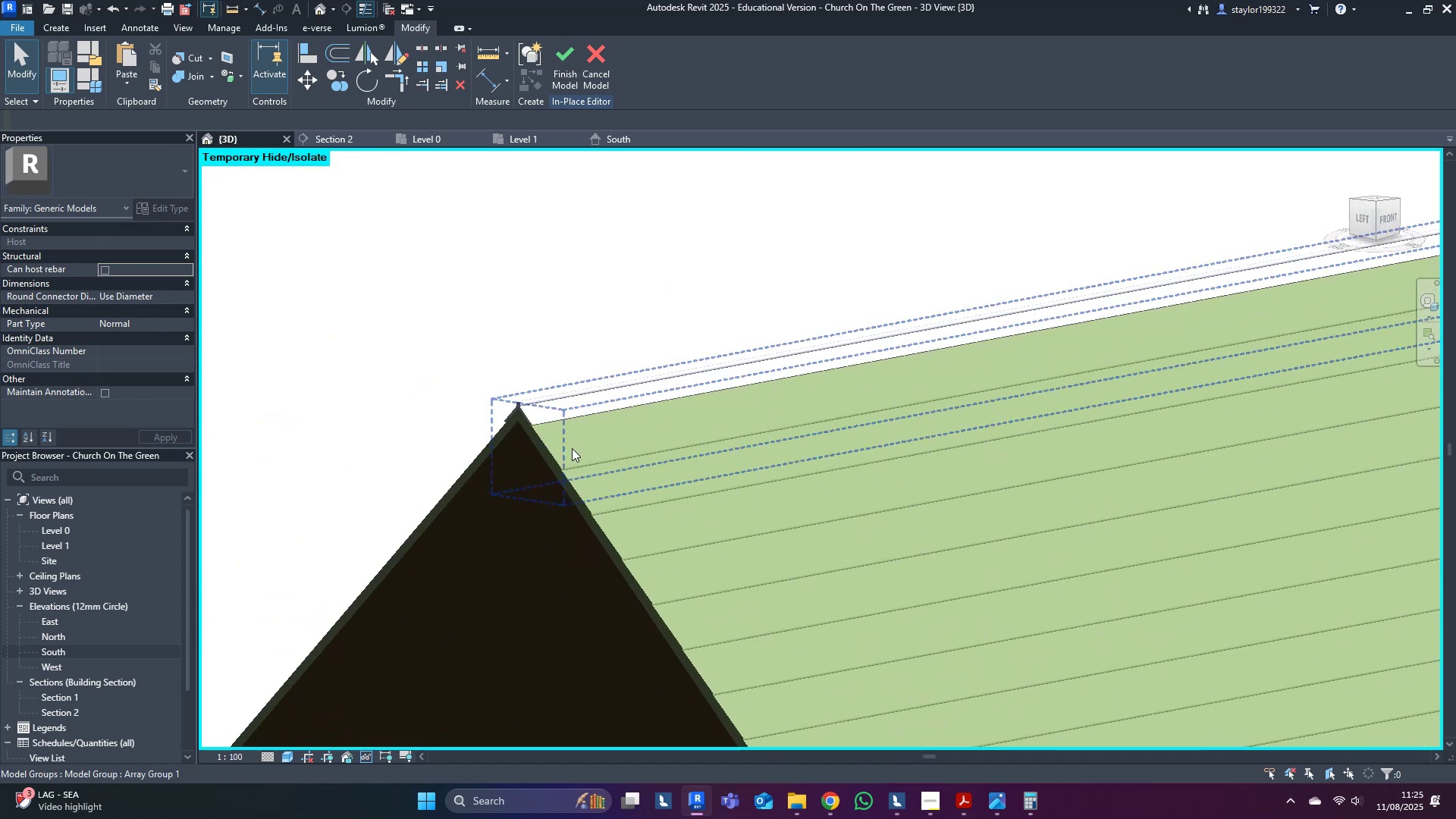 
left_click([572, 445])
 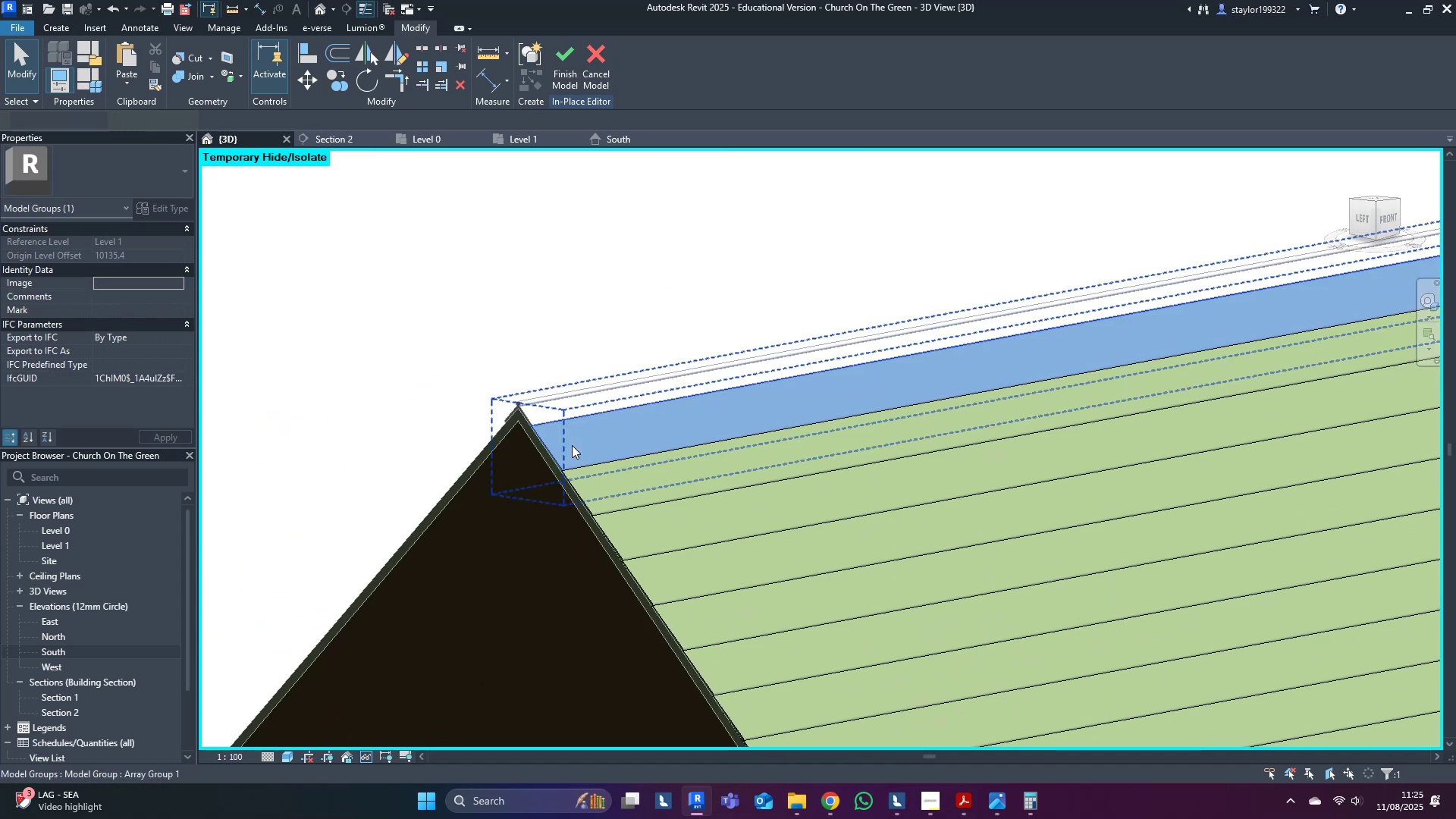 
hold_key(key=ShiftLeft, duration=0.33)
 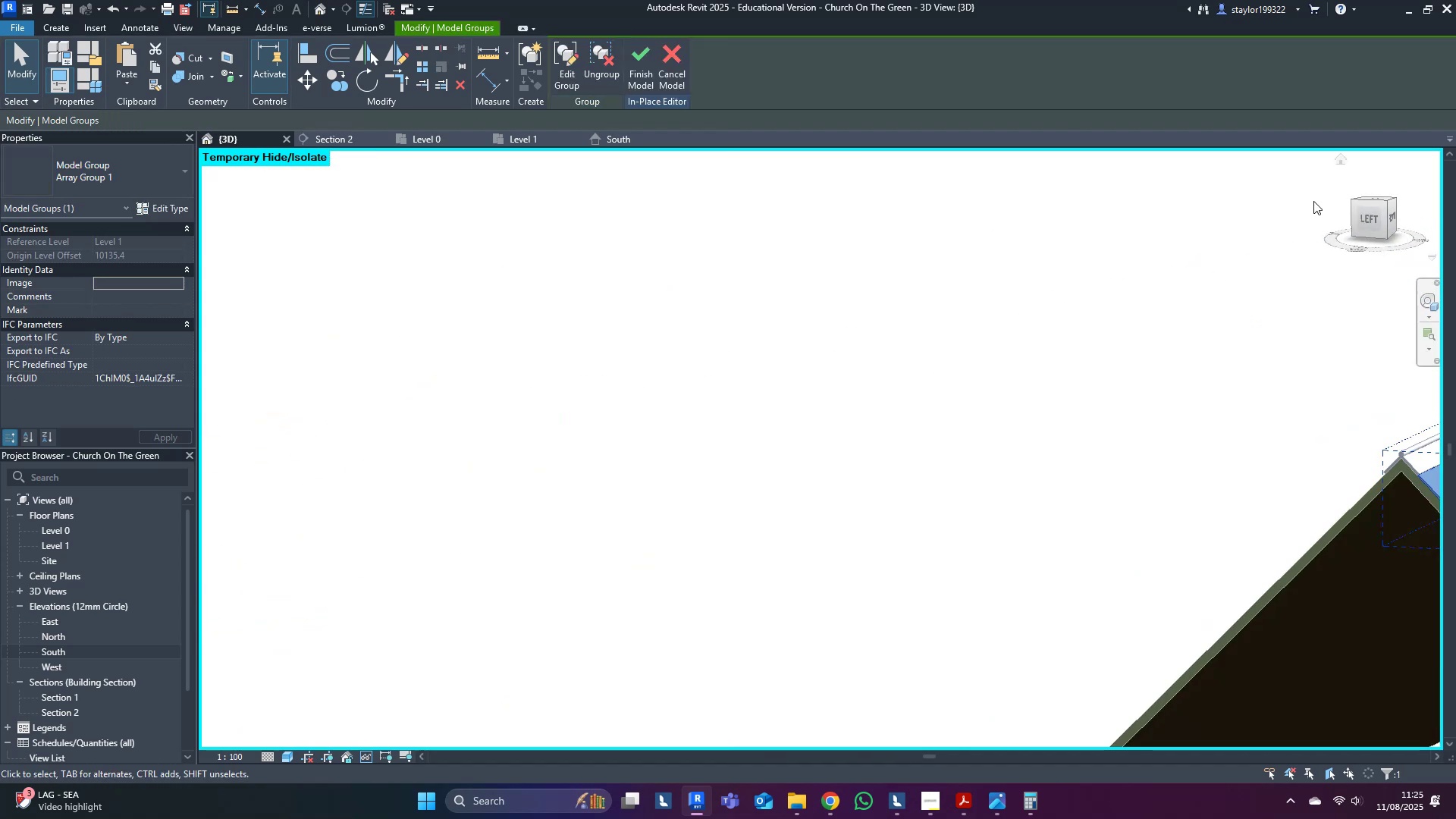 
mouse_move([1363, 219])
 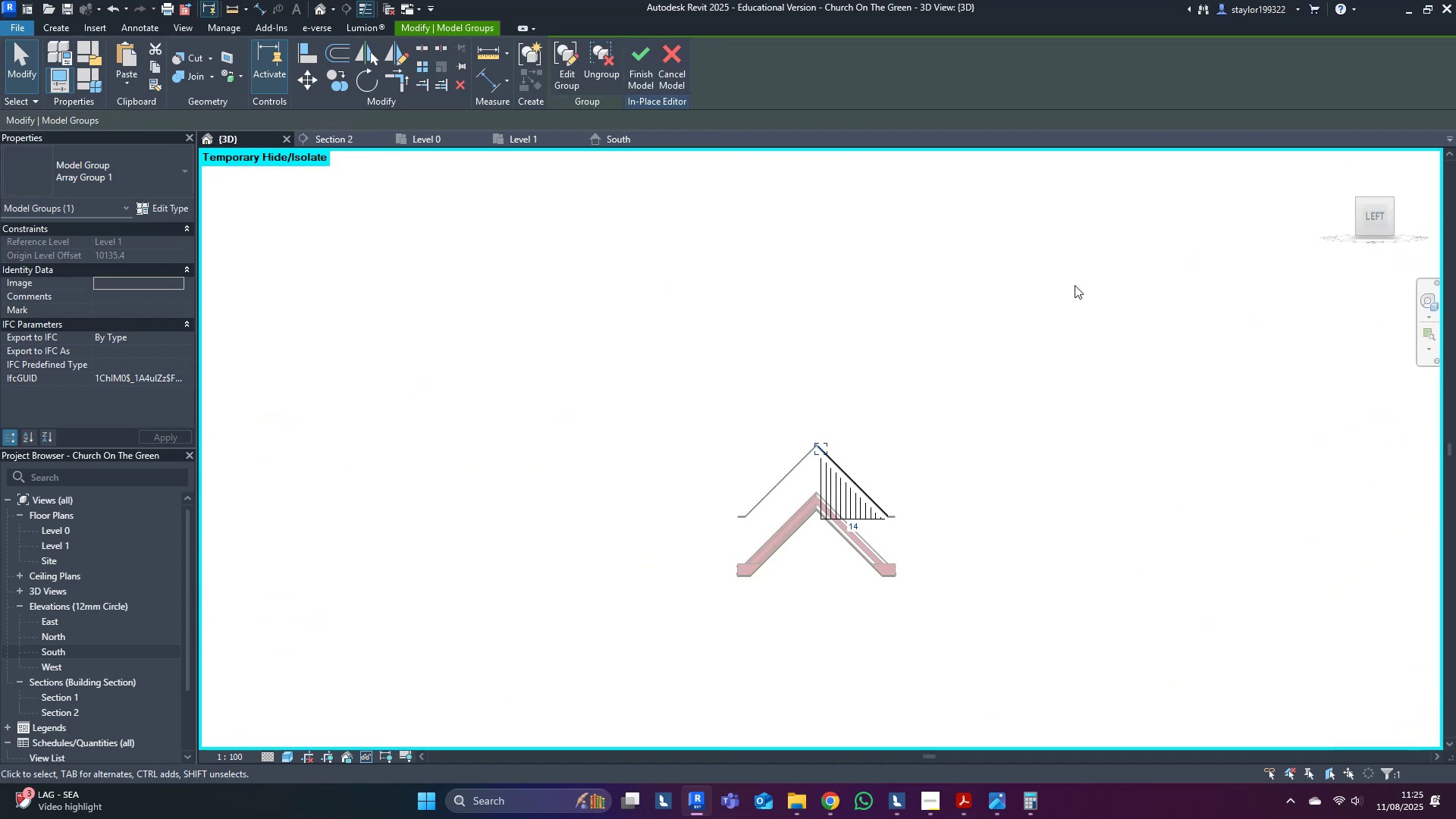 
scroll: coordinate [699, 341], scroll_direction: up, amount: 29.0
 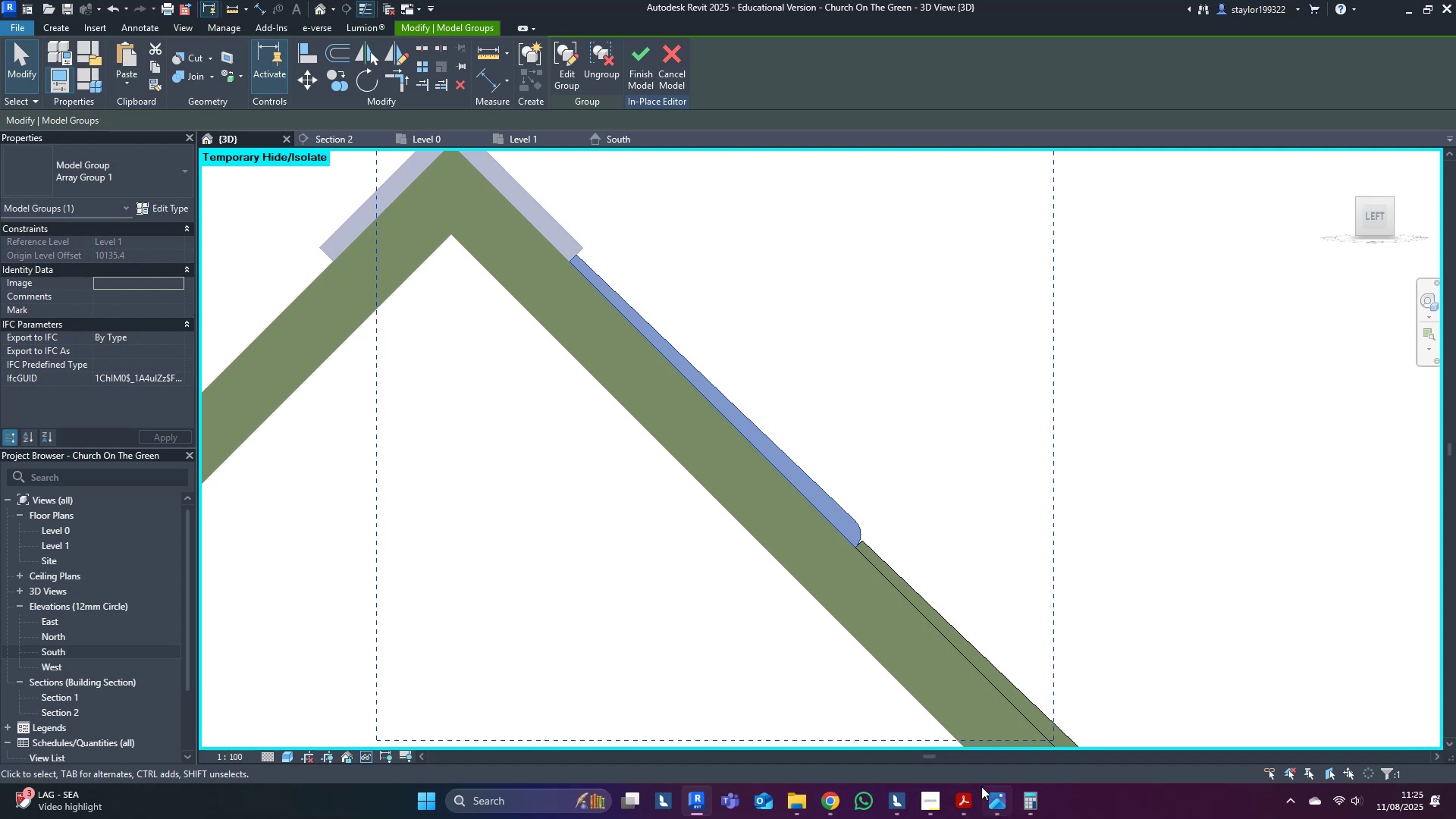 
left_click([839, 806])
 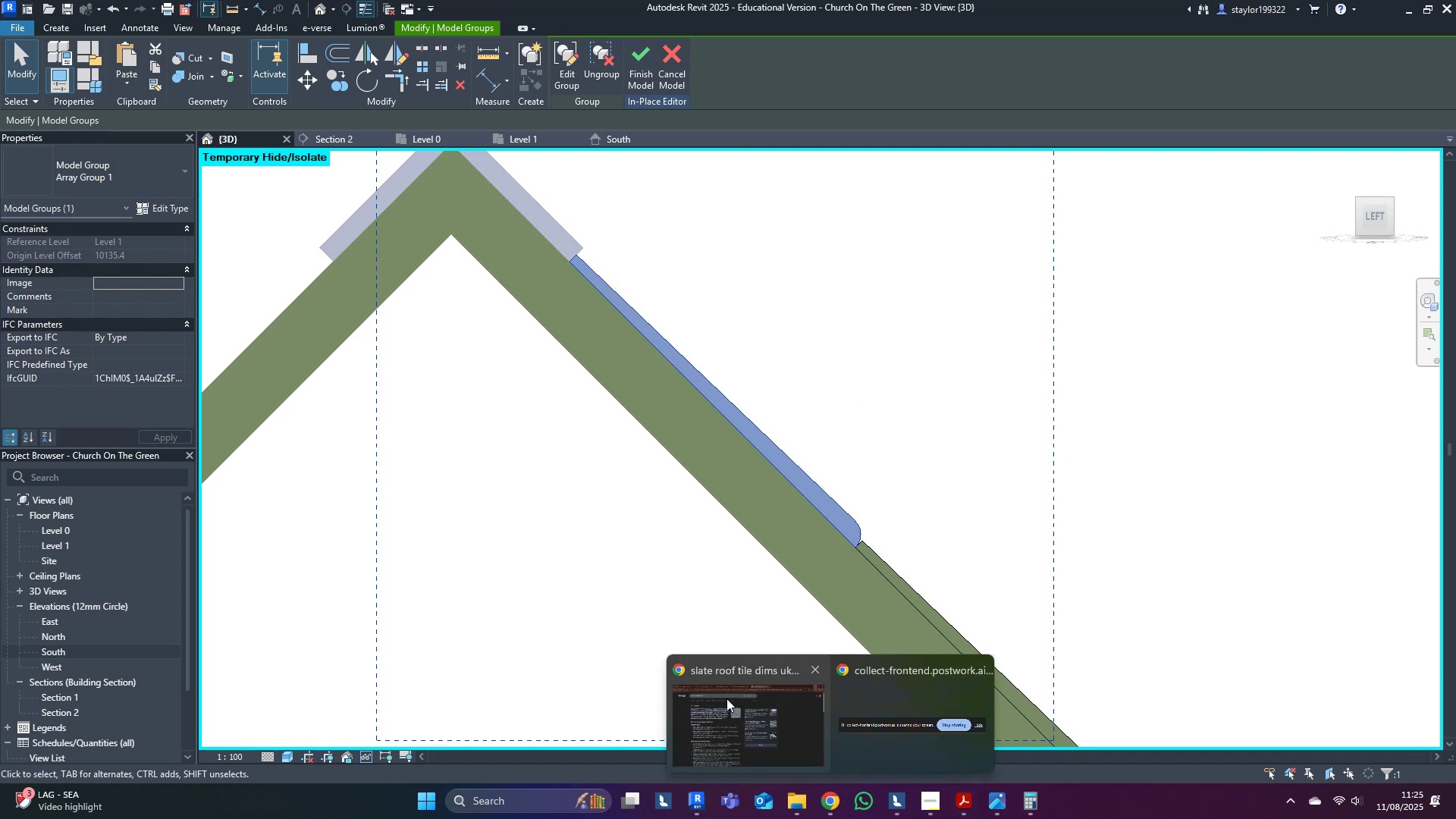 
left_click([717, 689])
 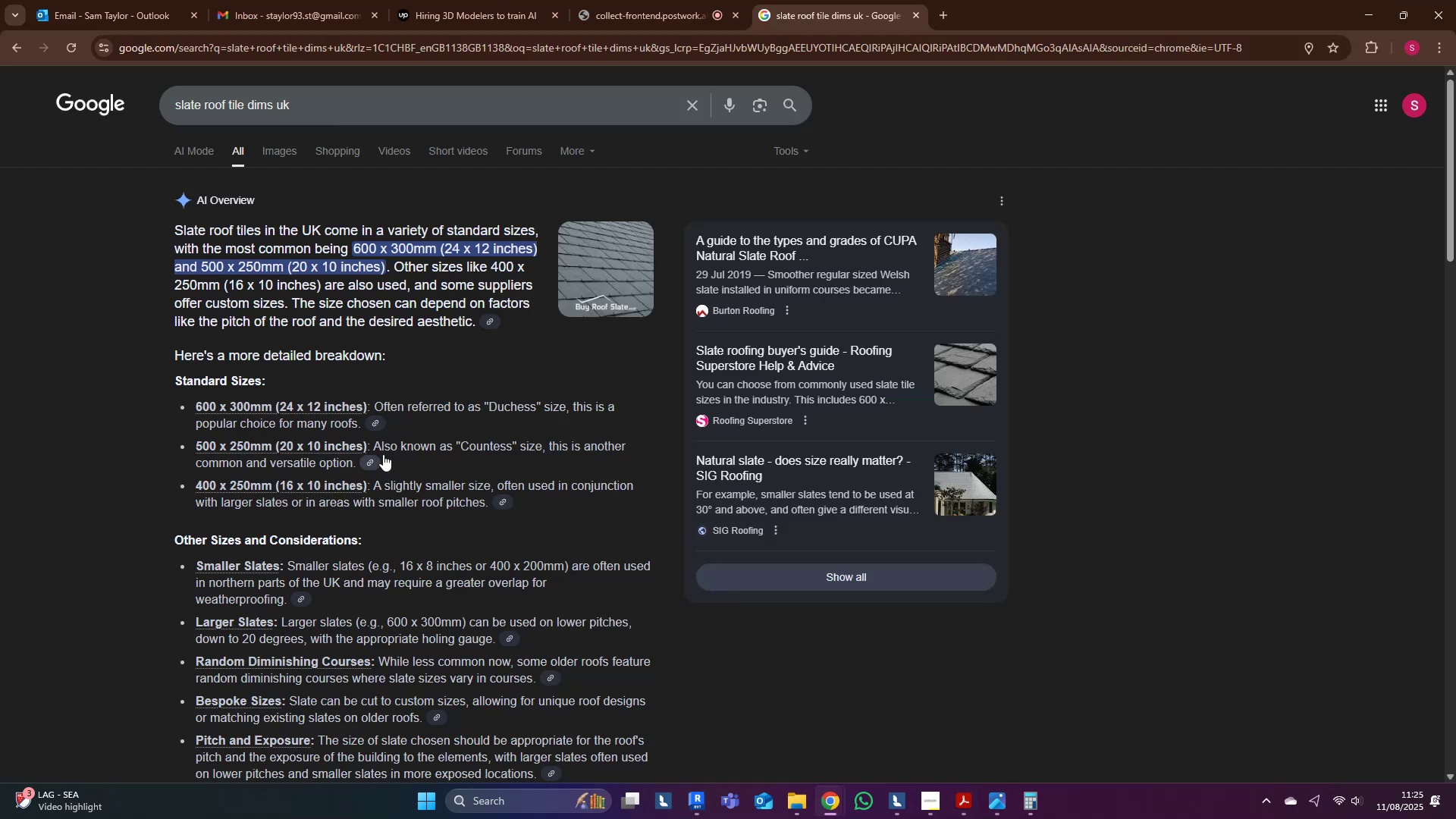 
scroll: coordinate [353, 575], scroll_direction: down, amount: 5.0
 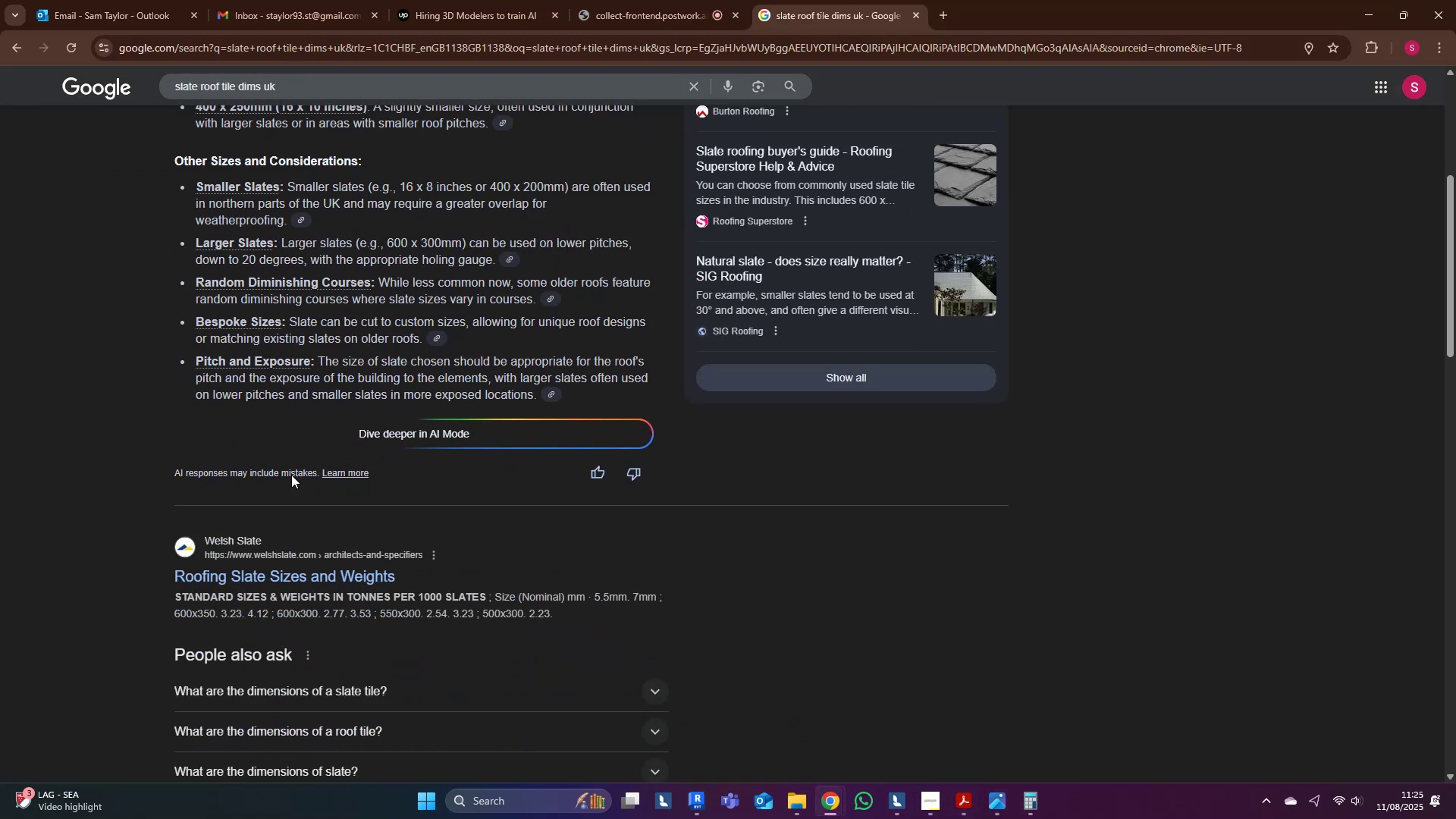 
left_click([249, 582])
 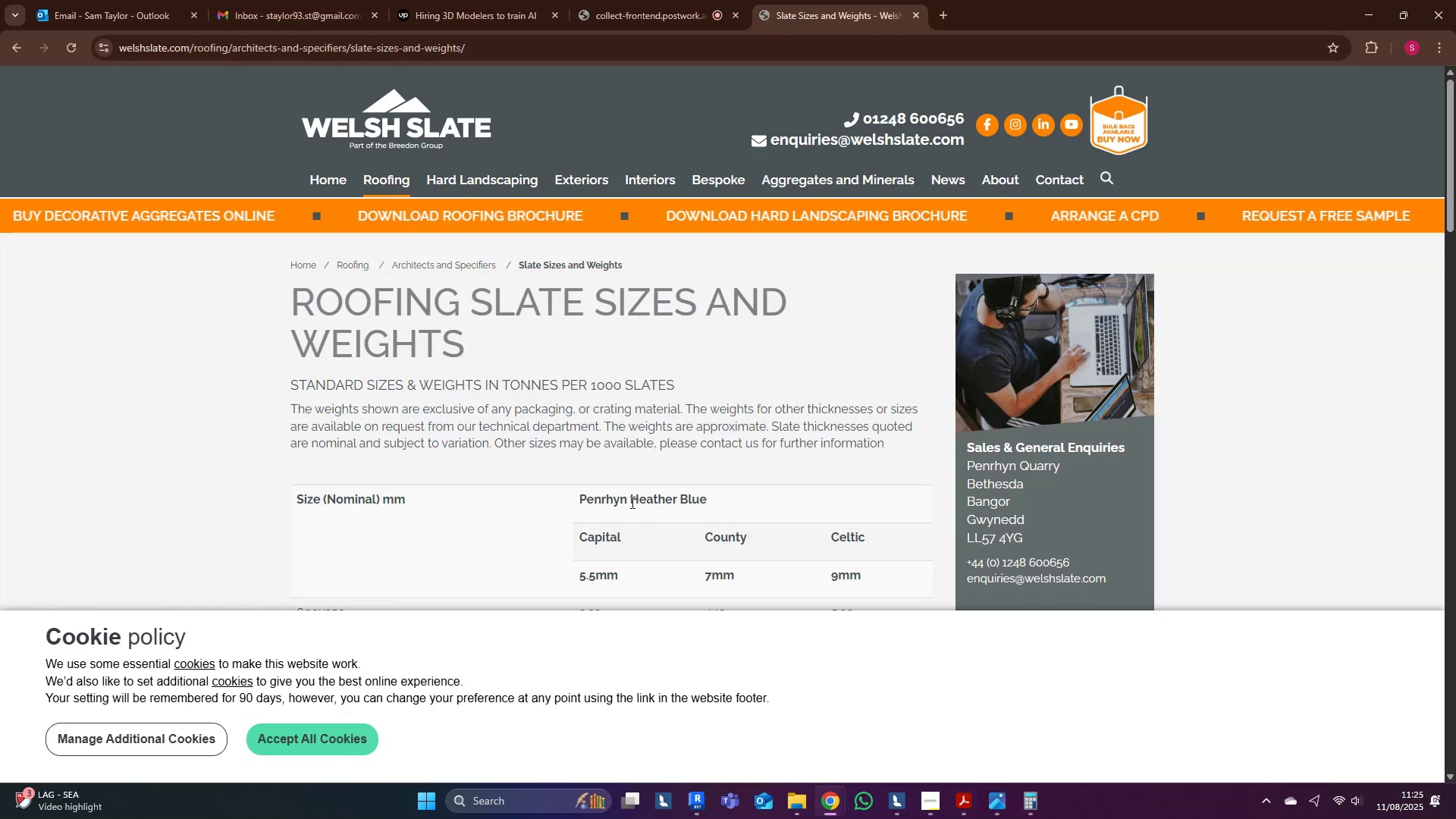 
scroll: coordinate [599, 557], scroll_direction: down, amount: 3.0
 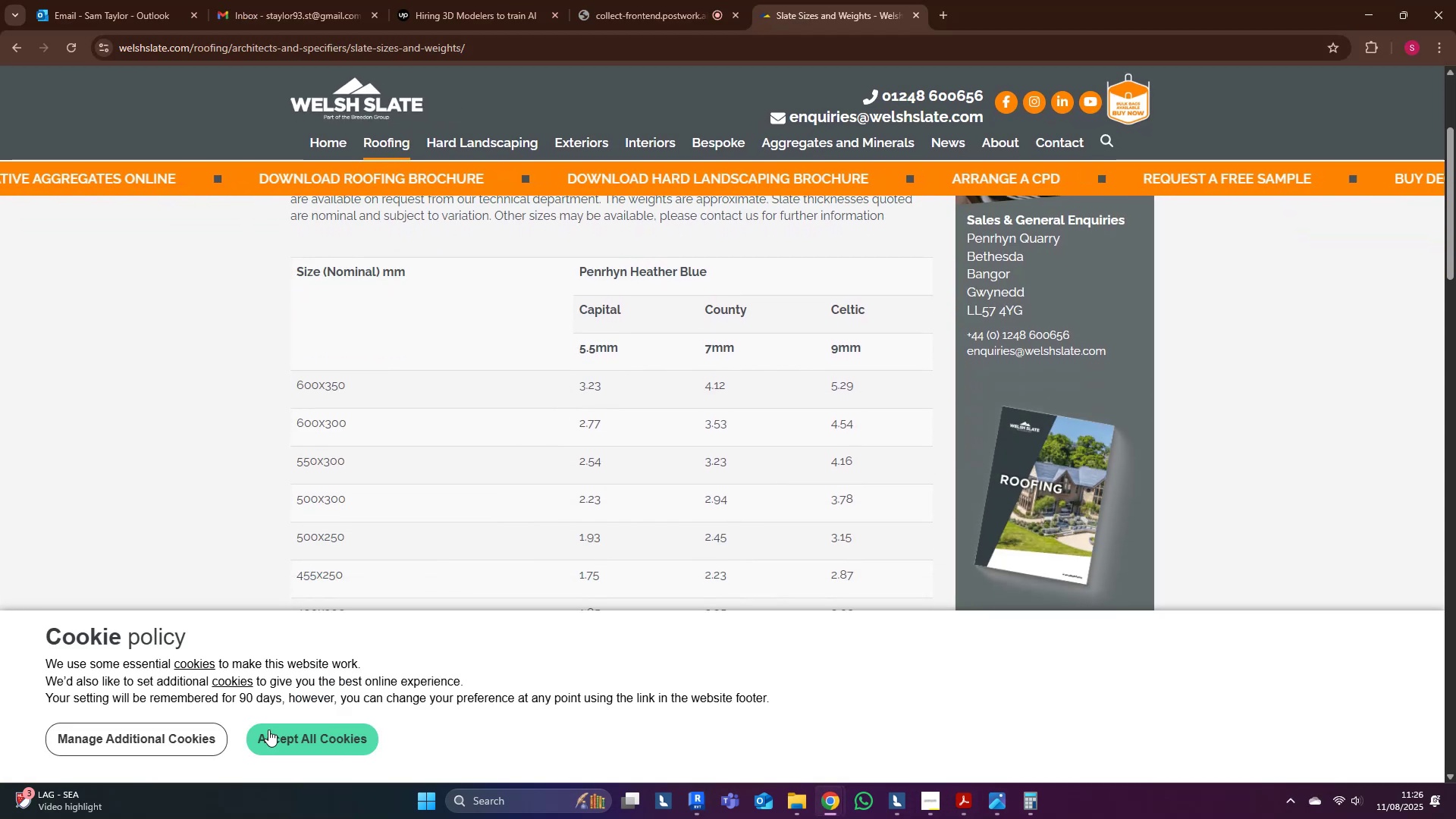 
left_click([289, 737])
 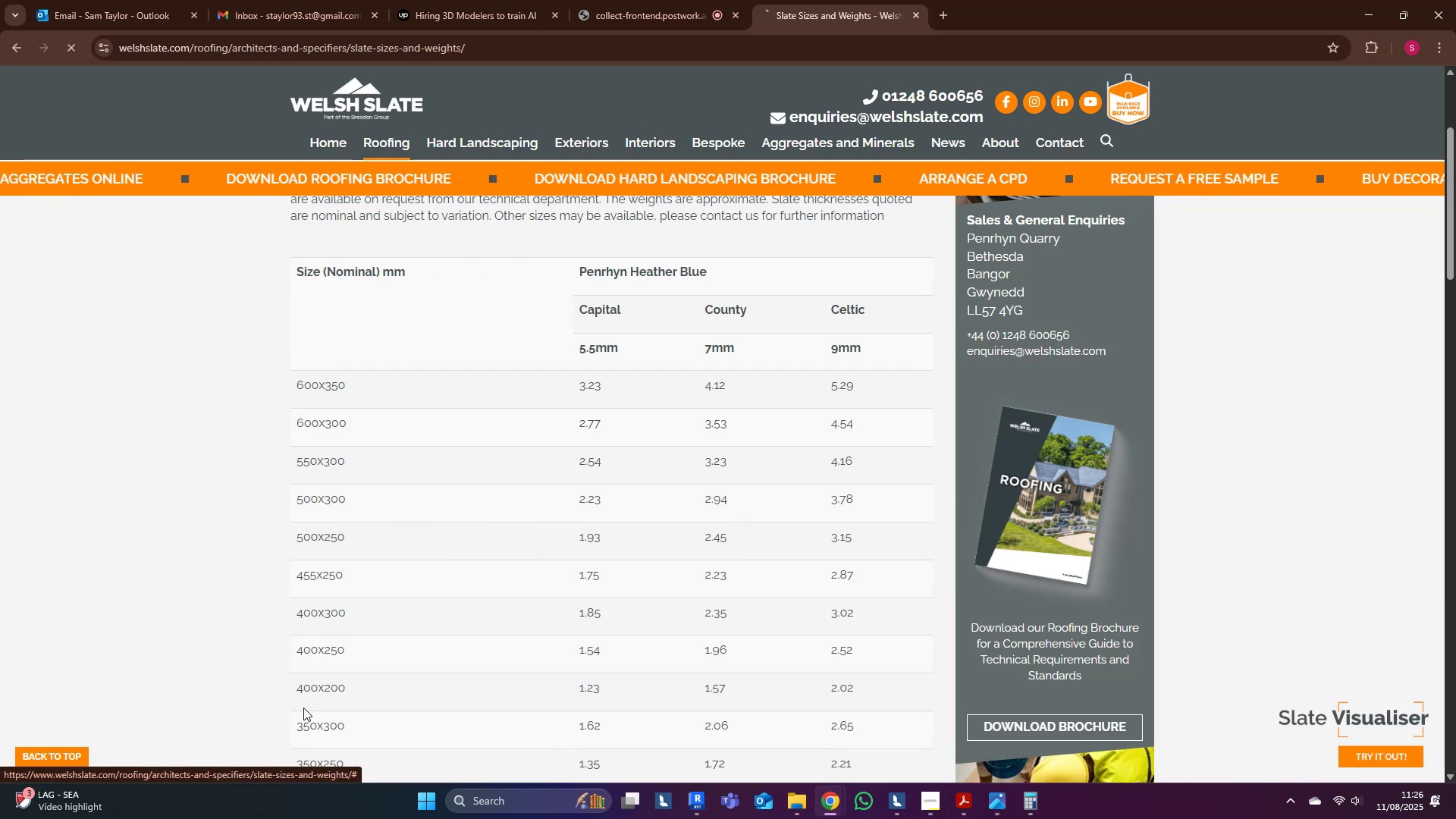 
scroll: coordinate [548, 552], scroll_direction: down, amount: 31.0
 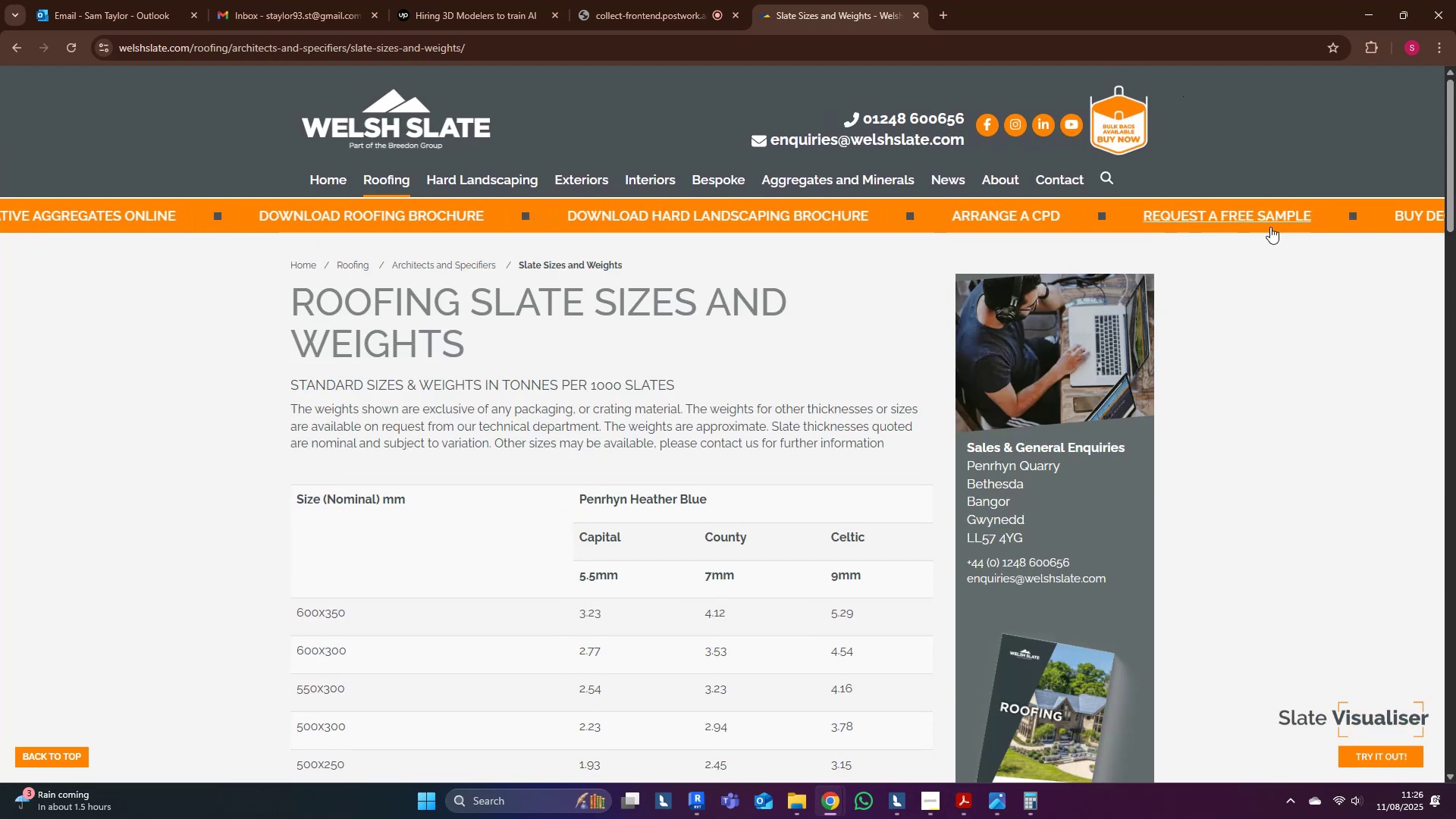 
middle_click([824, 12])
 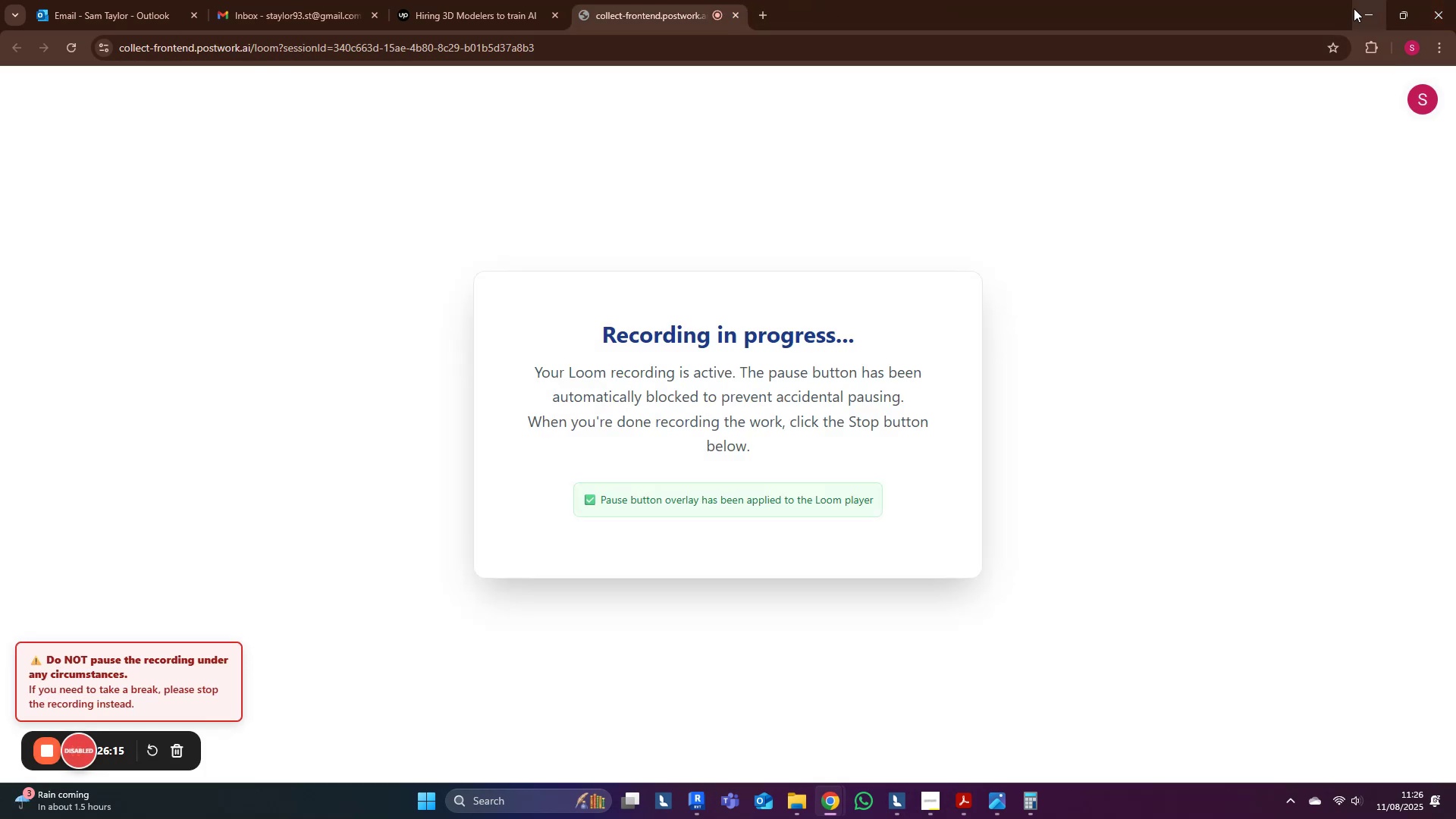 
left_click([1360, 8])
 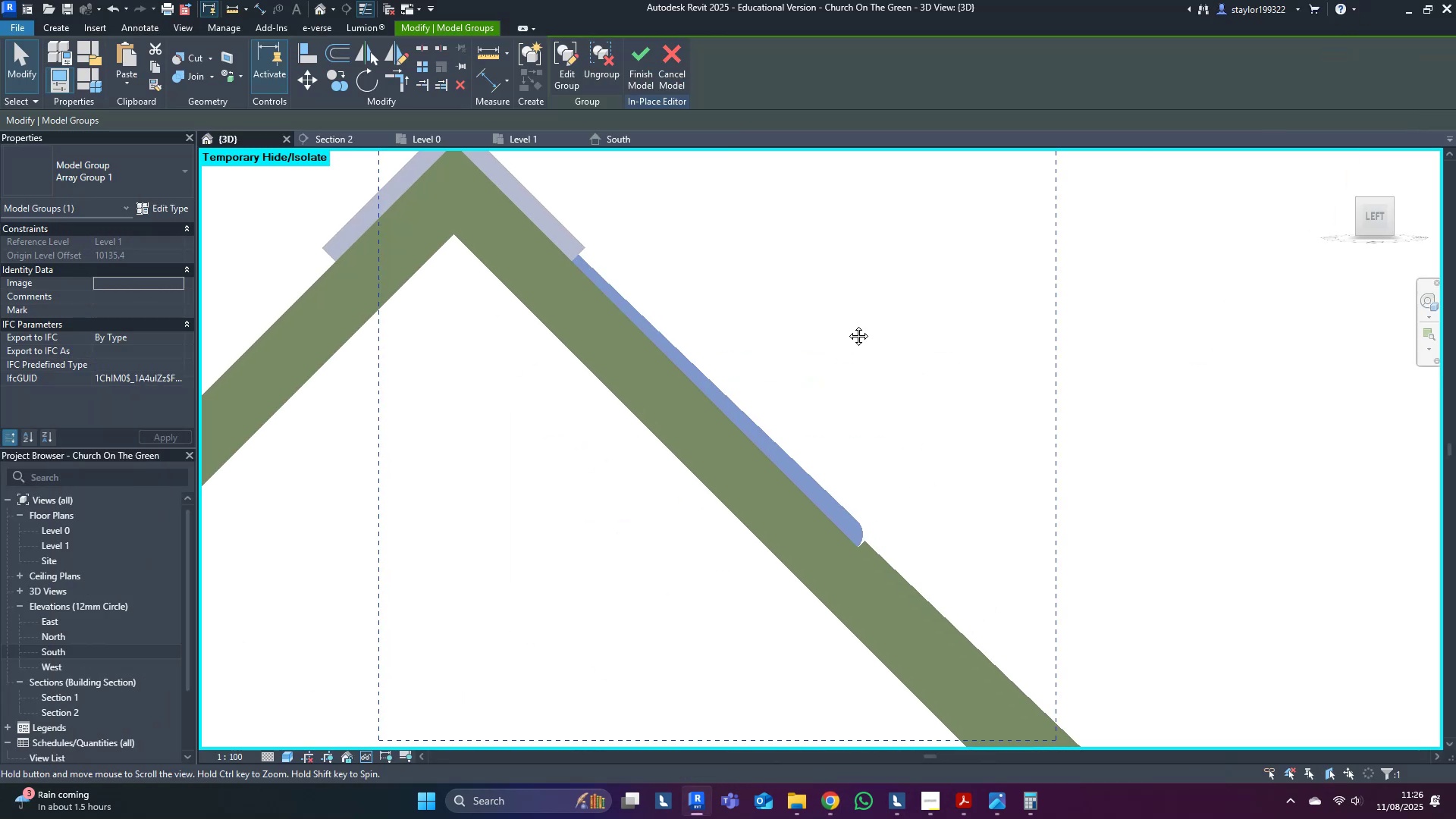 
scroll: coordinate [618, 295], scroll_direction: up, amount: 4.0
 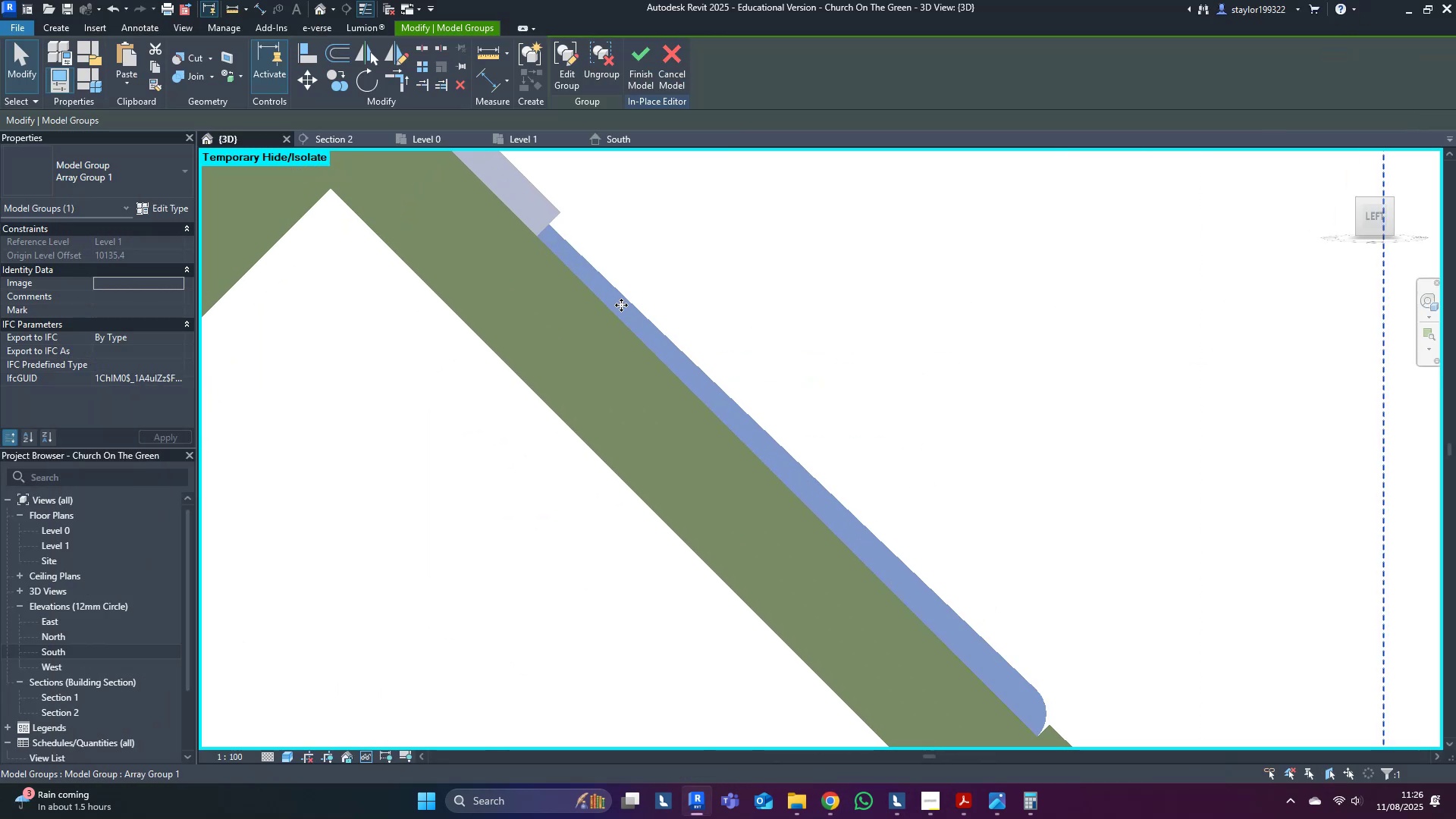 
double_click([621, 305])
 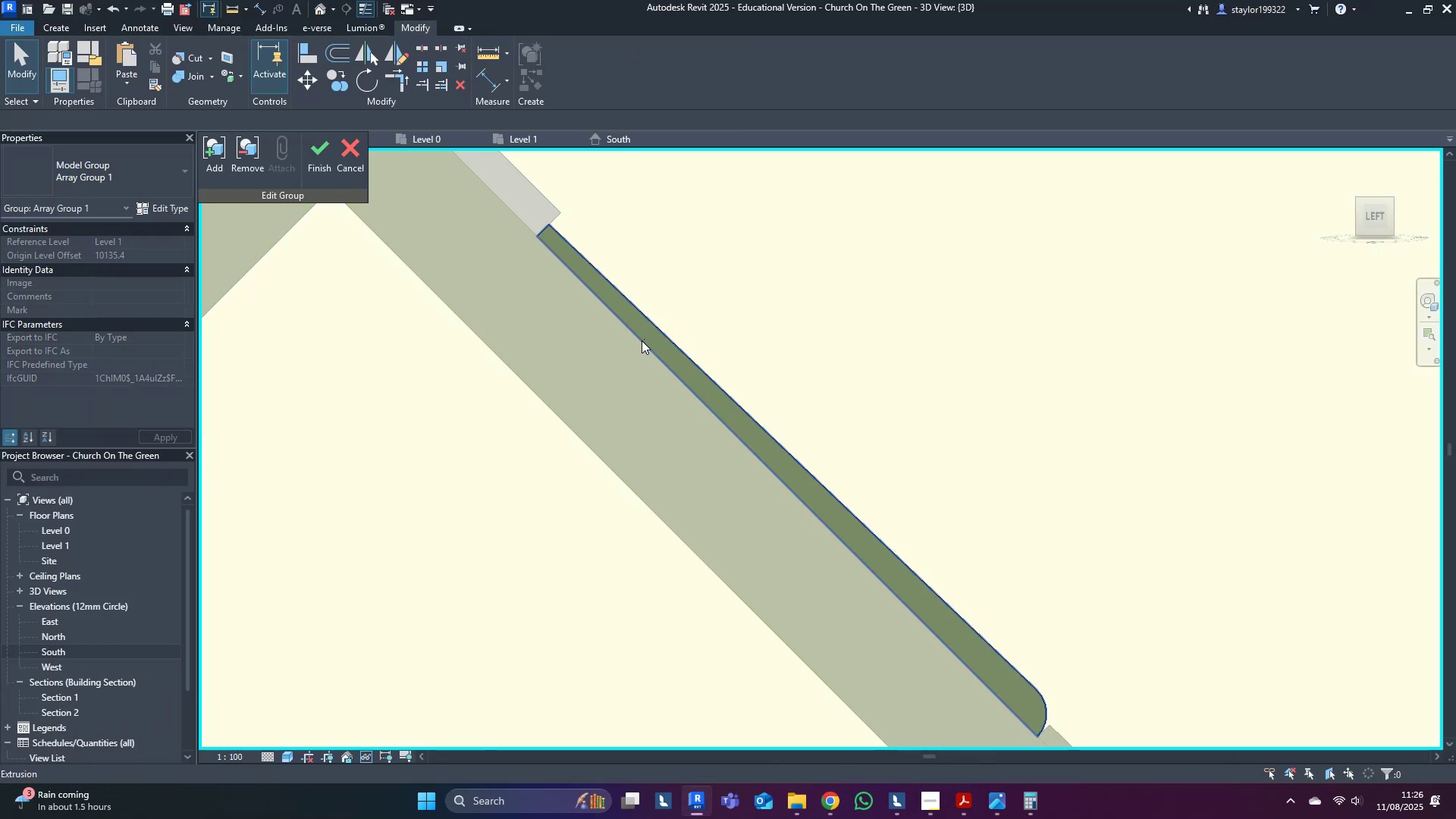 
double_click([642, 341])
 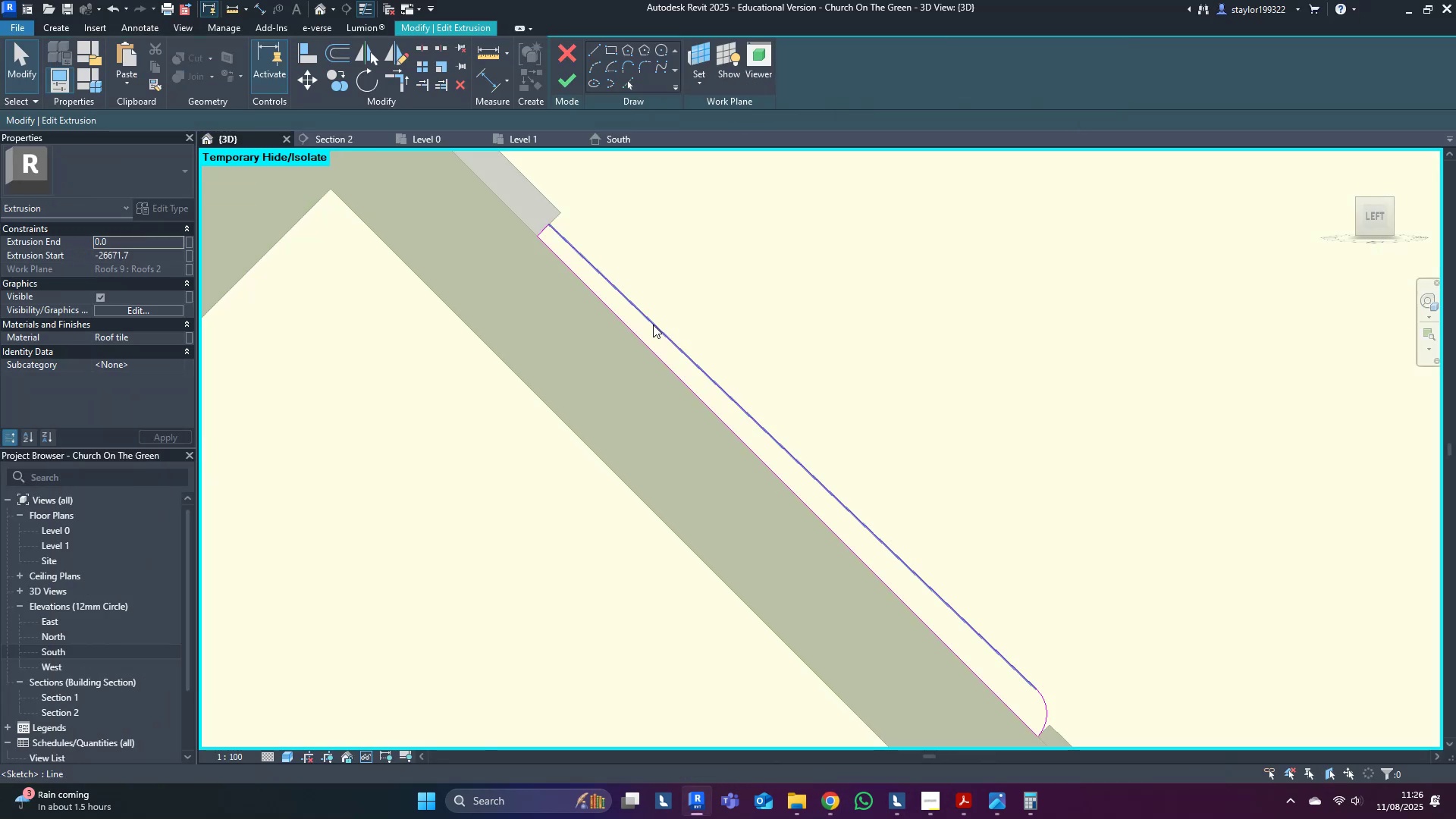 
double_click([653, 325])
 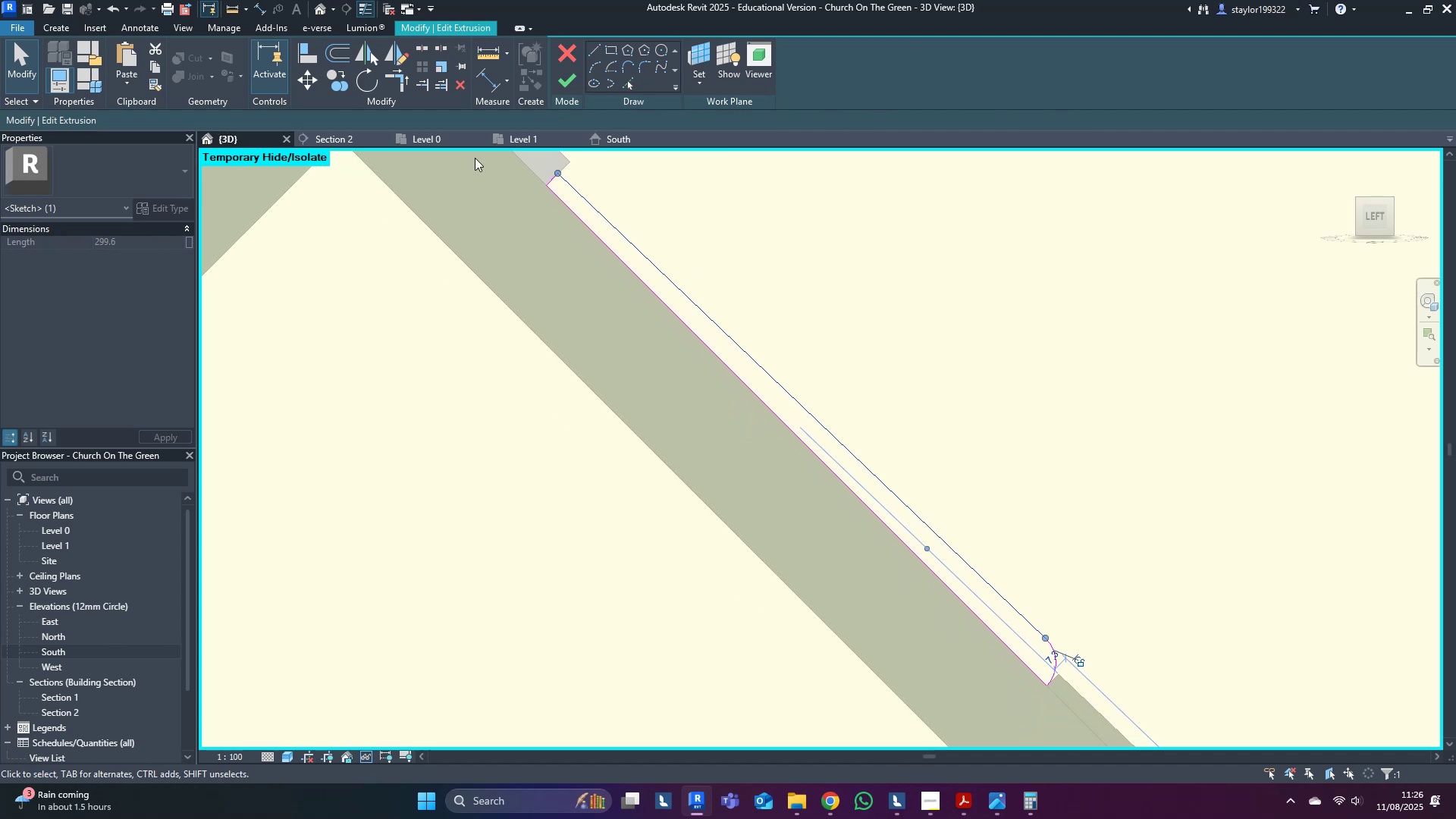 
scroll: coordinate [551, 195], scroll_direction: up, amount: 3.0
 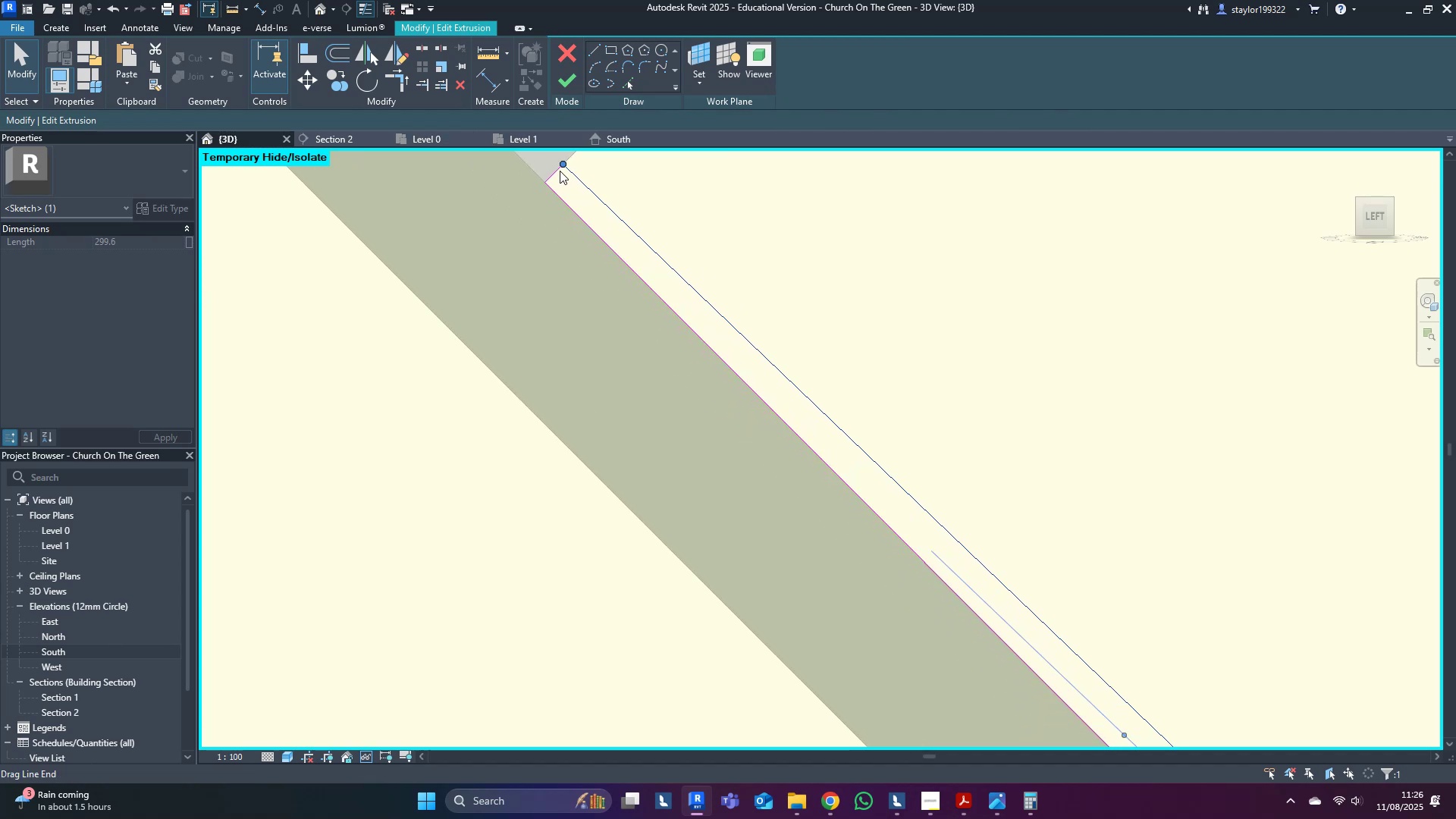 
left_click_drag(start_coordinate=[560, 164], to_coordinate=[556, 175])
 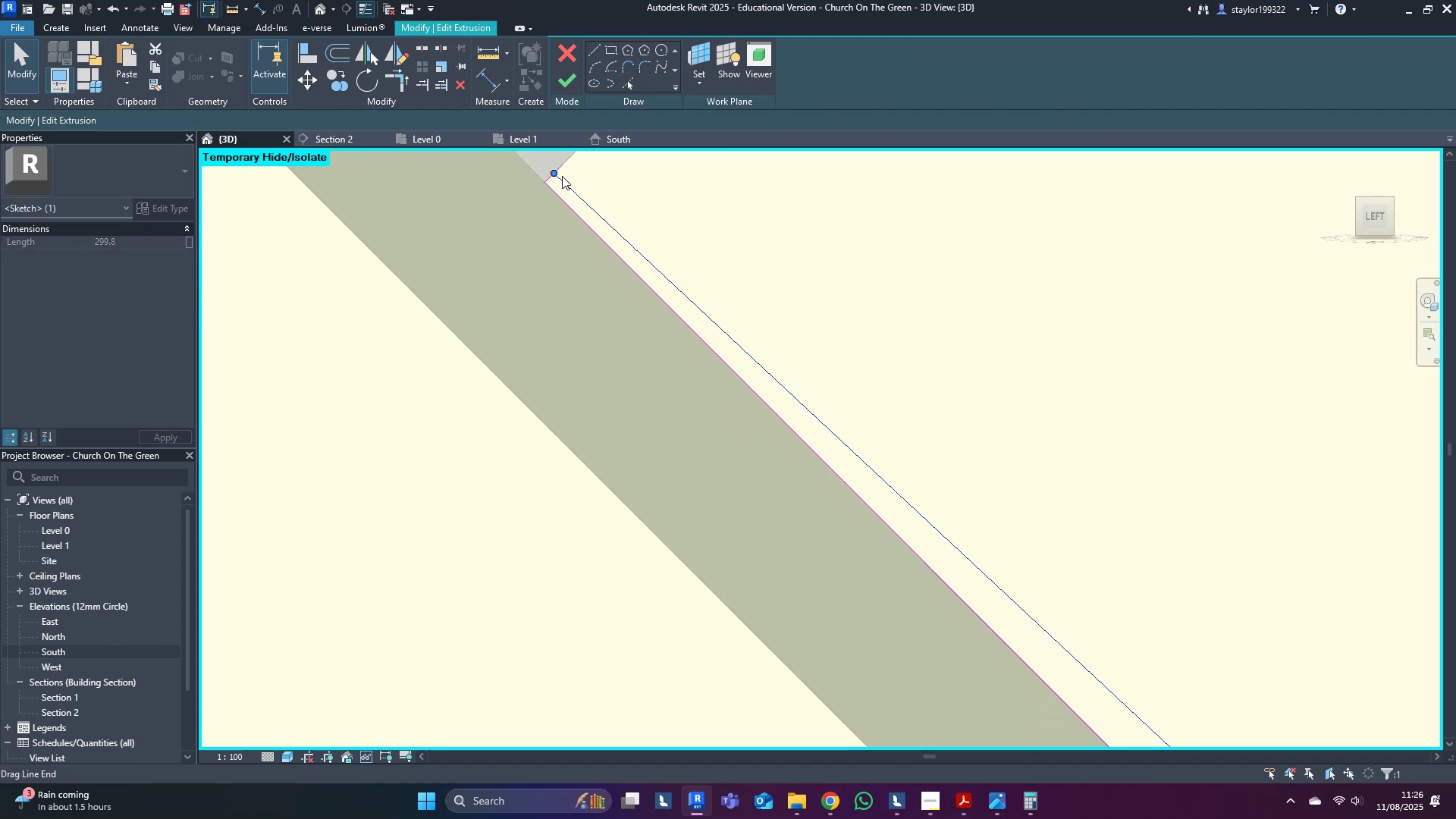 
left_click([574, 174])
 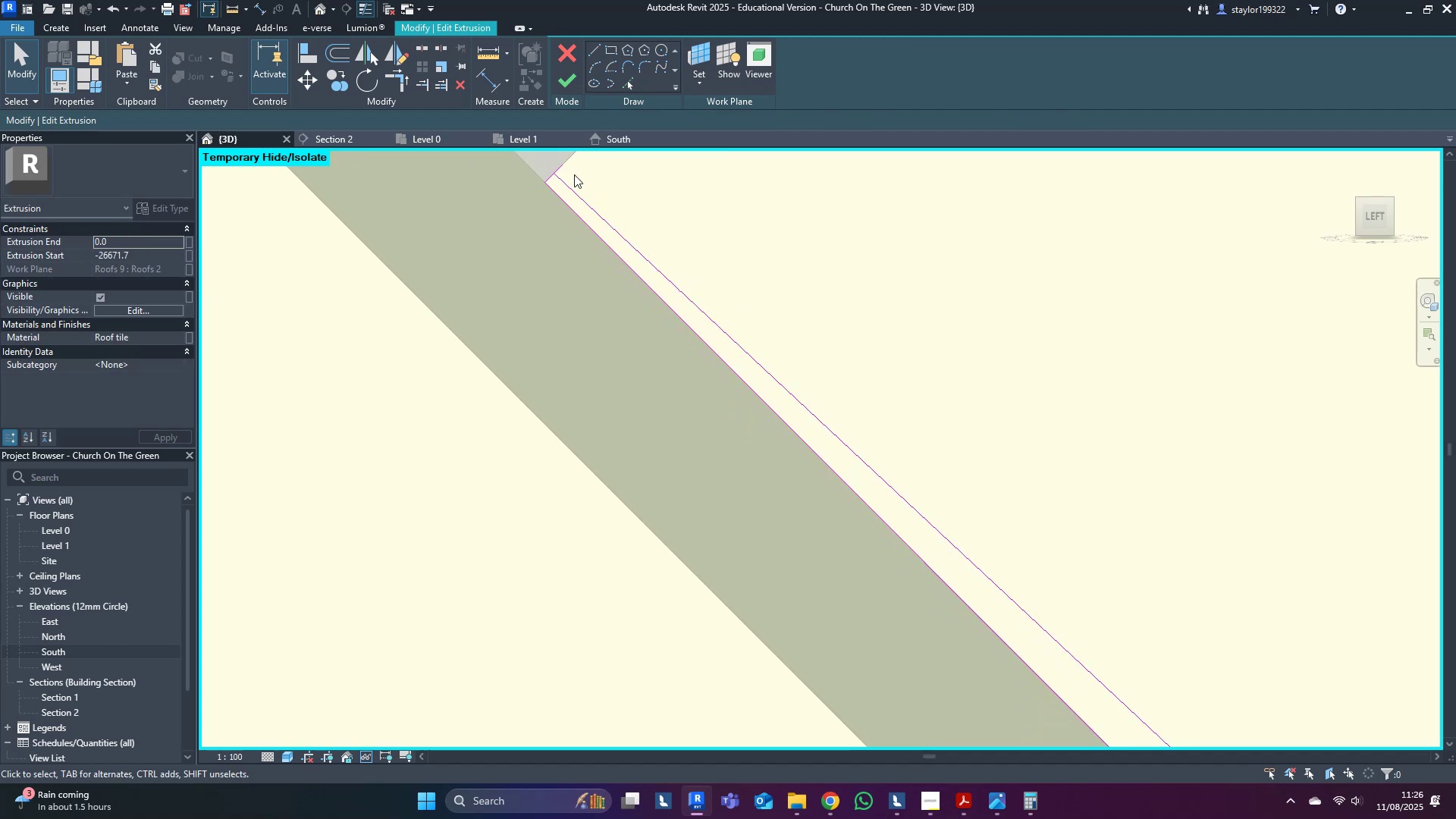 
type(re)
 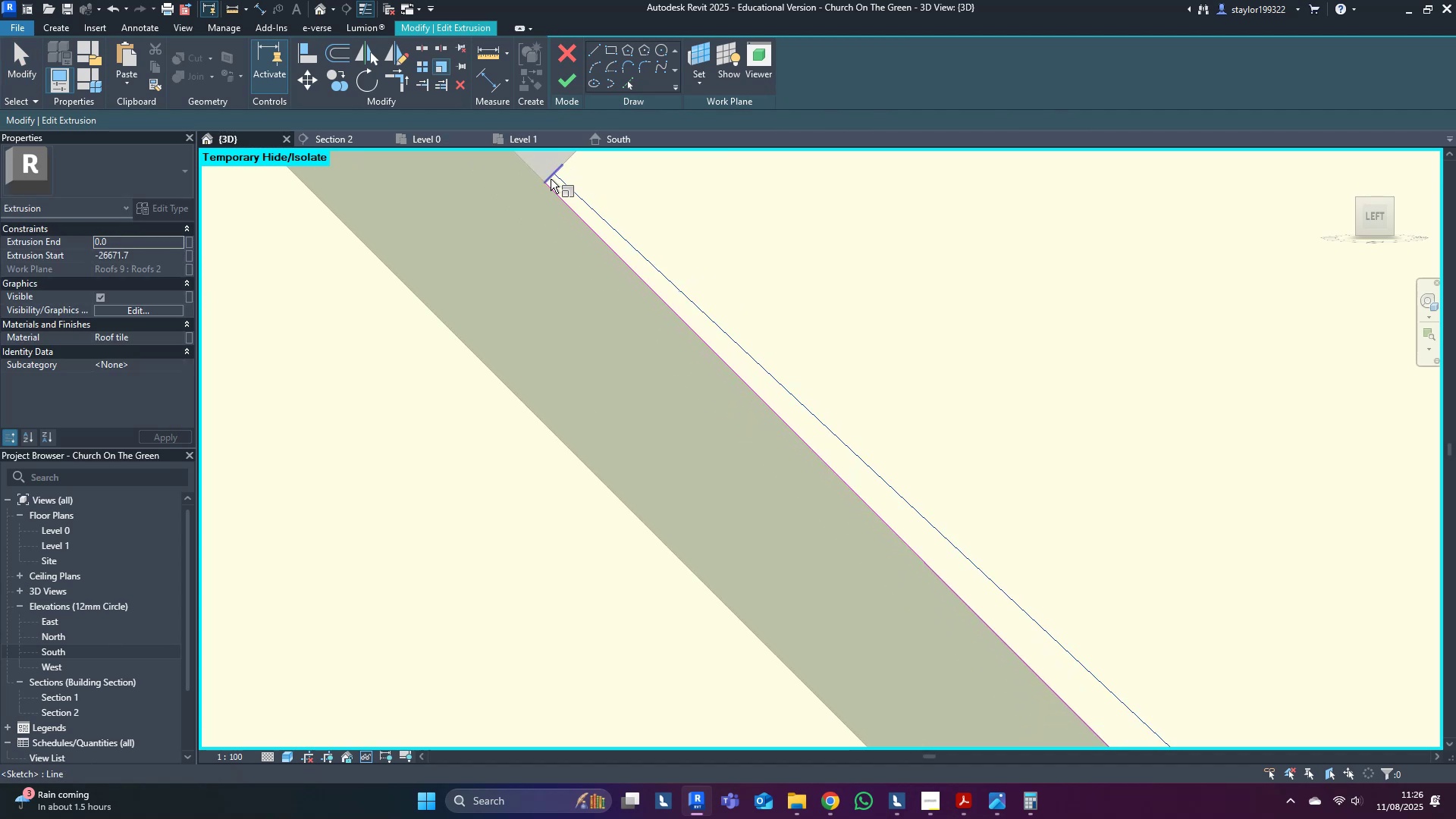 
left_click([632, 160])
 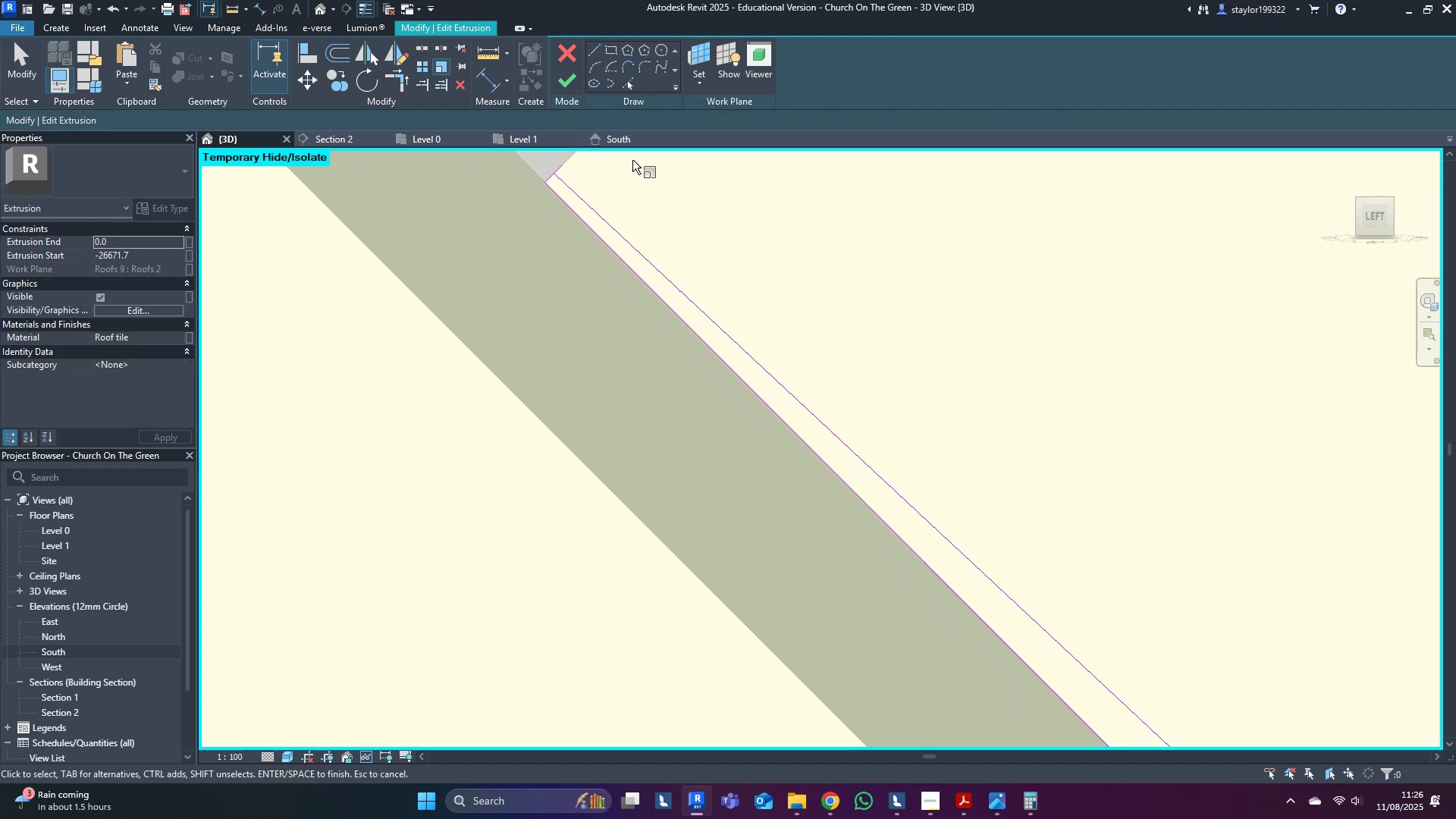 
key(Escape)
 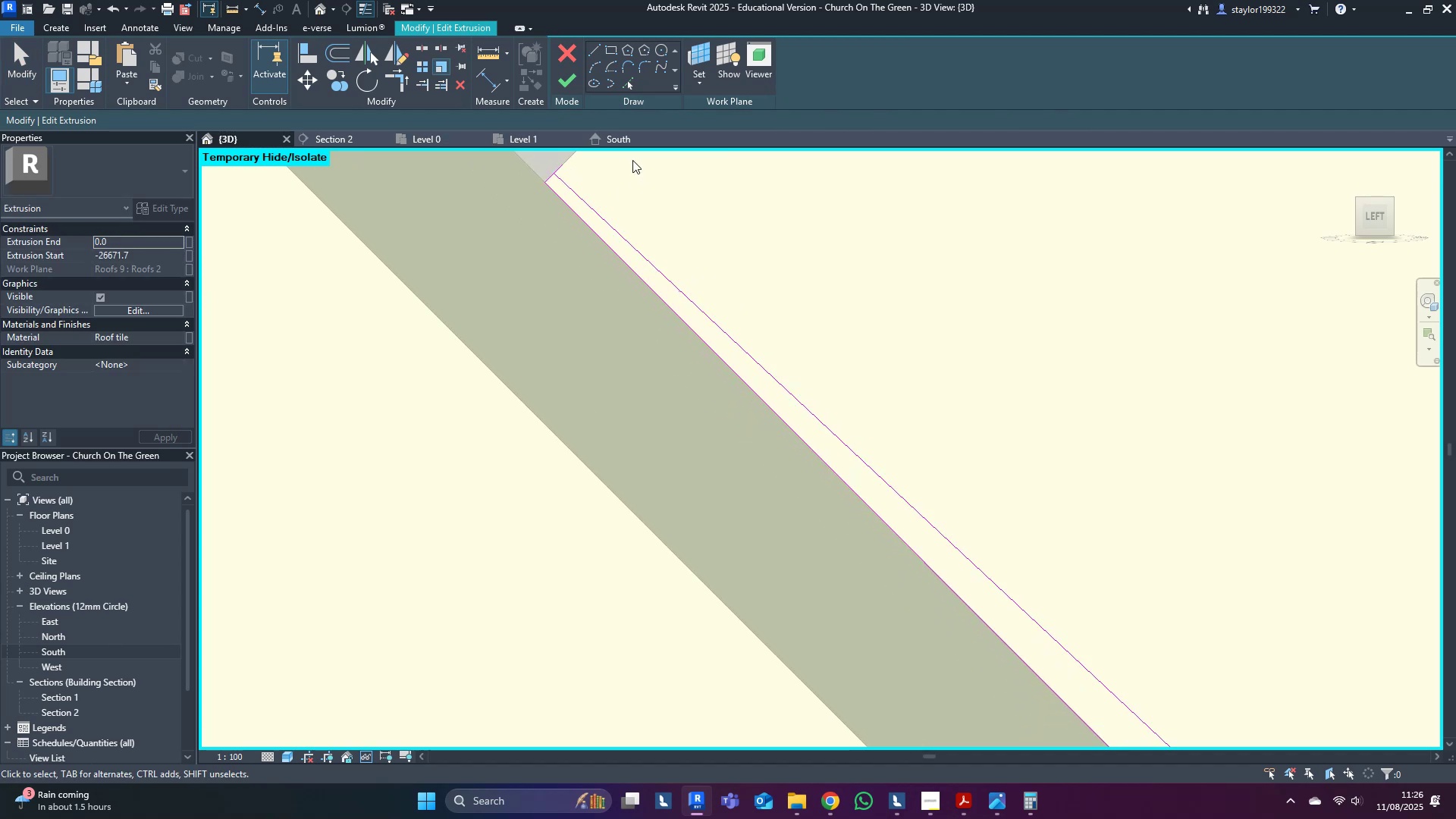 
key(Escape)
 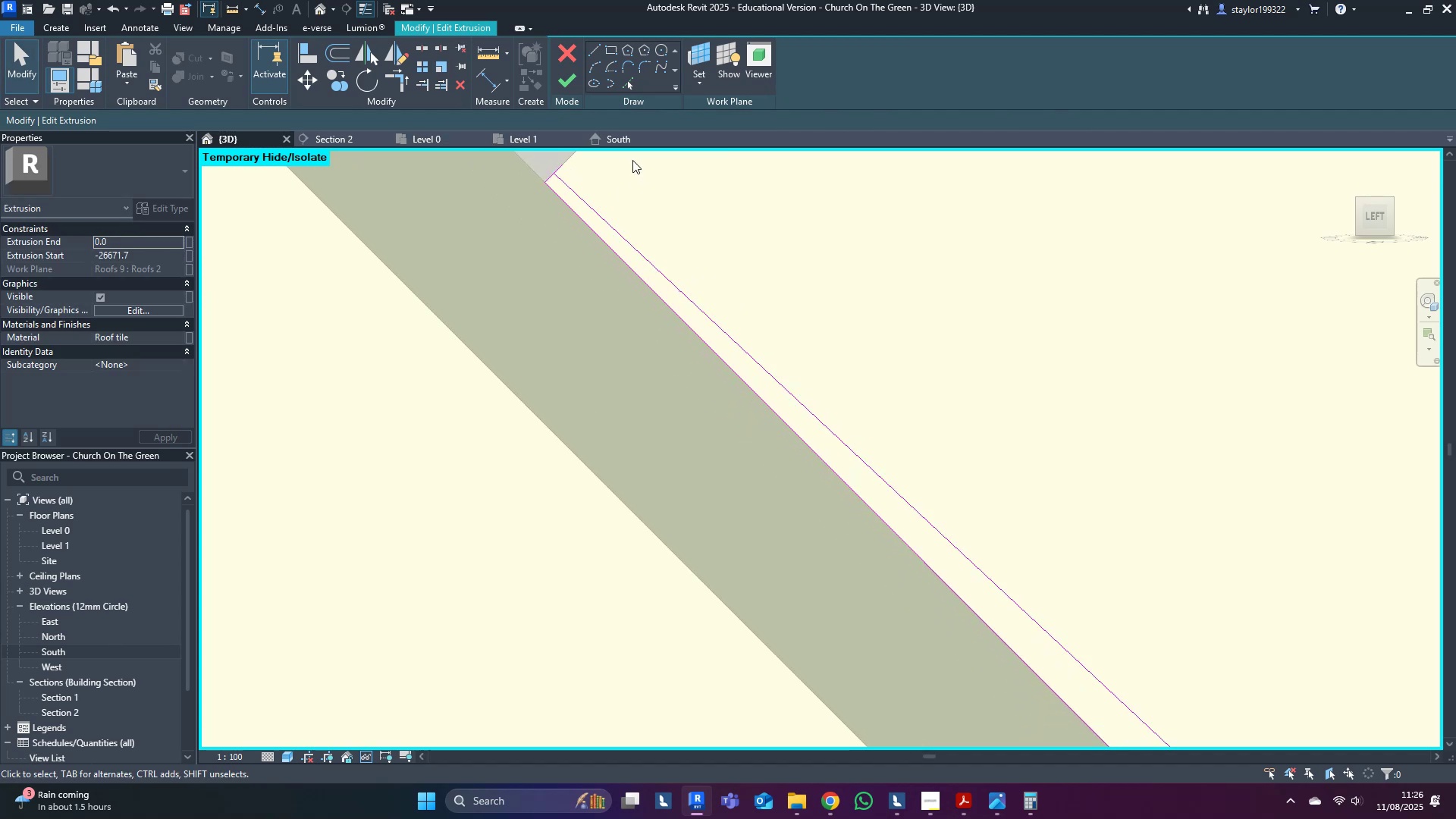 
key(T)
 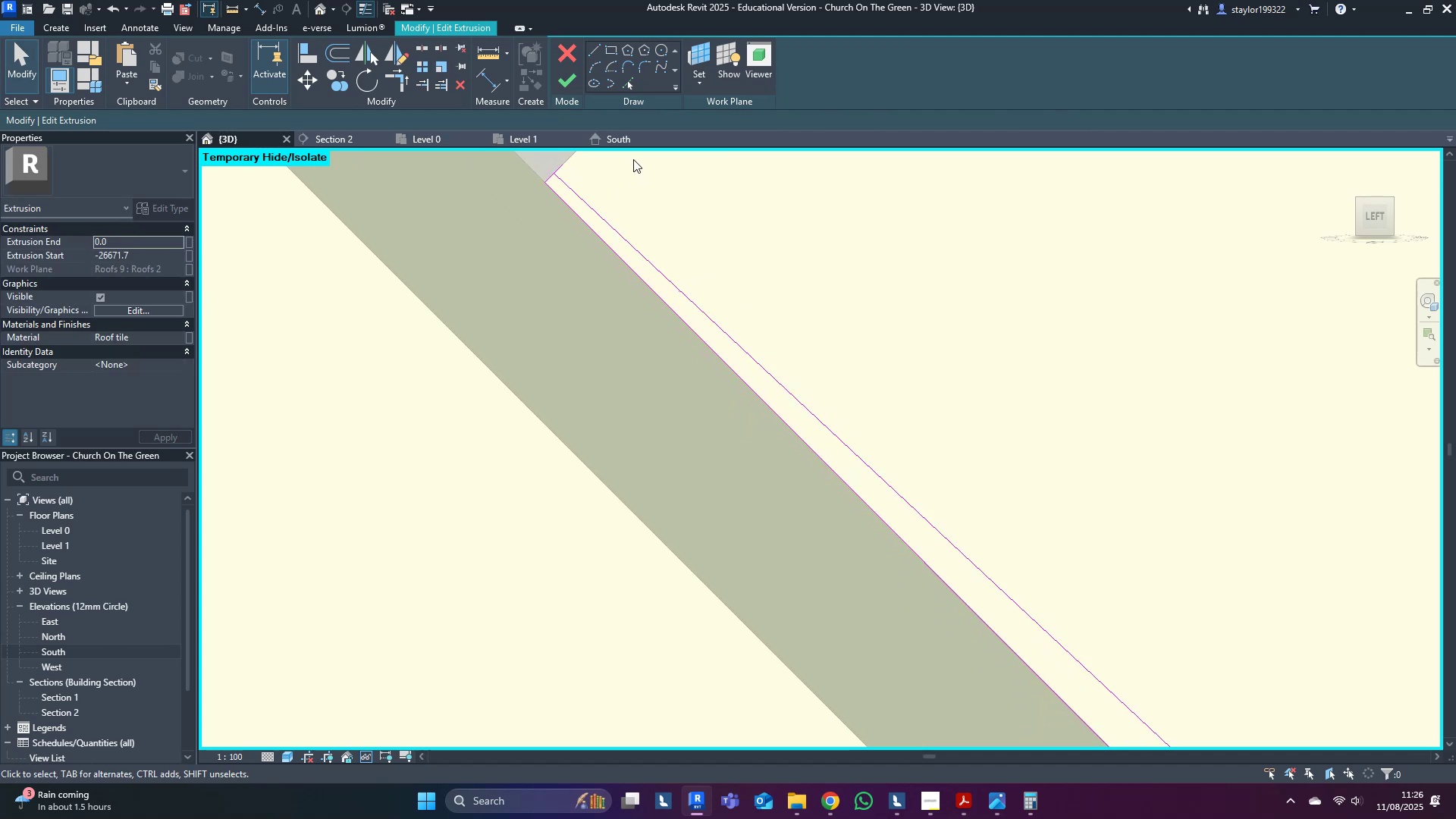 
left_click([633, 159])
 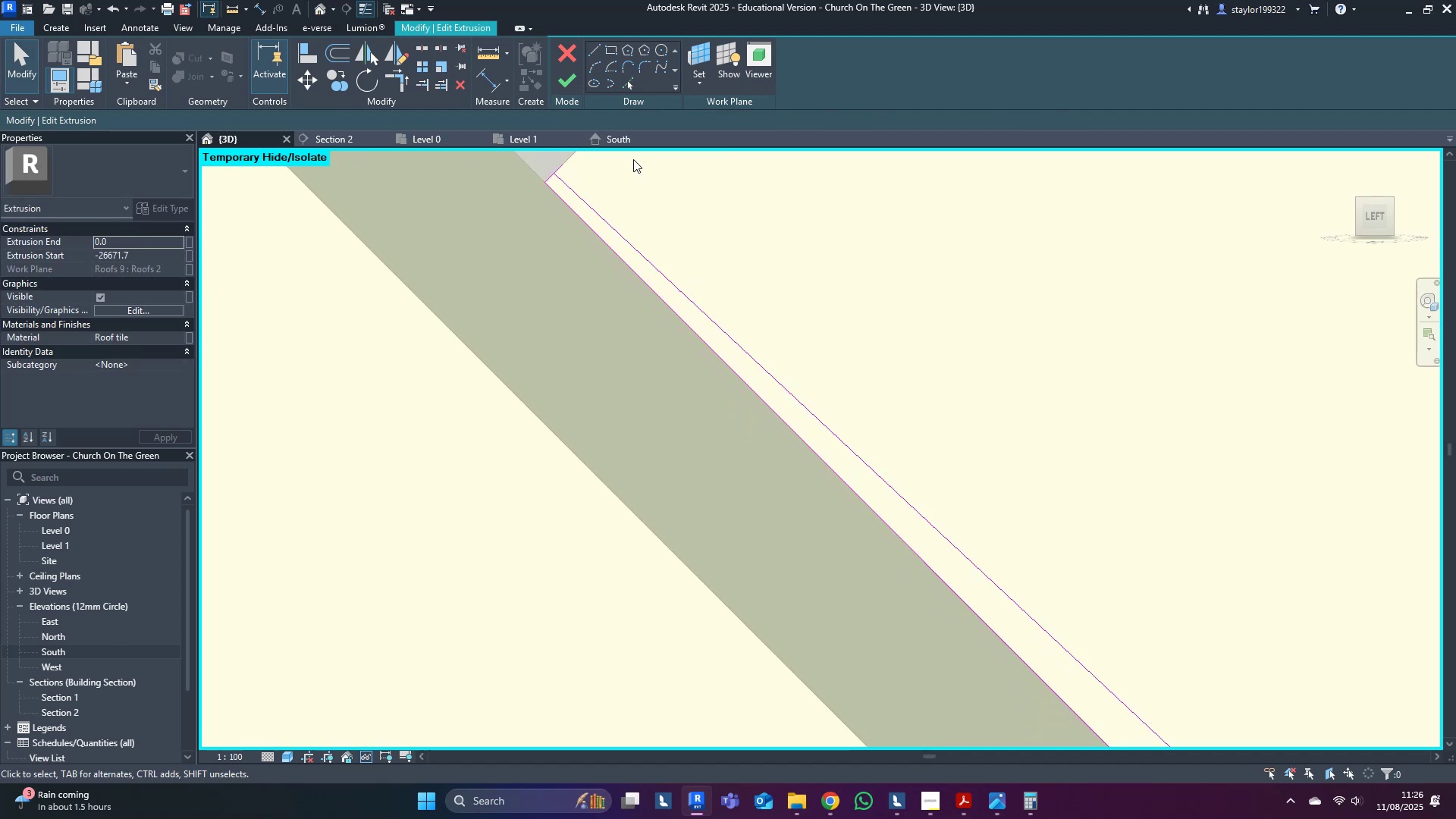 
key(R)
 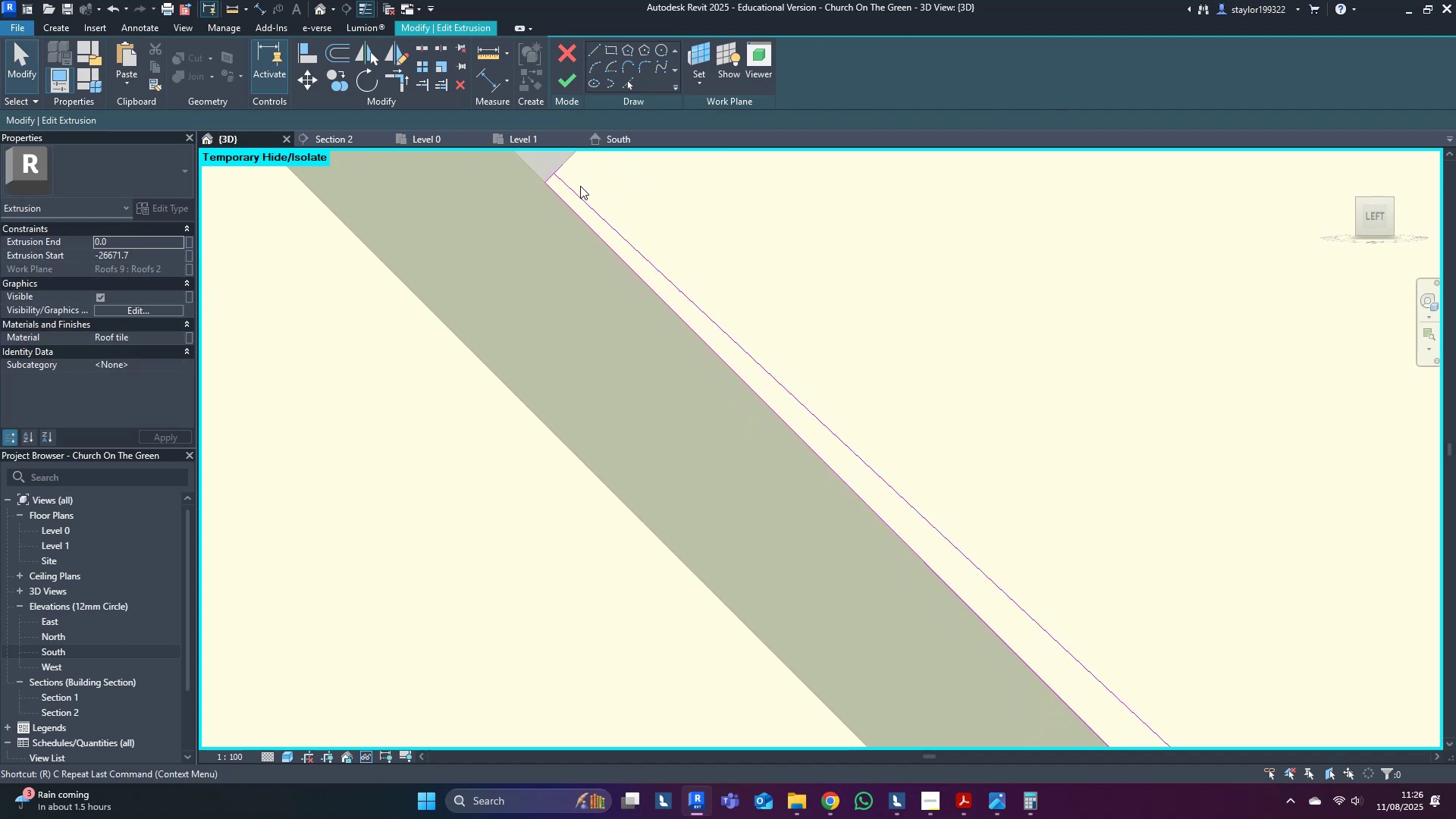 
left_click([642, 166])
 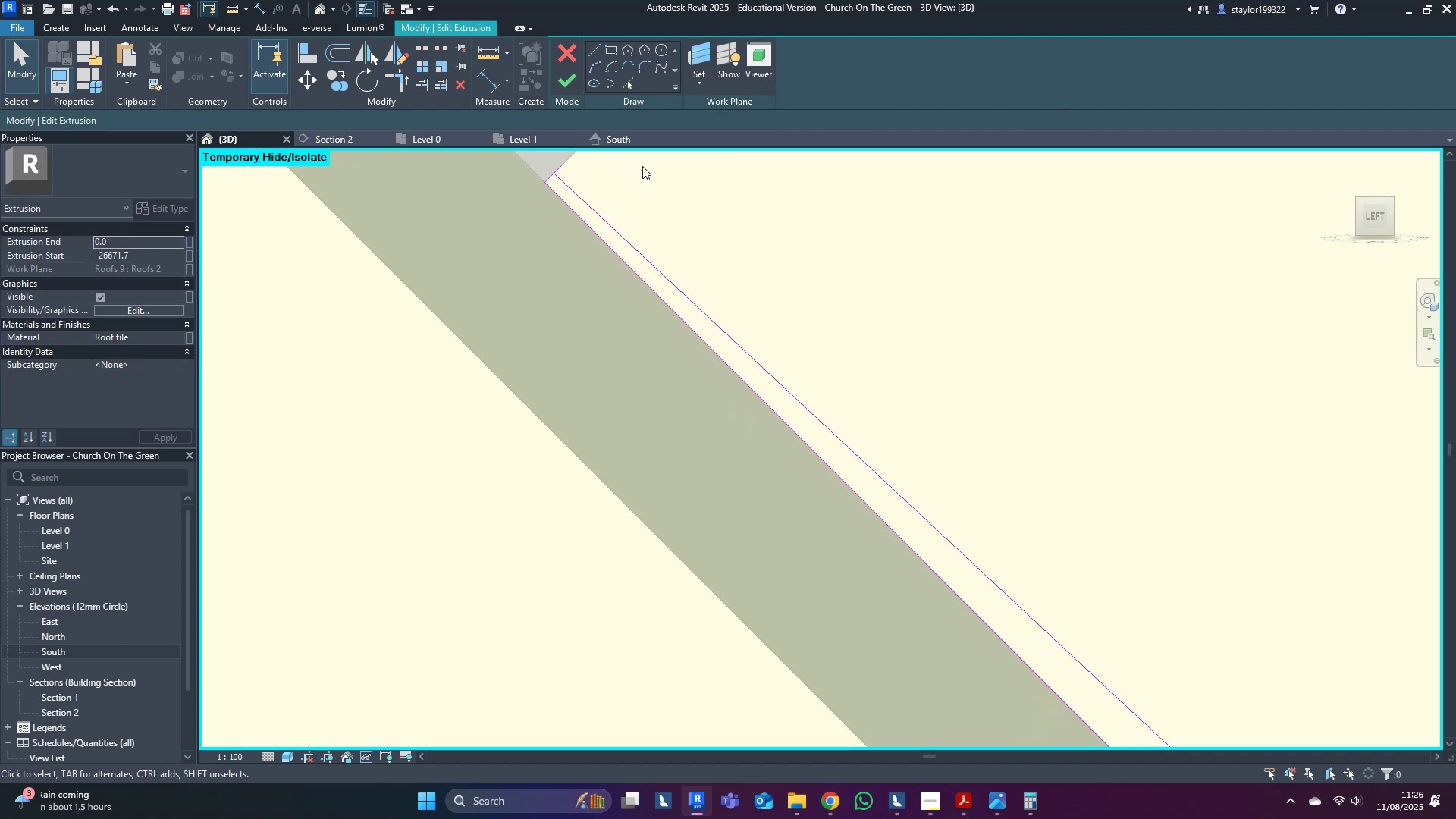 
type(tr)
 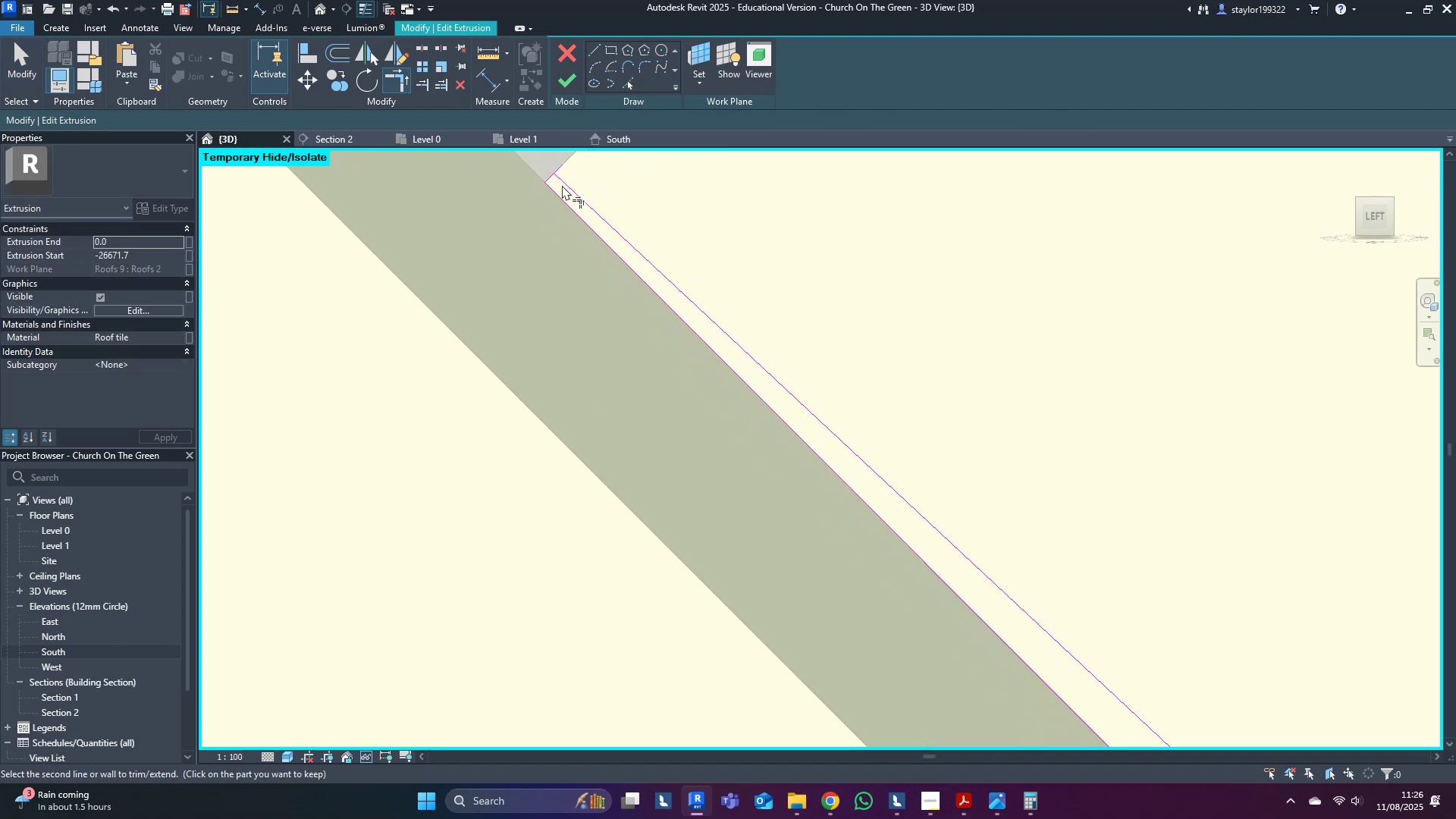 
double_click([553, 180])
 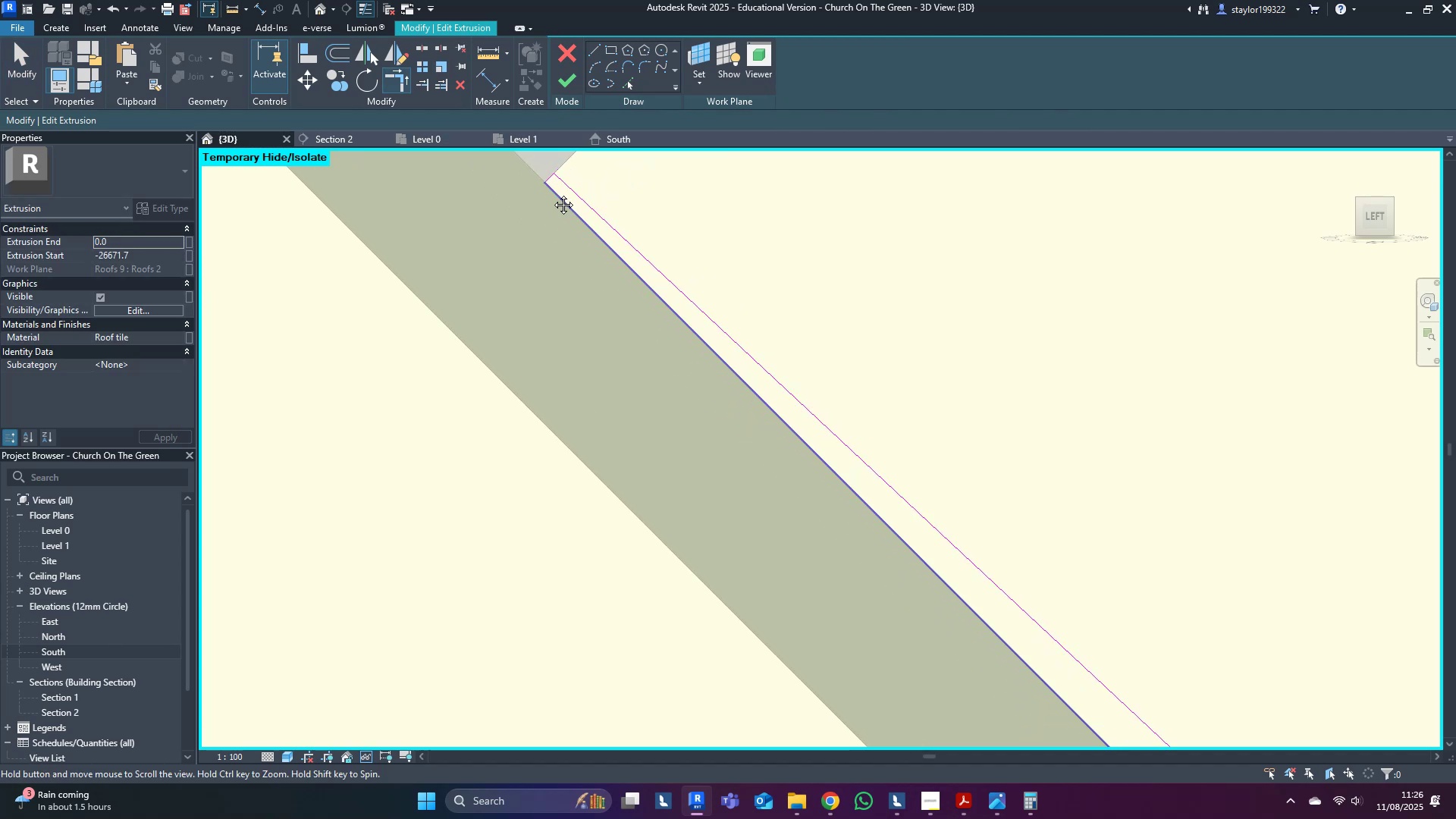 
scroll: coordinate [555, 211], scroll_direction: down, amount: 3.0
 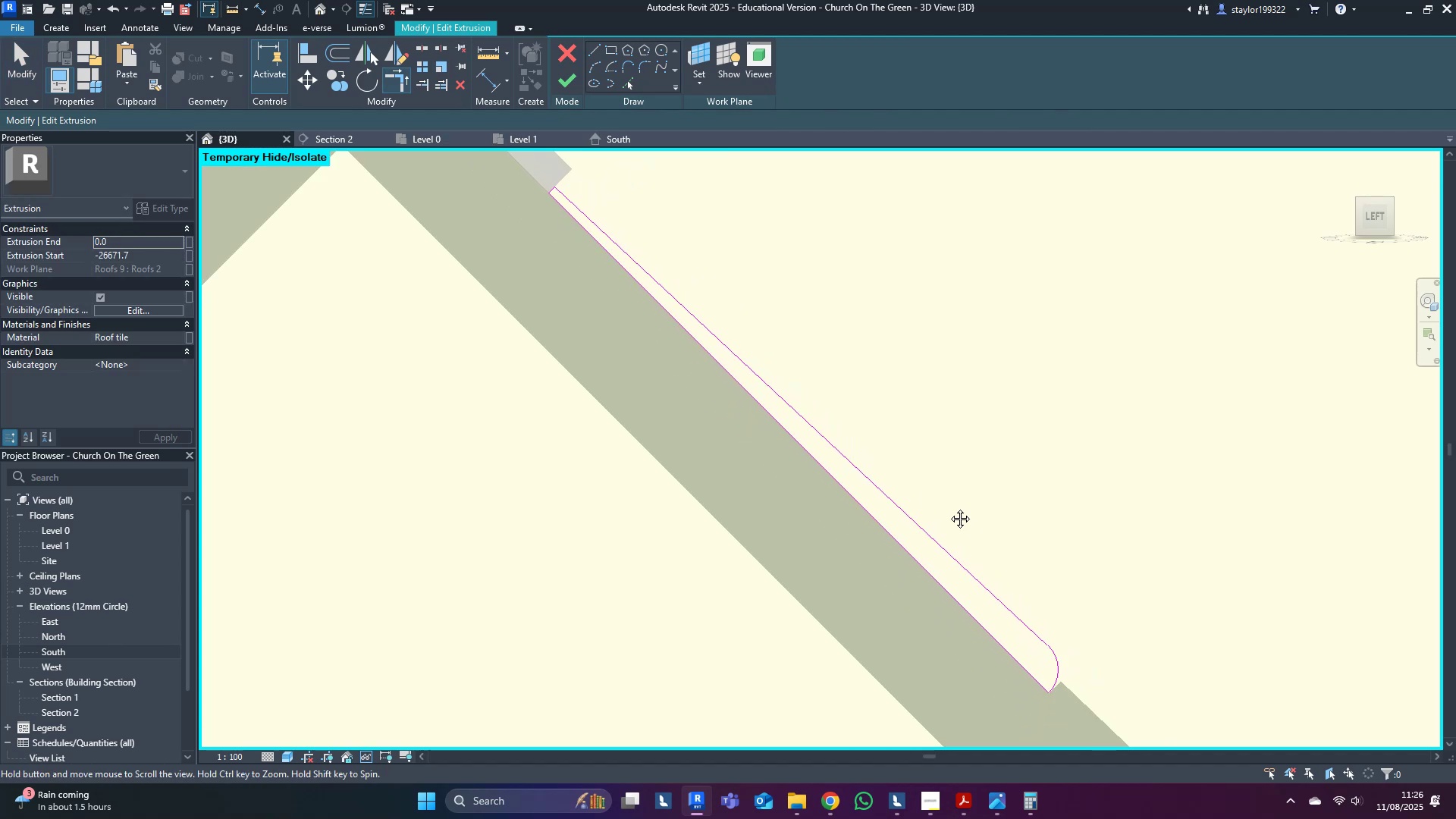 
key(M)
 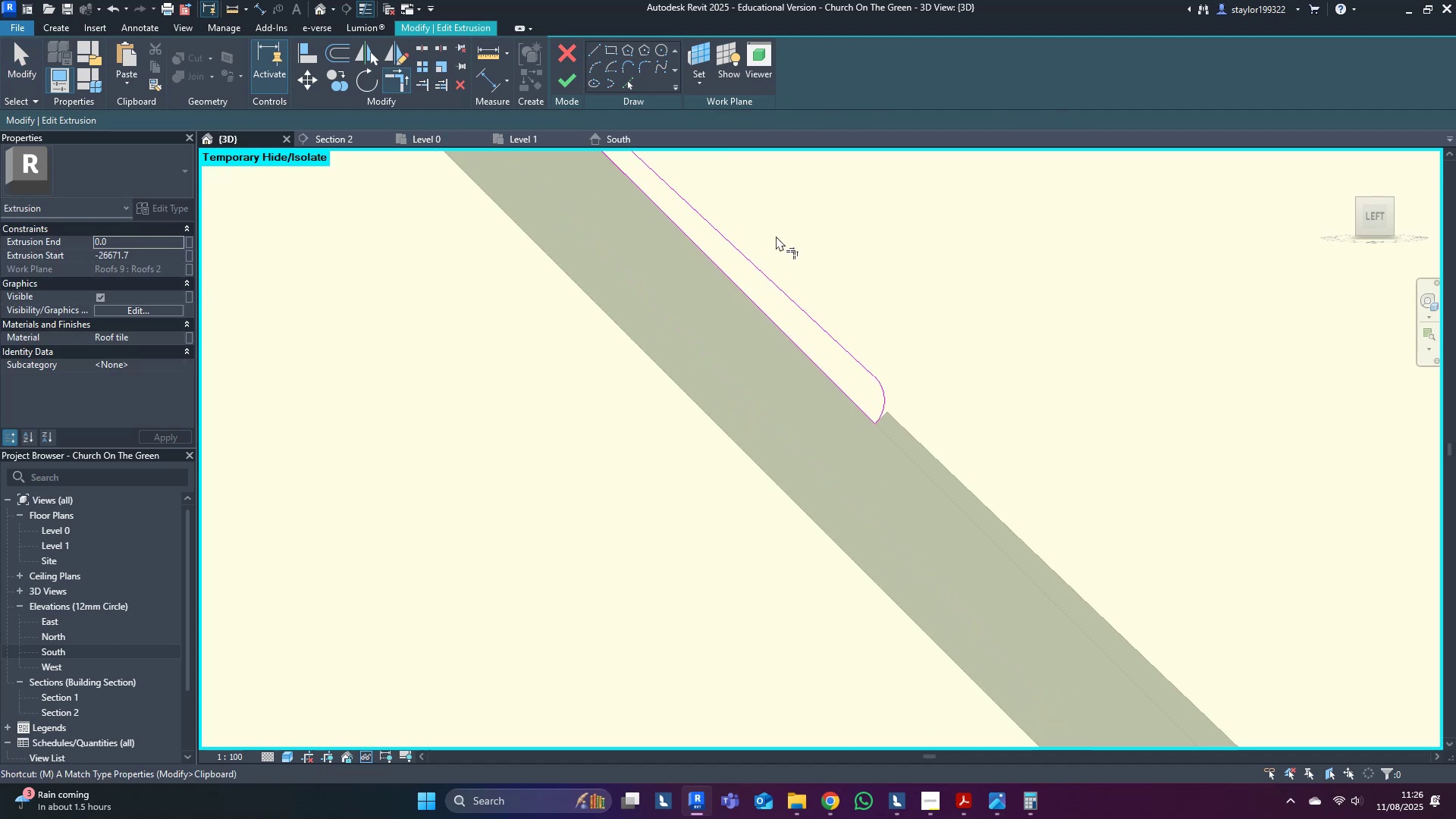 
hold_key(key=D, duration=6.29)
 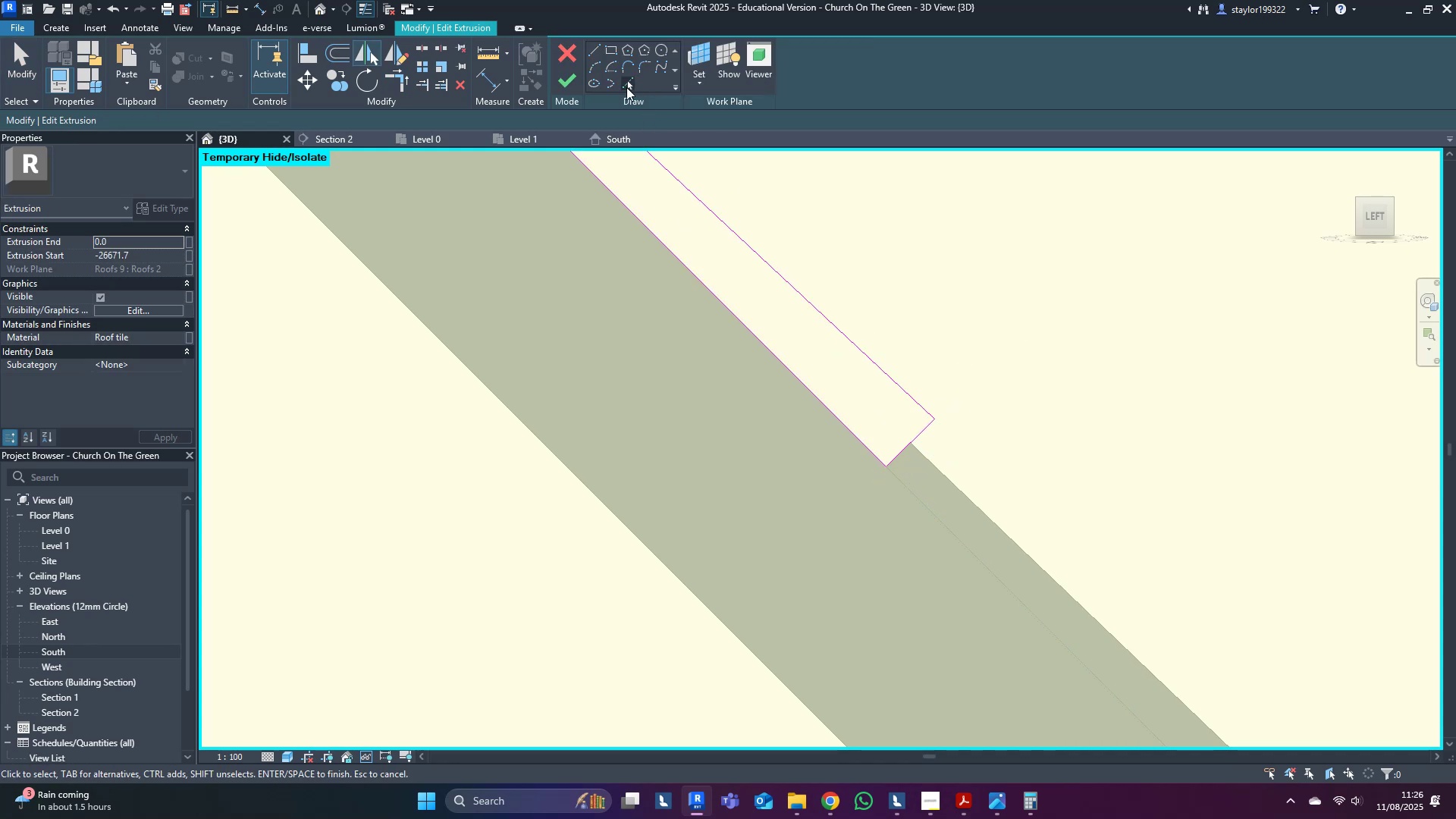 
scroll: coordinate [864, 382], scroll_direction: up, amount: 5.0
 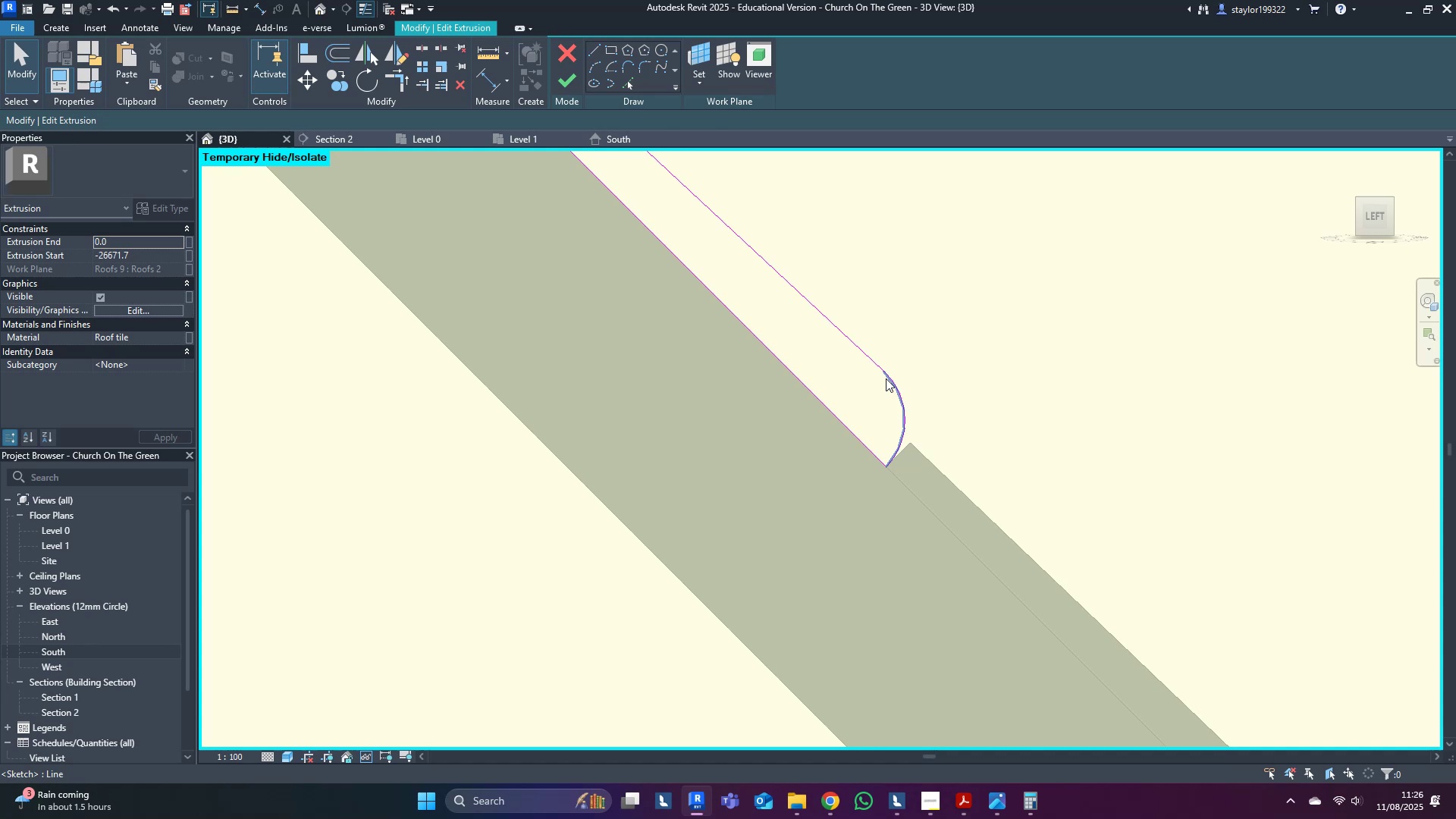 
left_click([886, 378])
 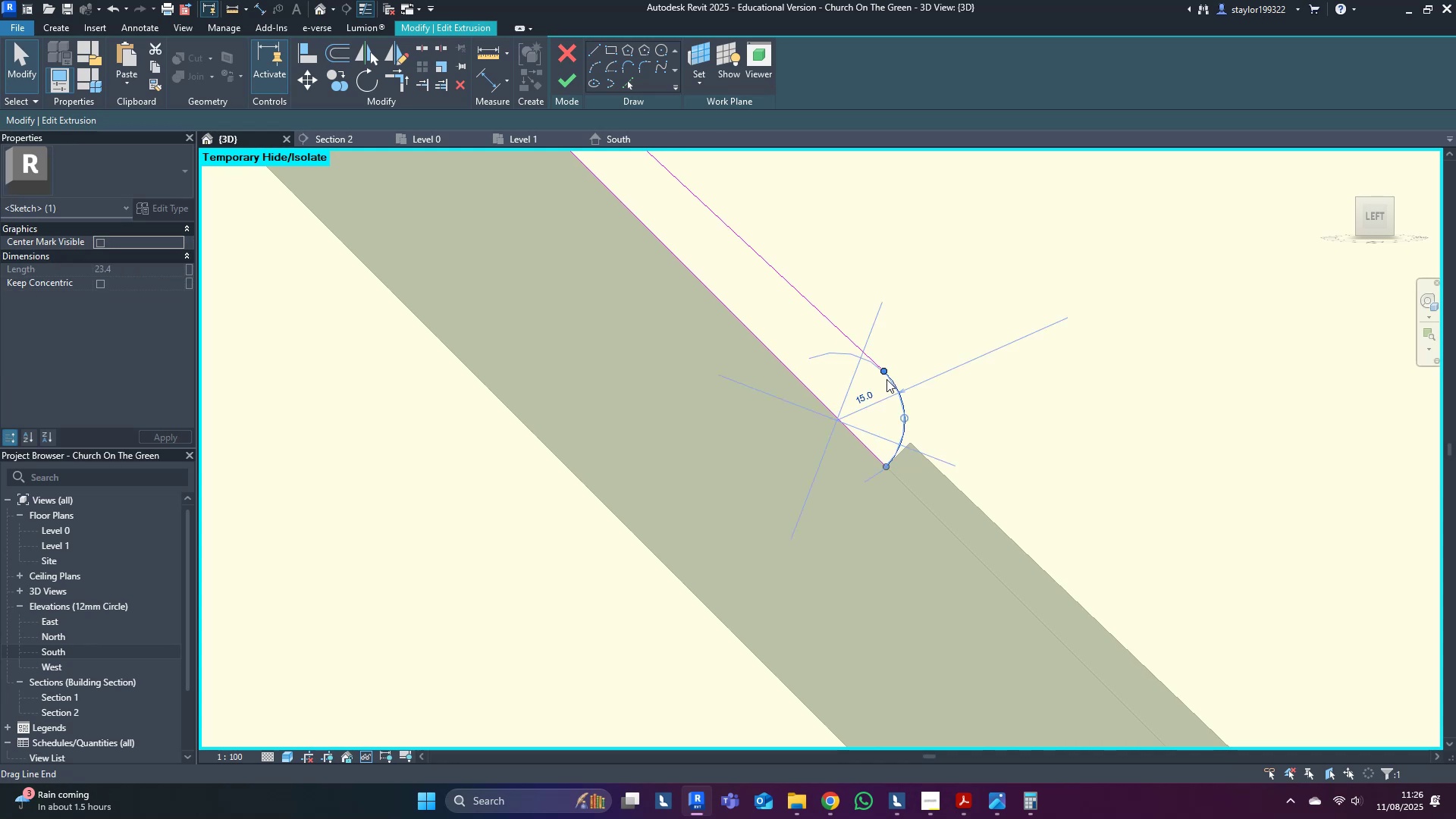 
key(Delete)
 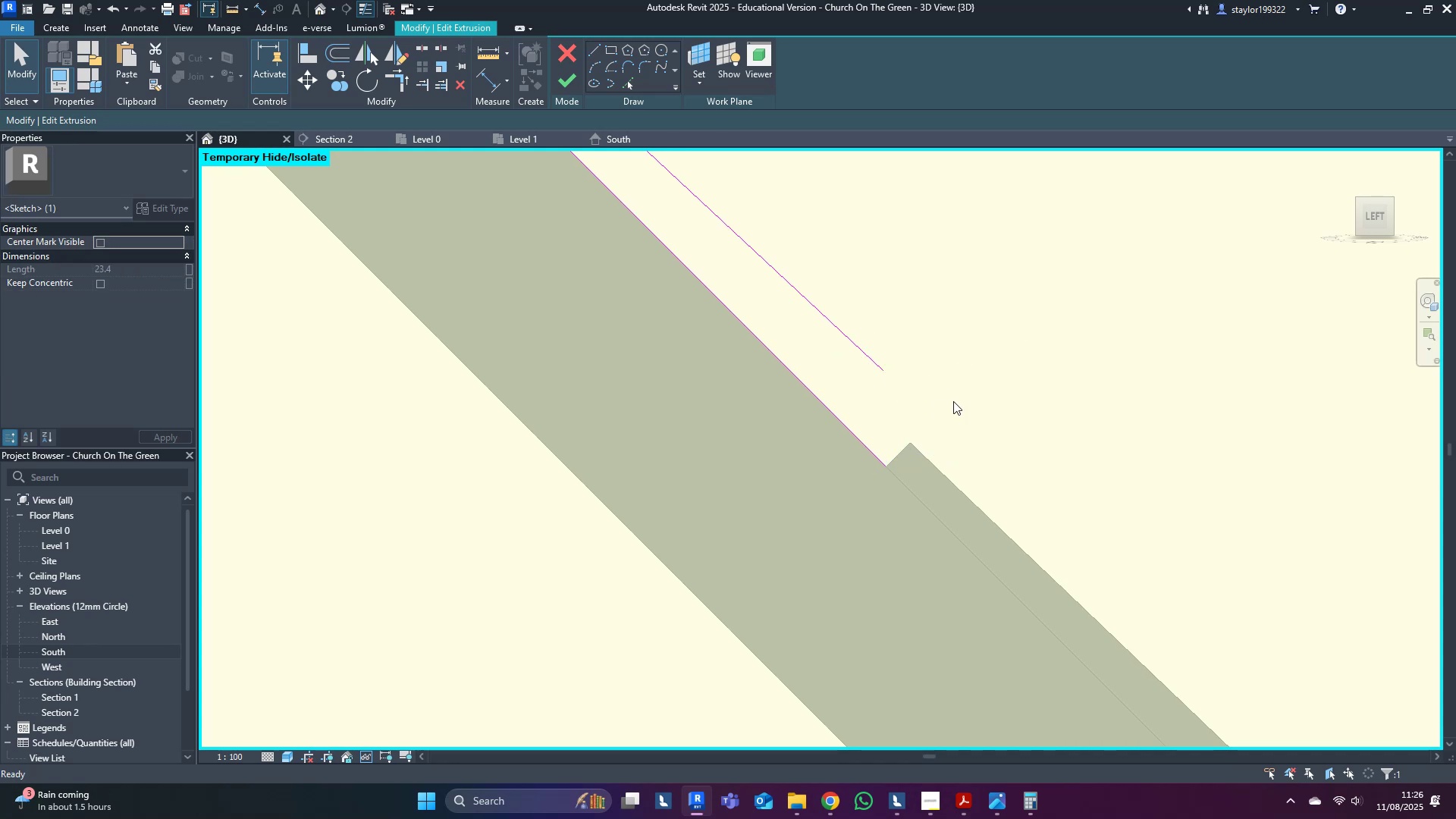 
double_click([953, 401])
 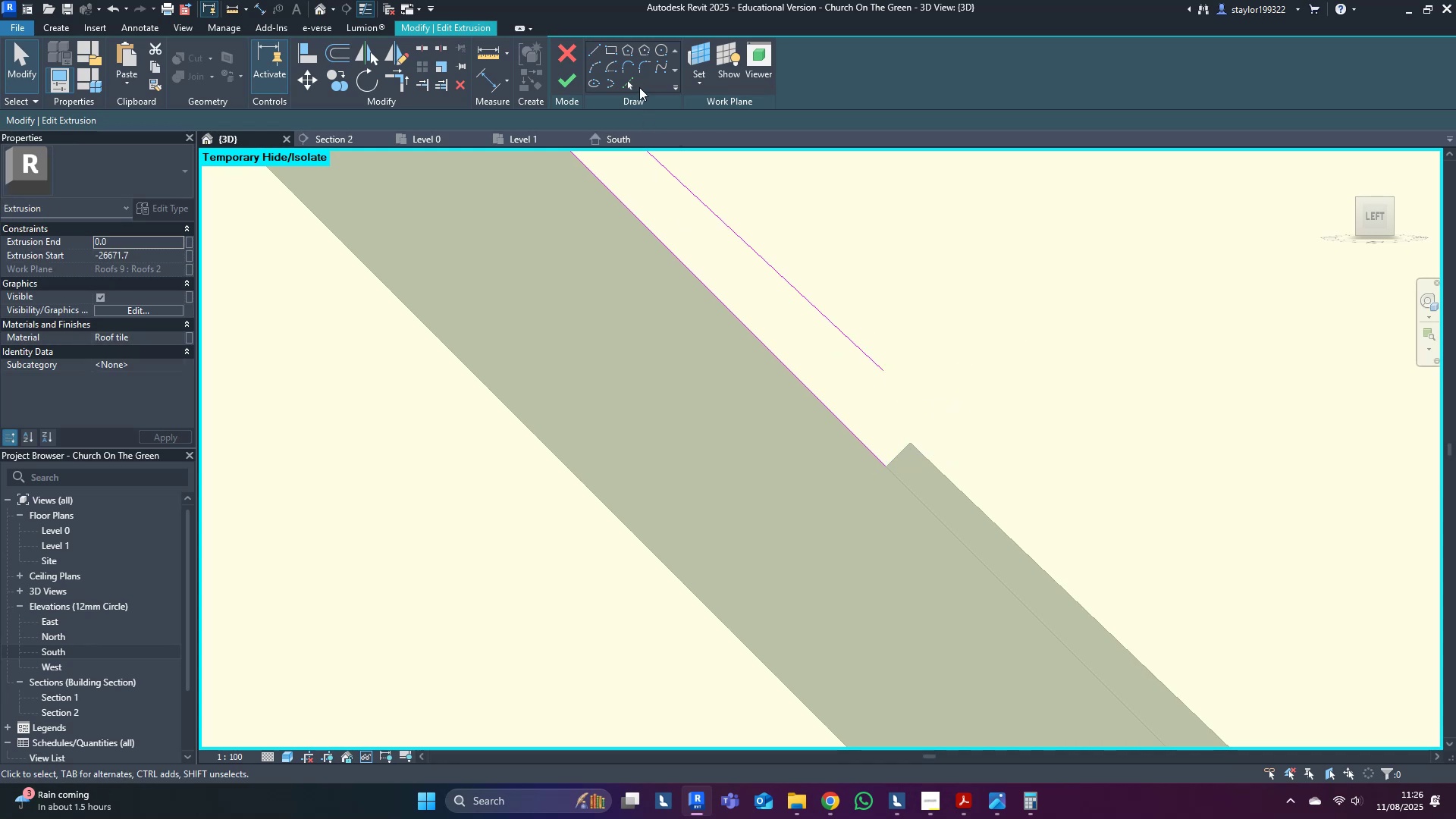 
left_click([631, 86])
 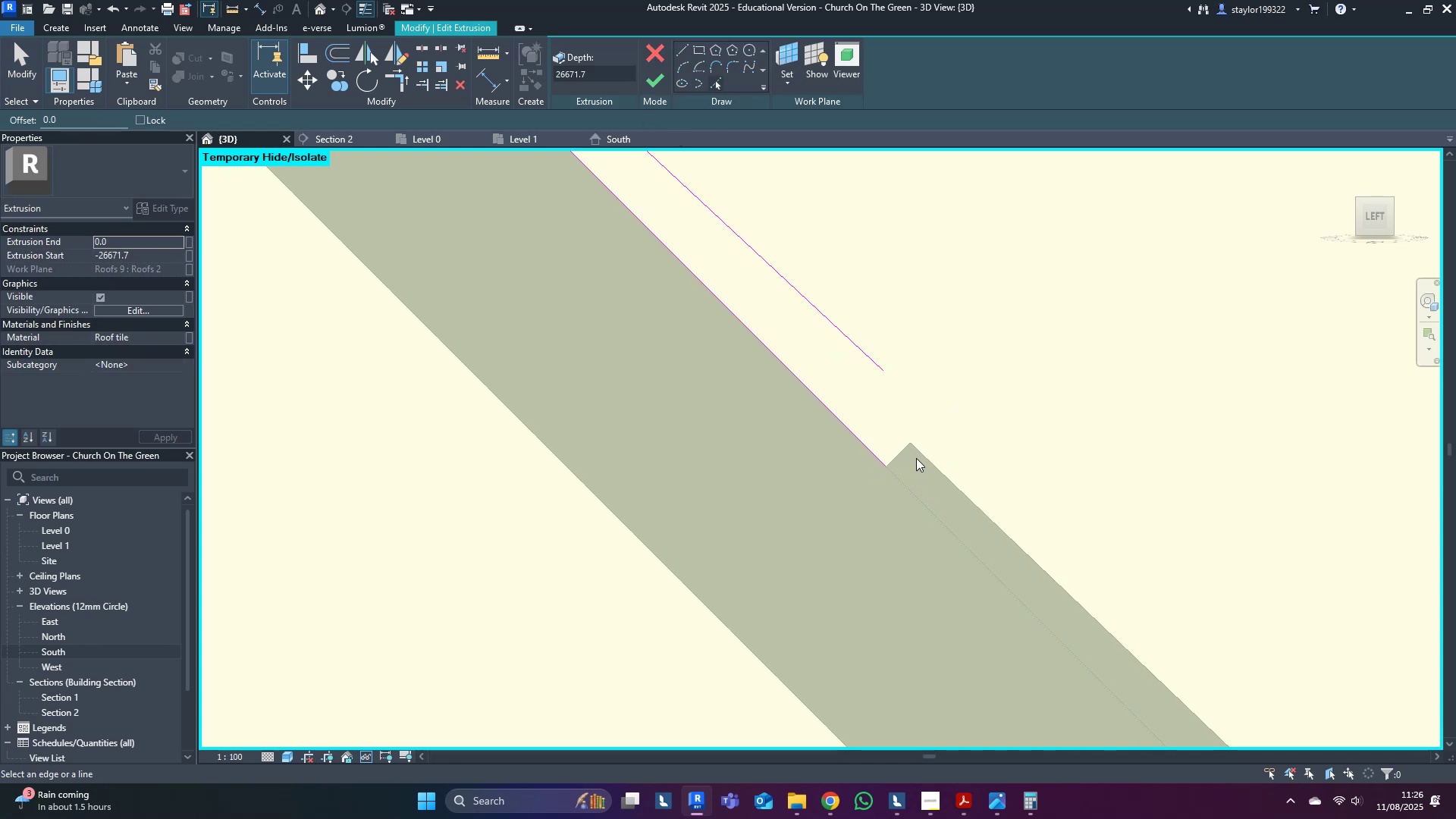 
left_click([899, 457])
 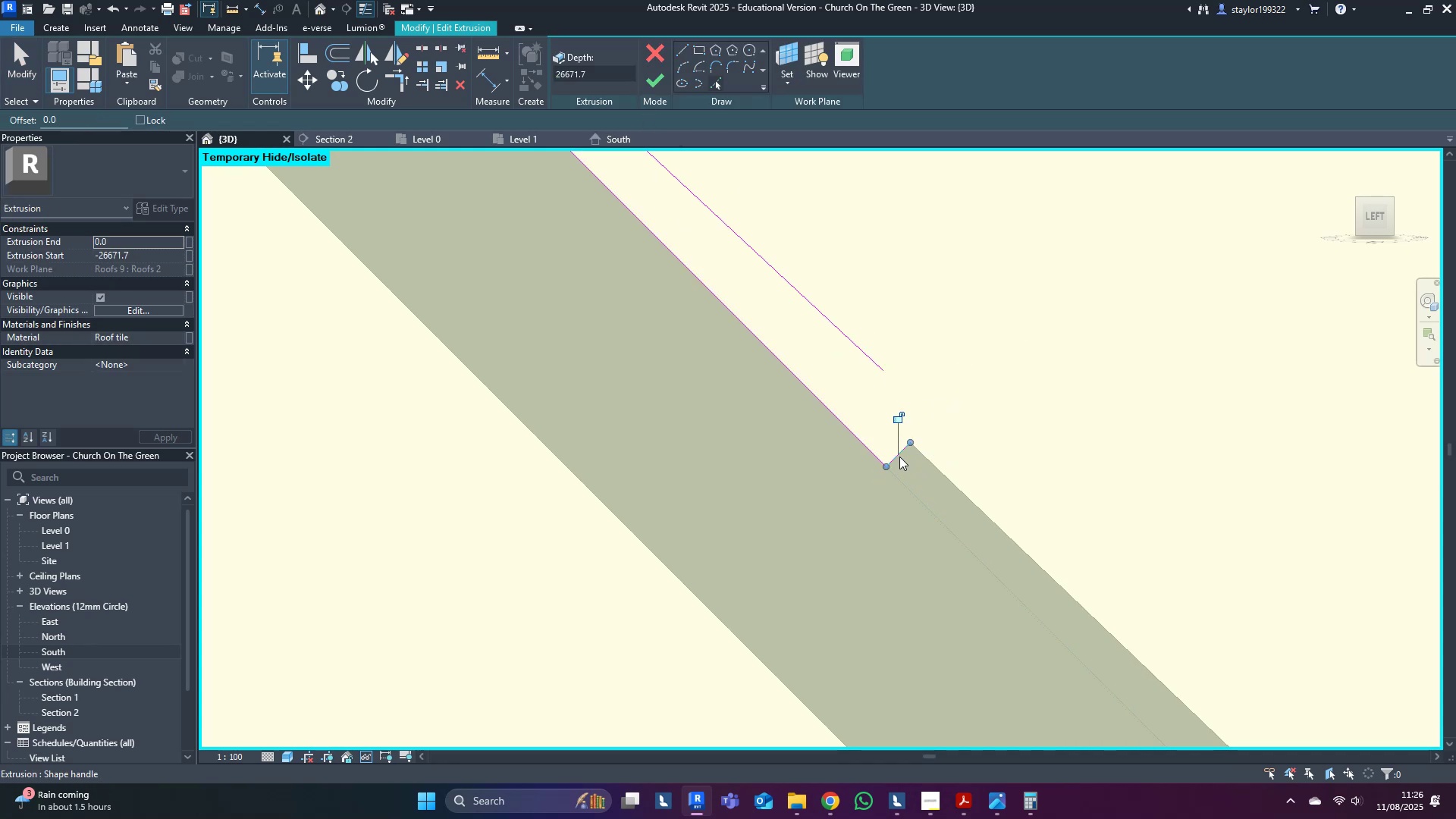 
type(tr)
 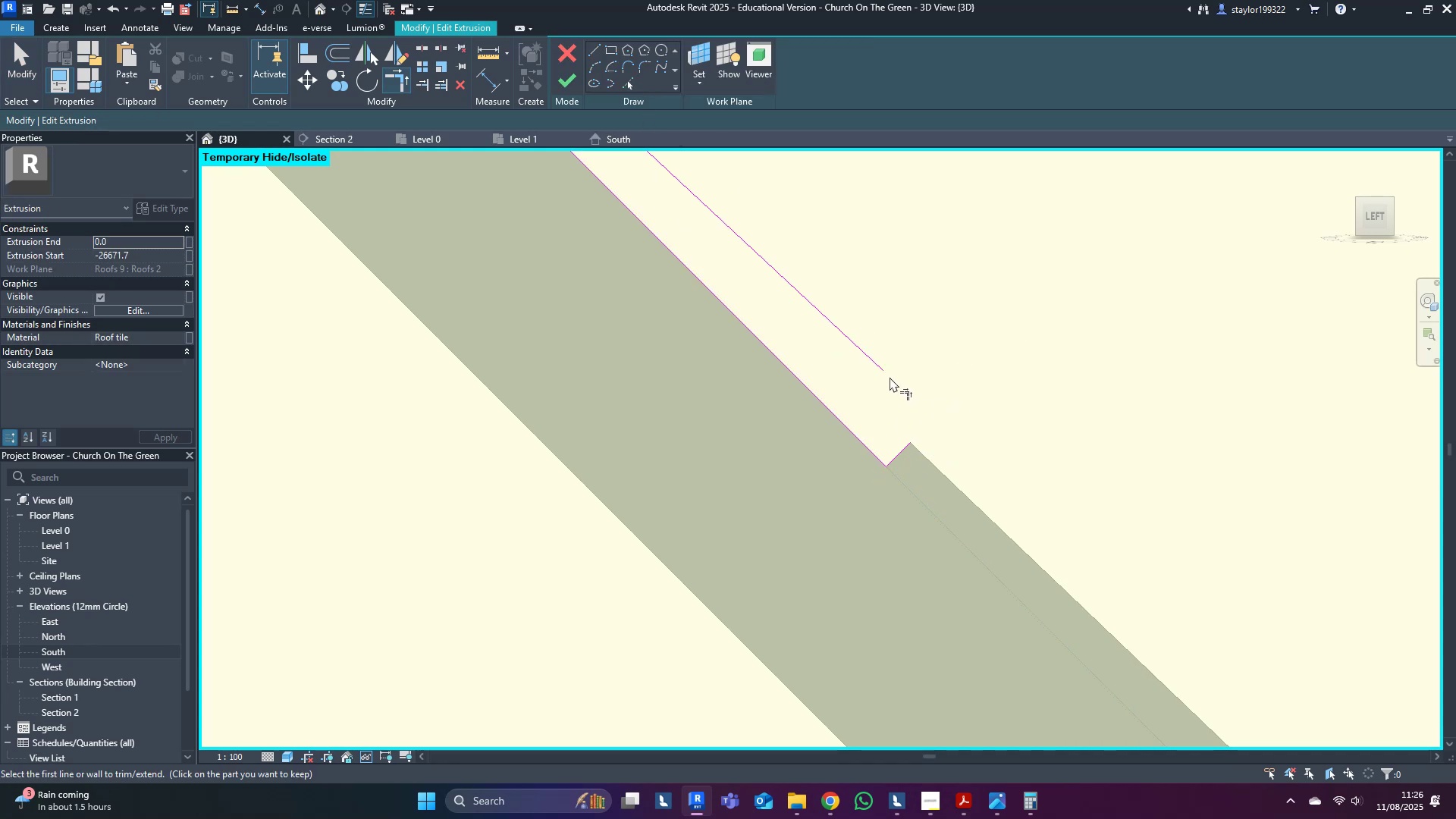 
left_click([880, 374])
 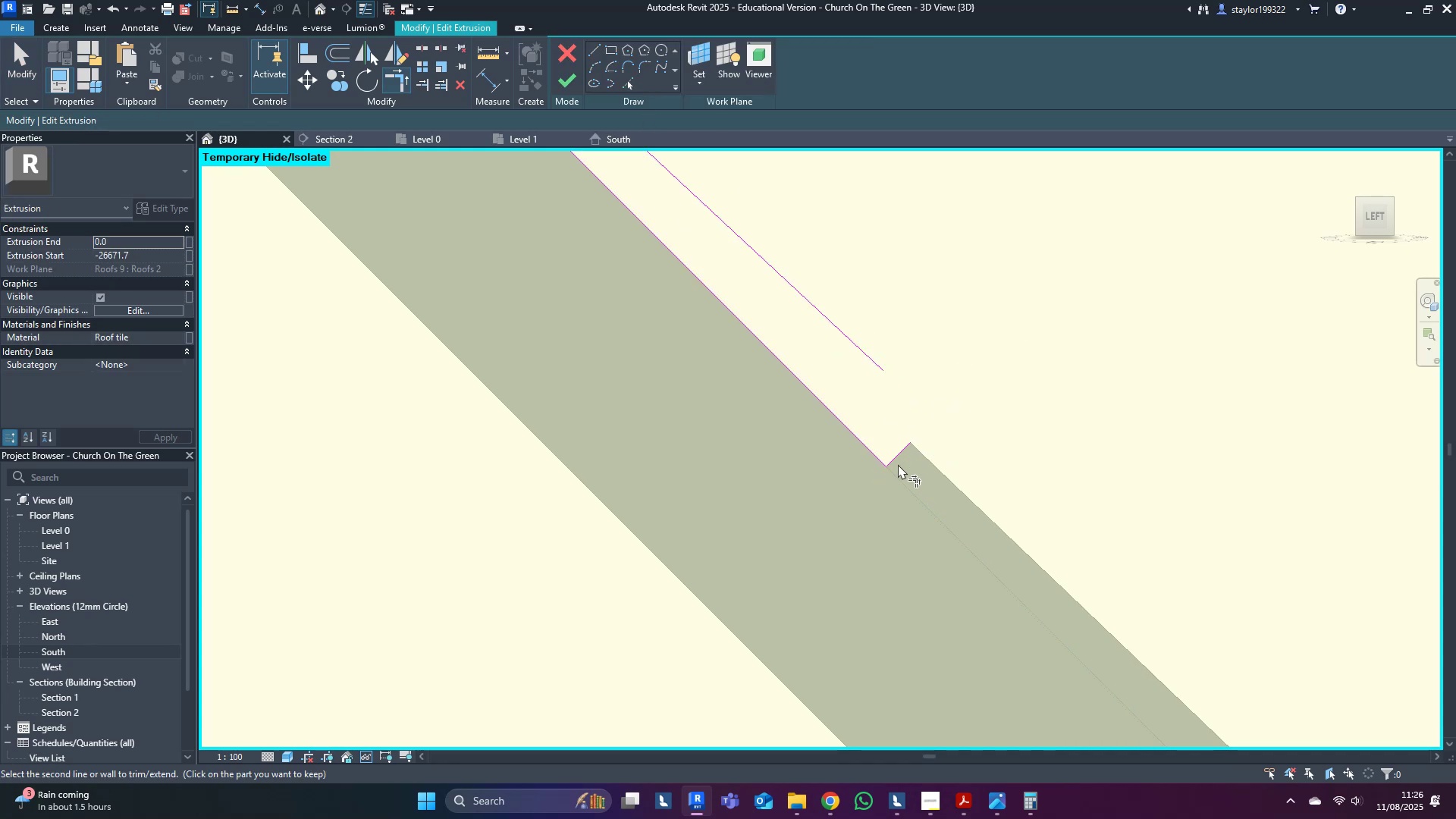 
left_click([897, 457])
 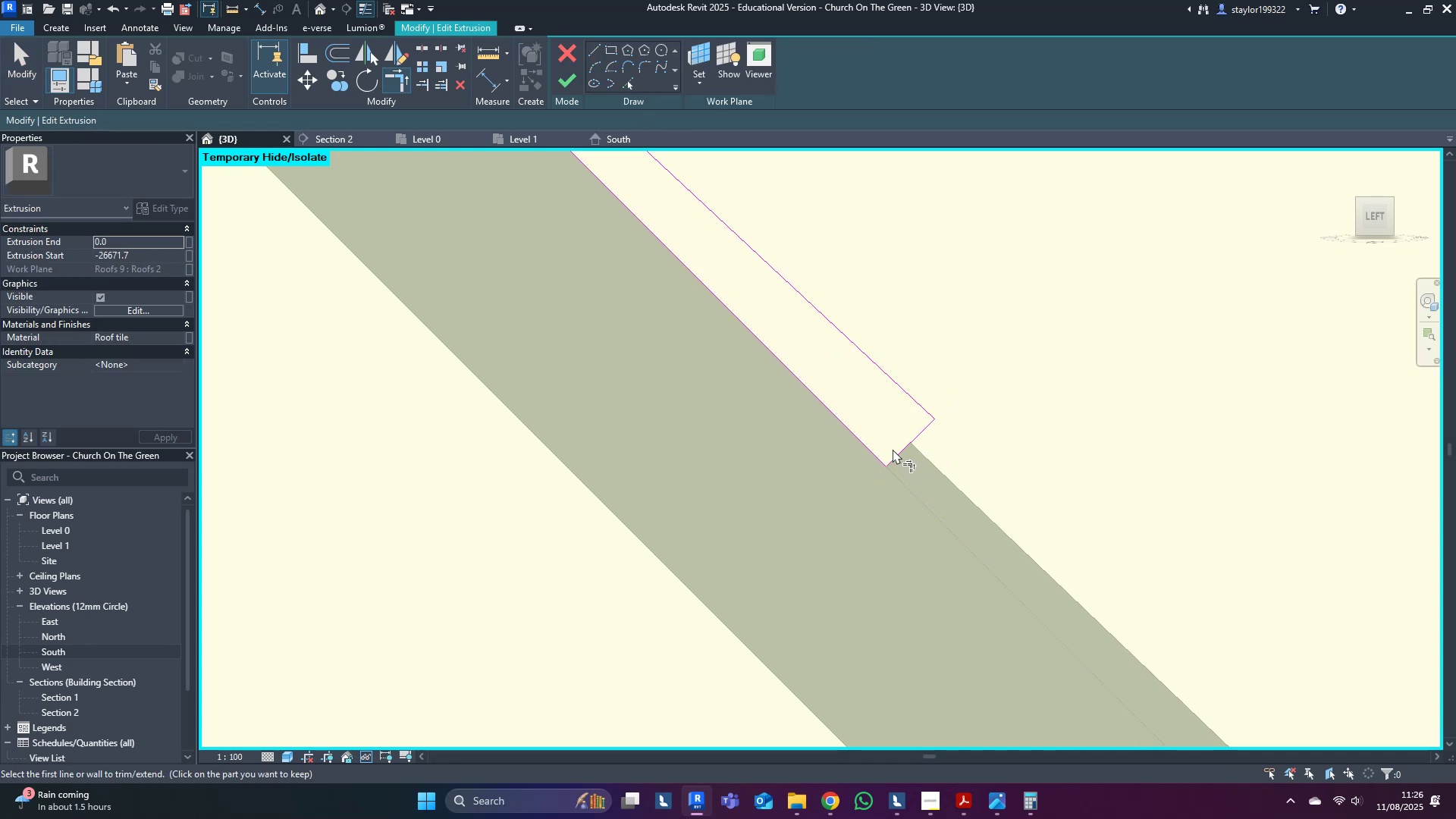 
type(mm)
 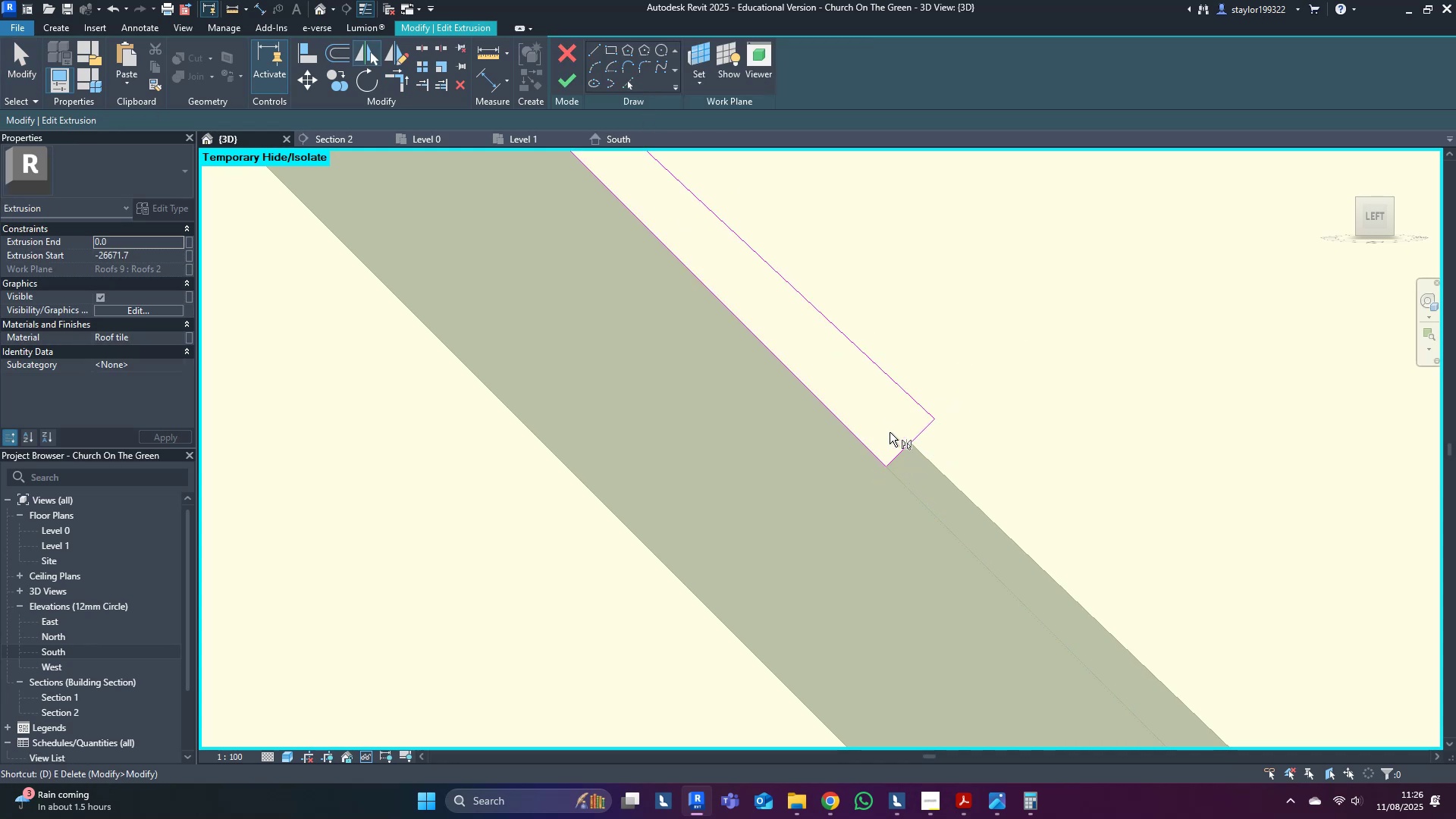 
middle_click([890, 431])
 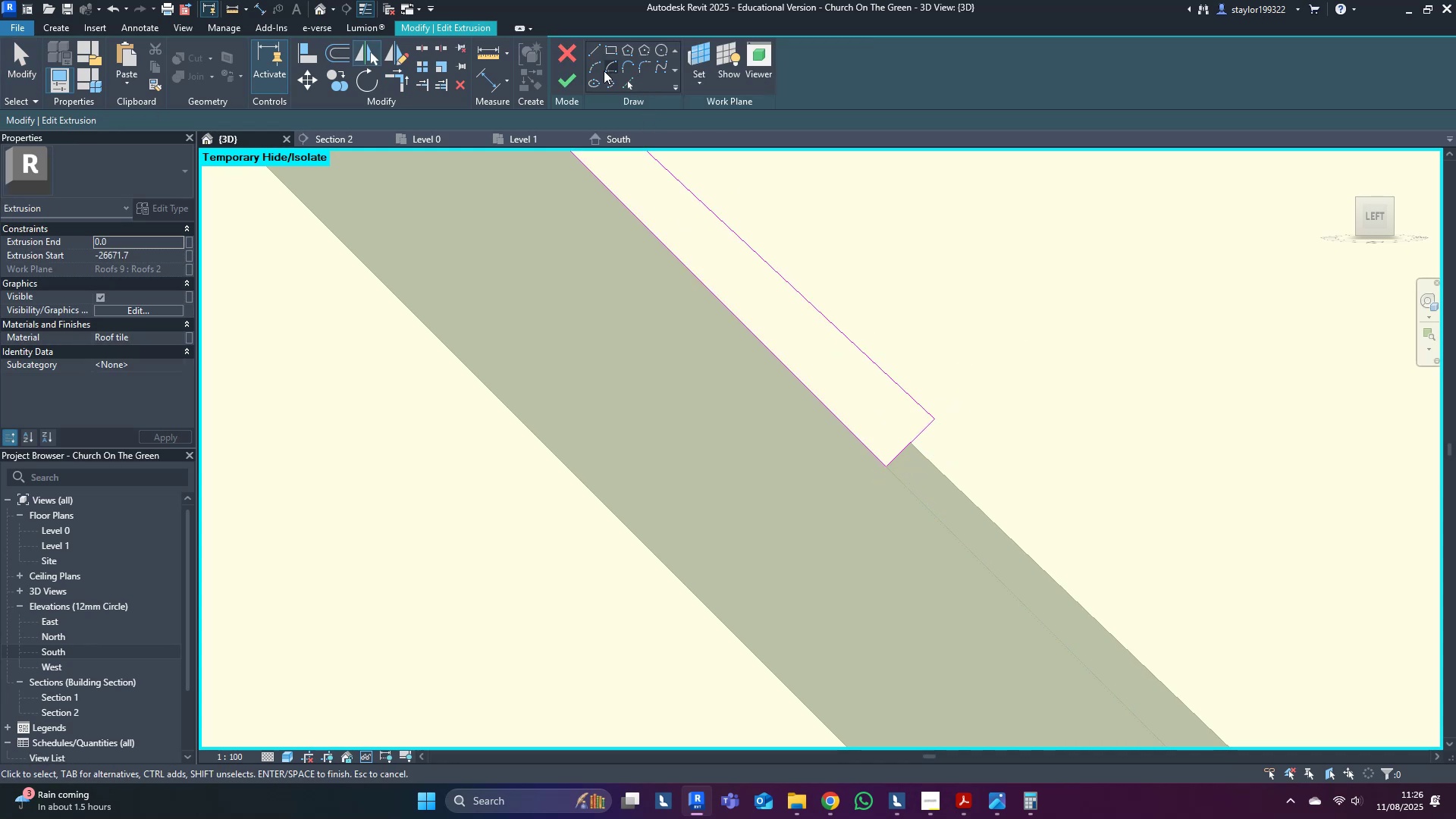 
left_click([601, 69])
 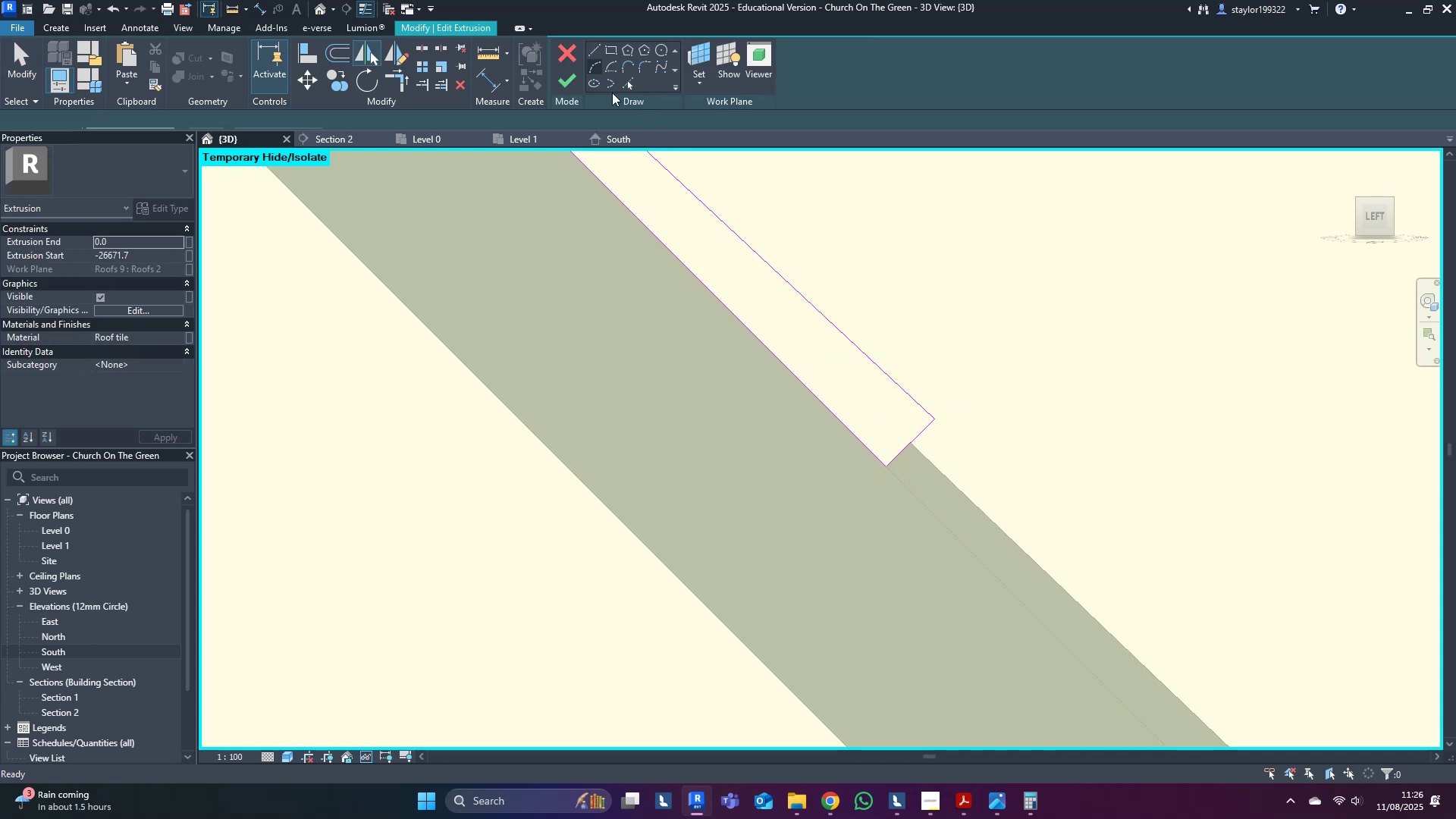 
scroll: coordinate [962, 422], scroll_direction: up, amount: 6.0
 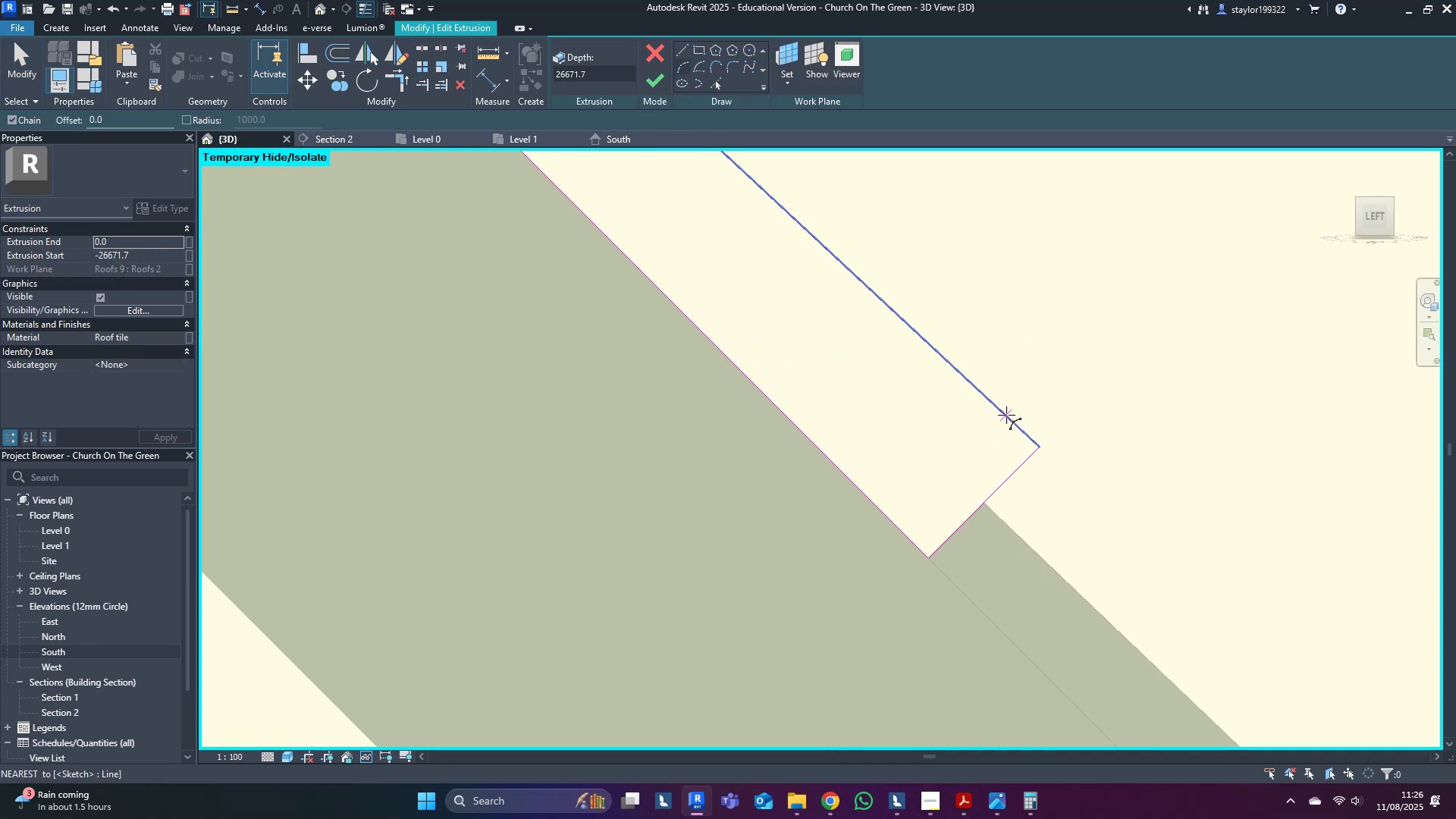 
left_click([1006, 415])
 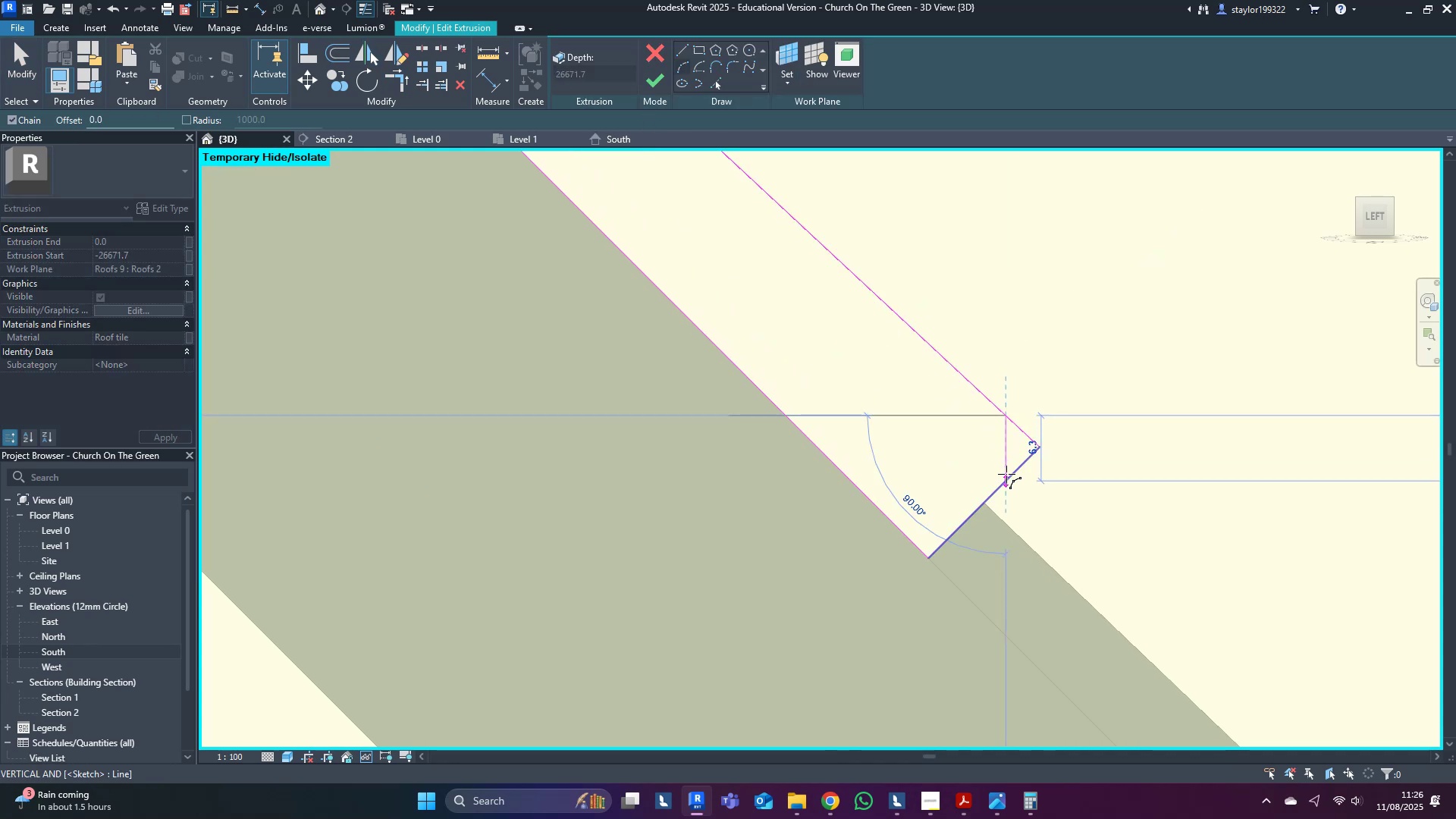 
left_click([1006, 474])
 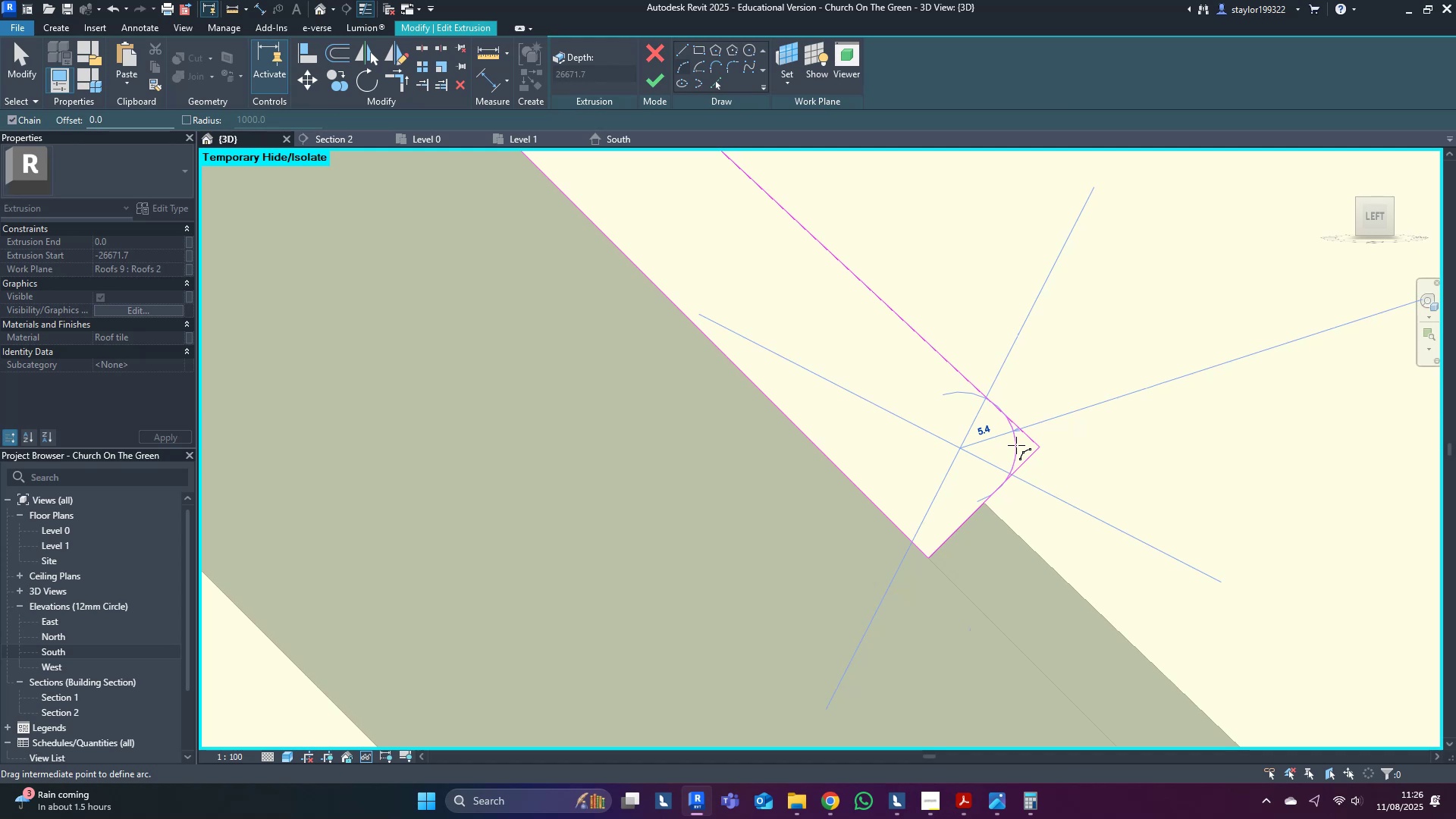 
left_click([1016, 445])
 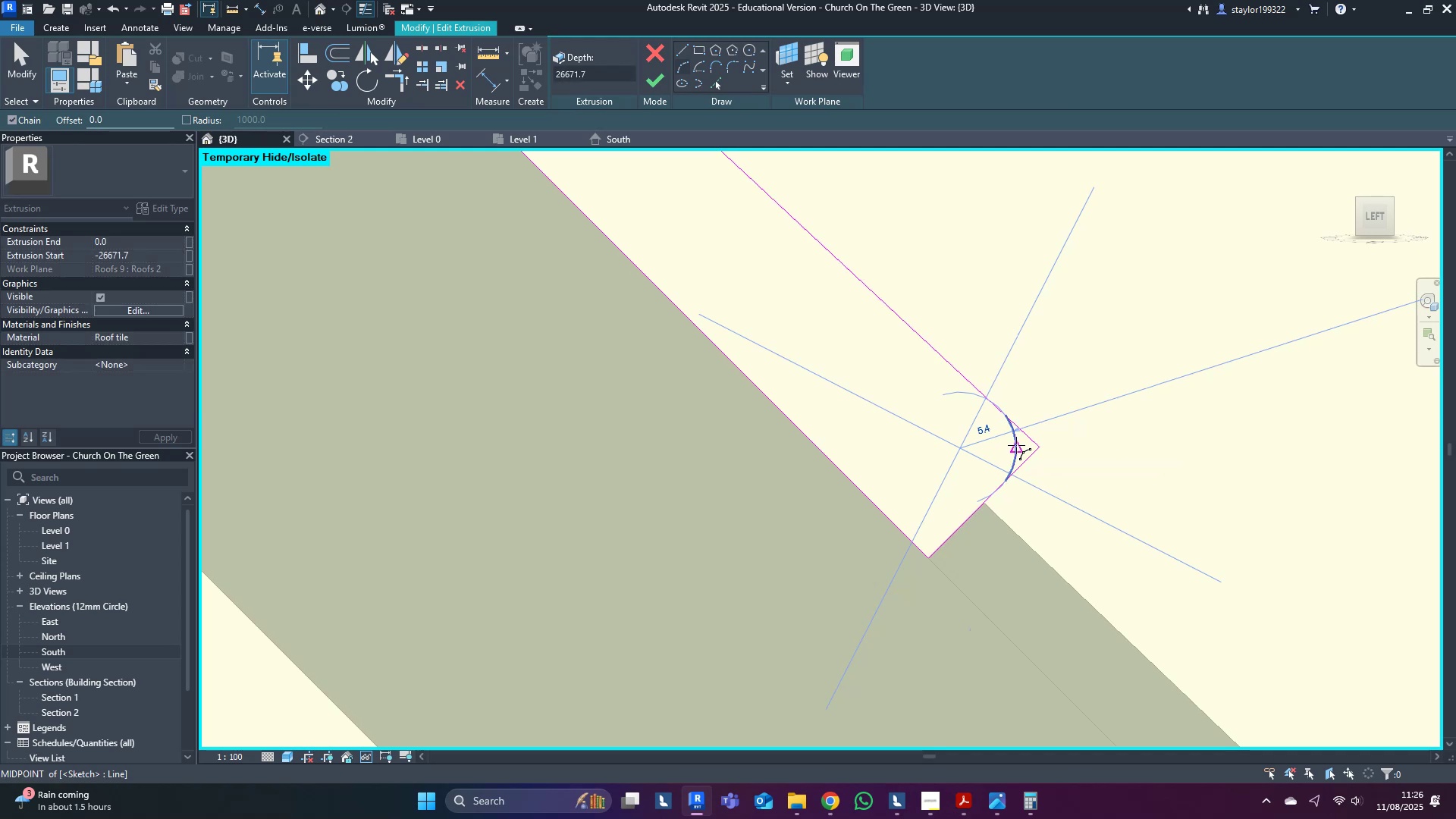 
key(Escape)
 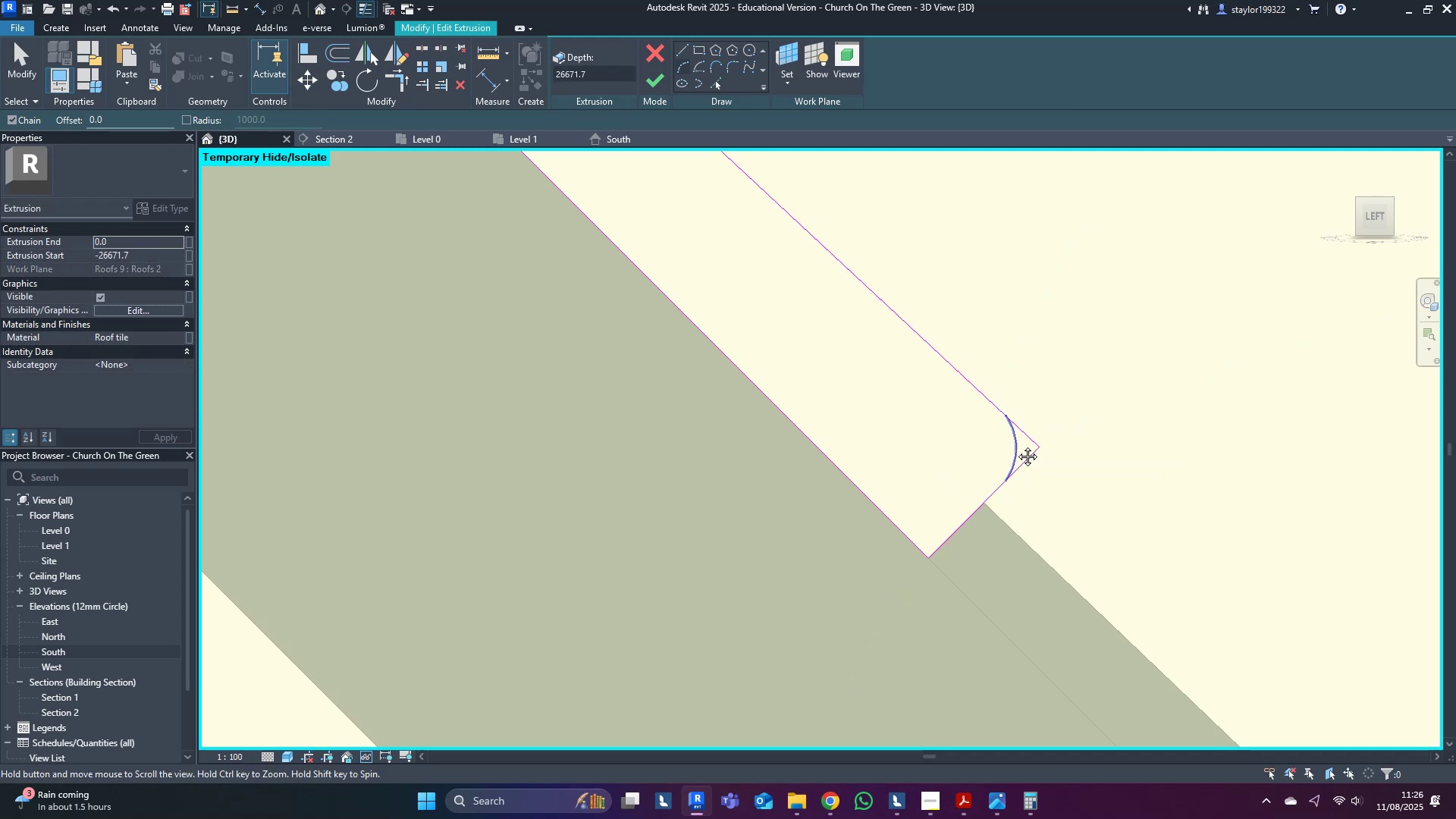 
middle_click([1016, 445])
 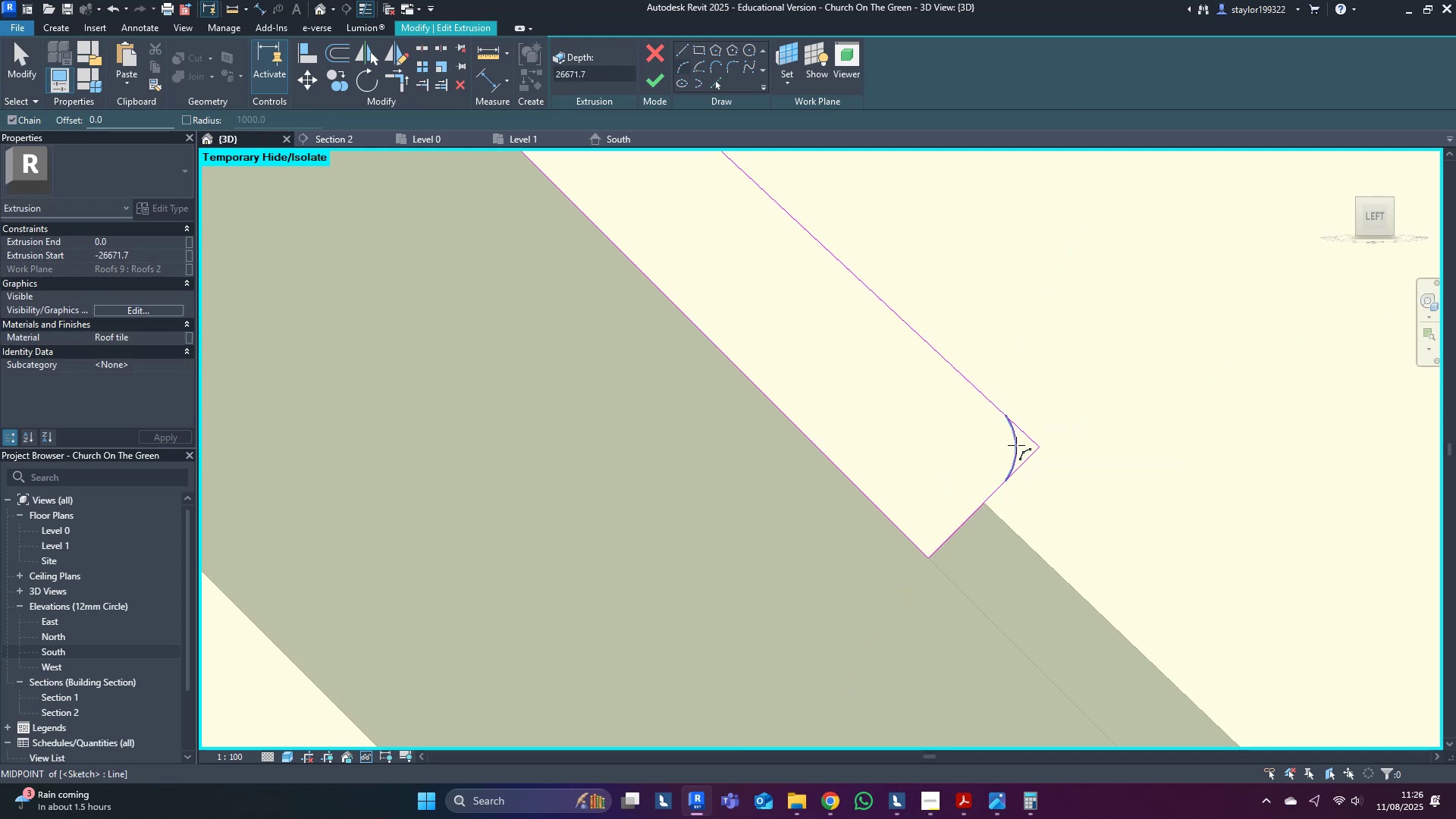 
key(R)
 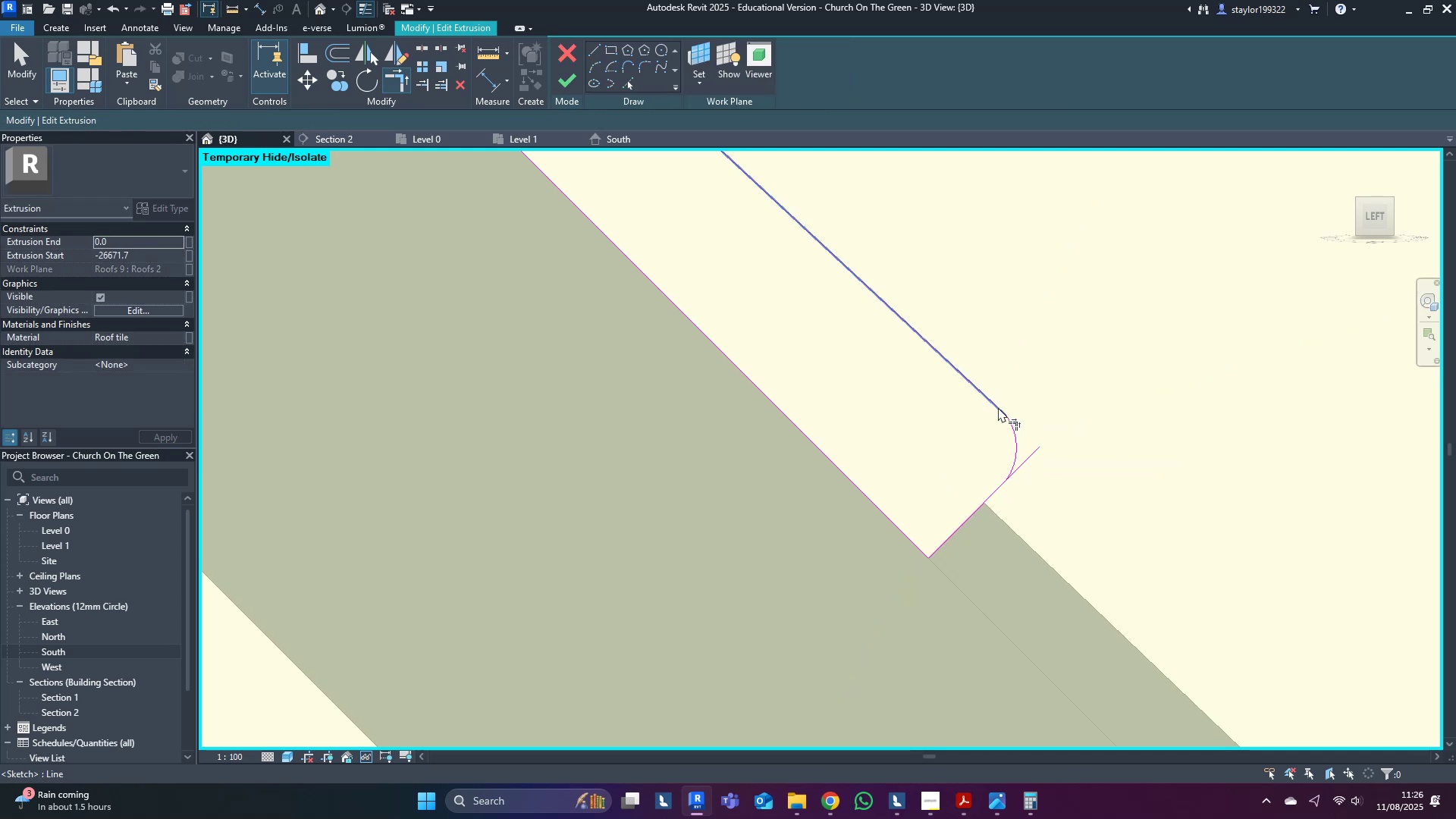 
triple_click([1020, 439])
 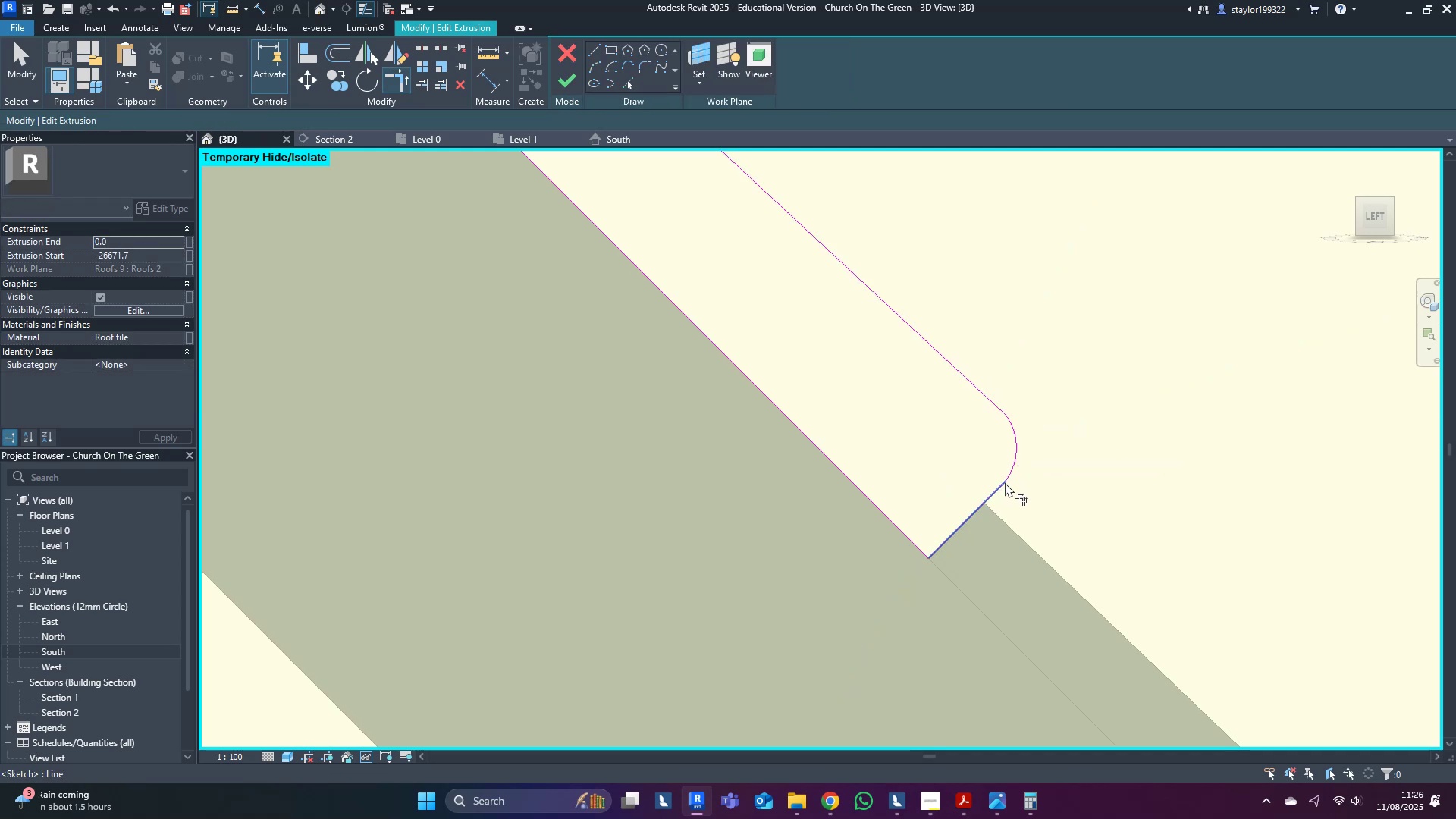 
scroll: coordinate [999, 482], scroll_direction: down, amount: 9.0
 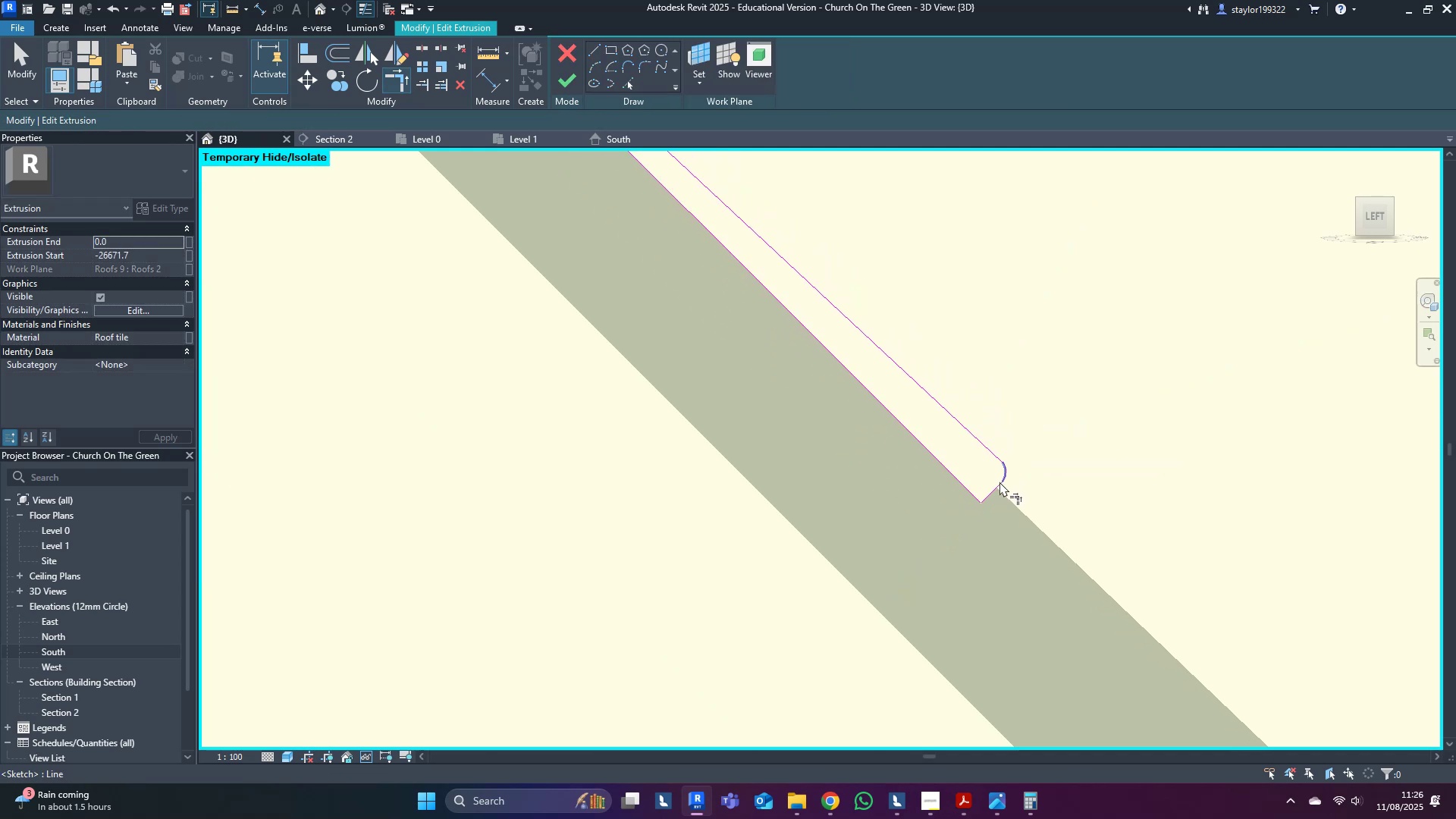 
key(D)
 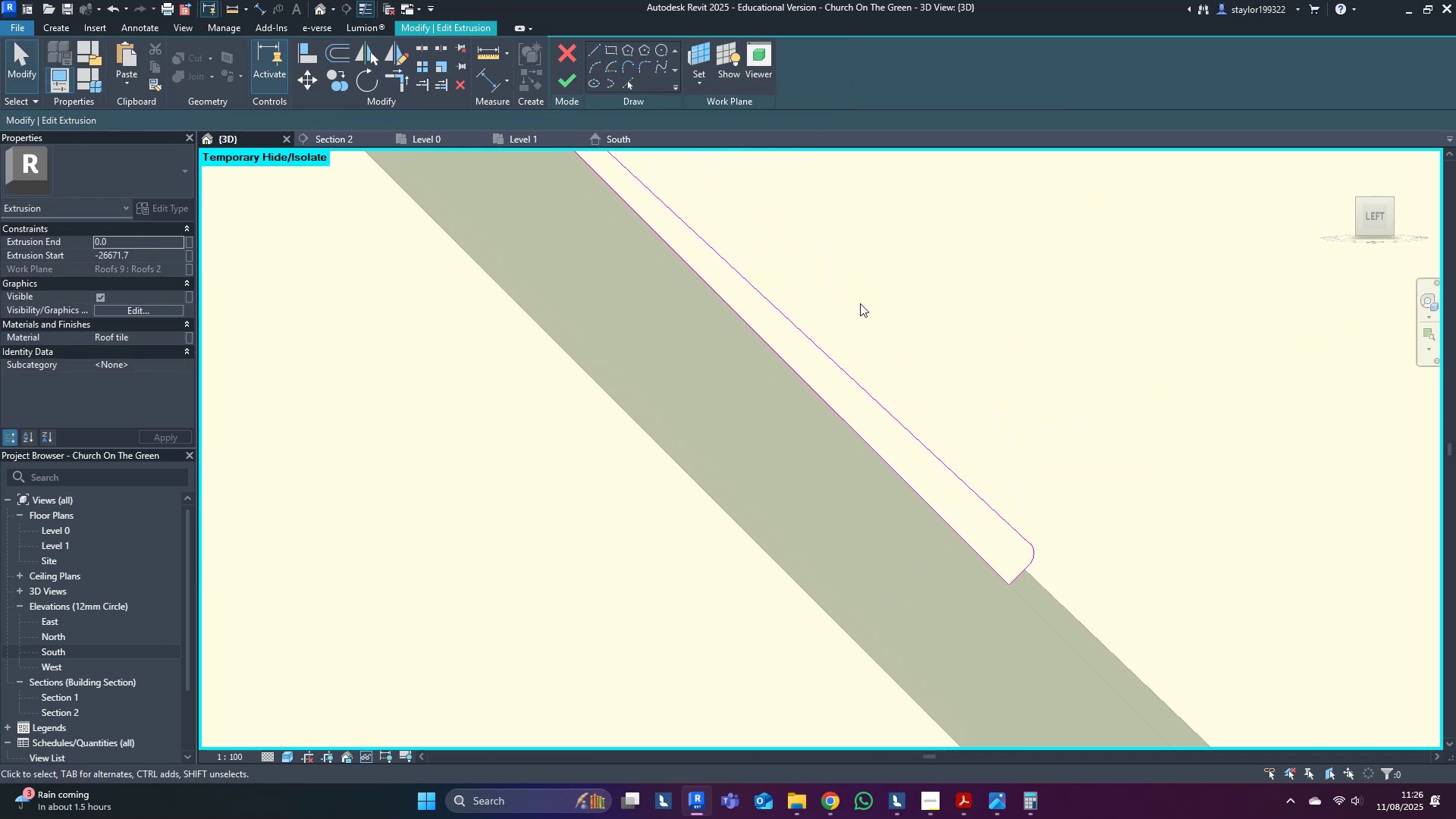 
scroll: coordinate [861, 315], scroll_direction: down, amount: 3.0
 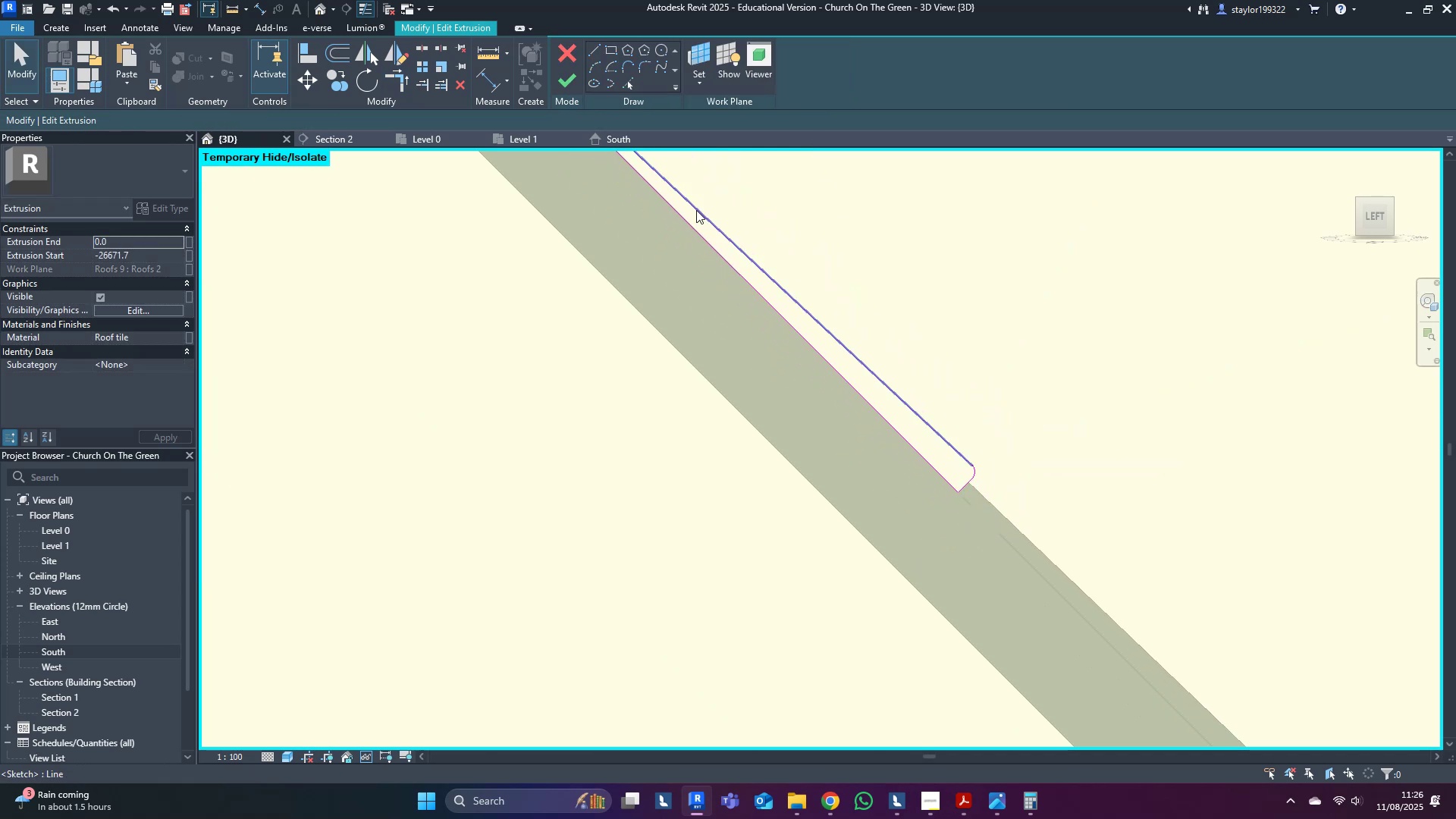 
left_click([570, 77])
 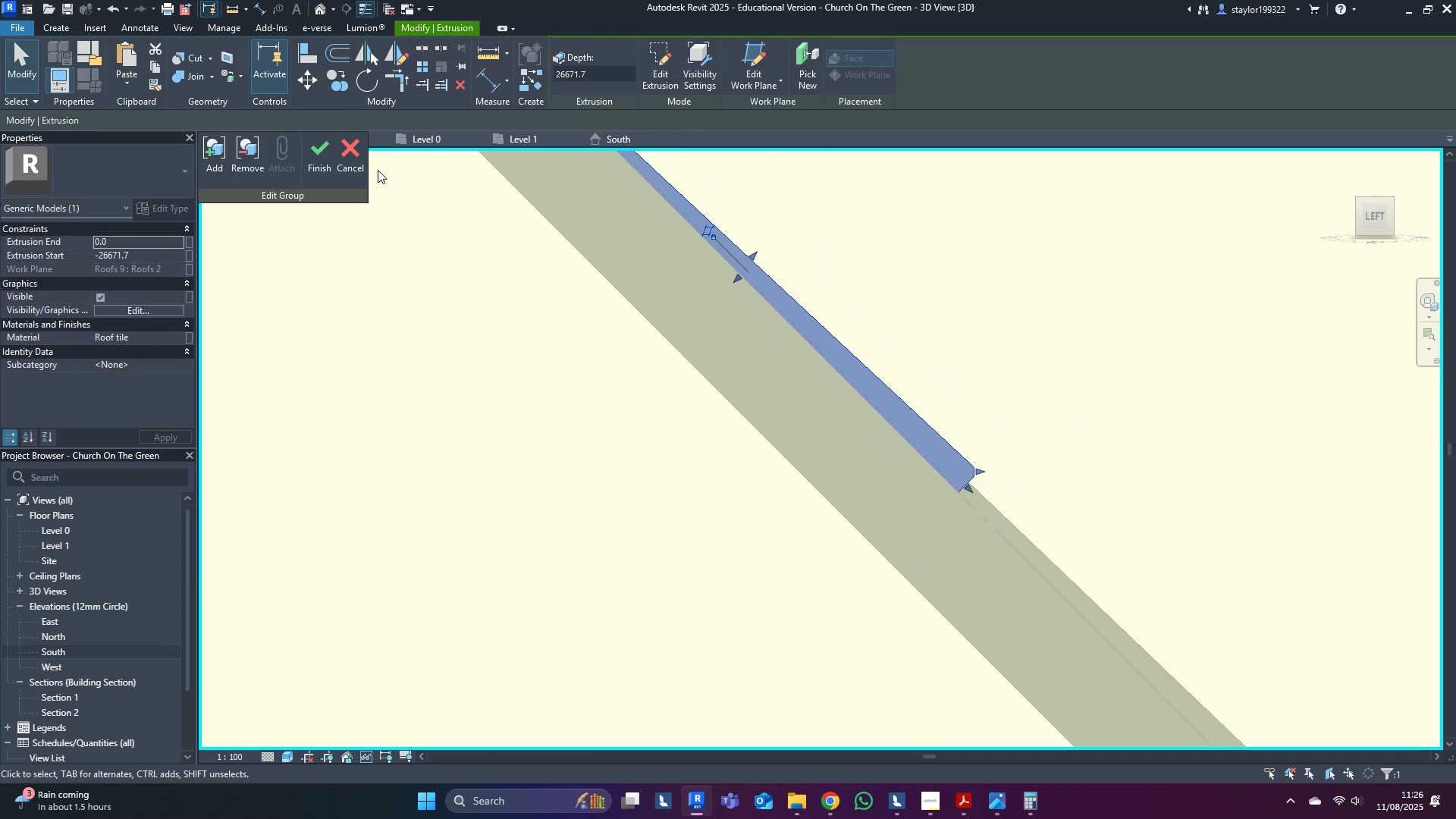 
left_click([322, 159])
 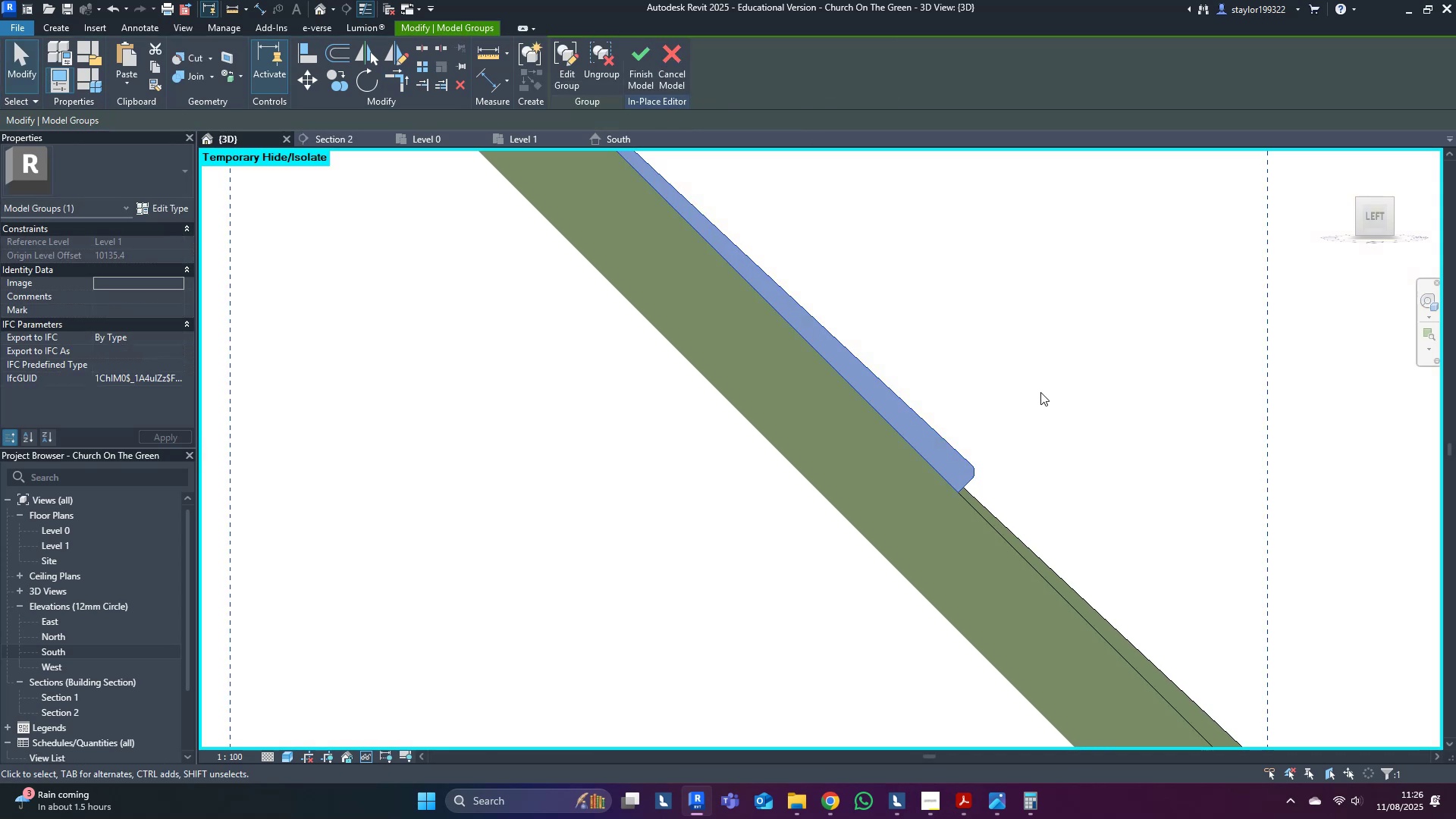 
left_click([1084, 400])
 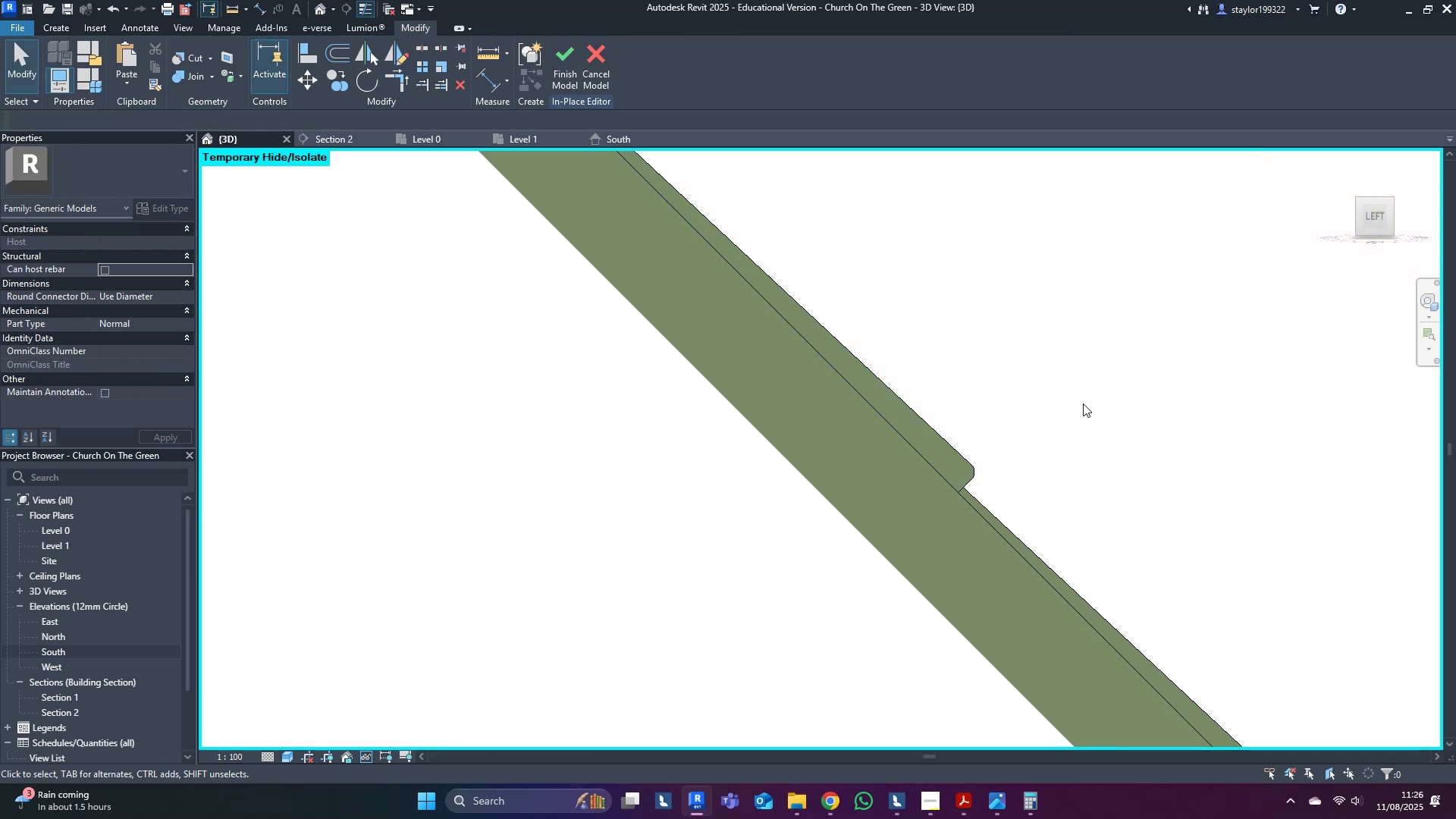 
scroll: coordinate [1057, 471], scroll_direction: down, amount: 10.0
 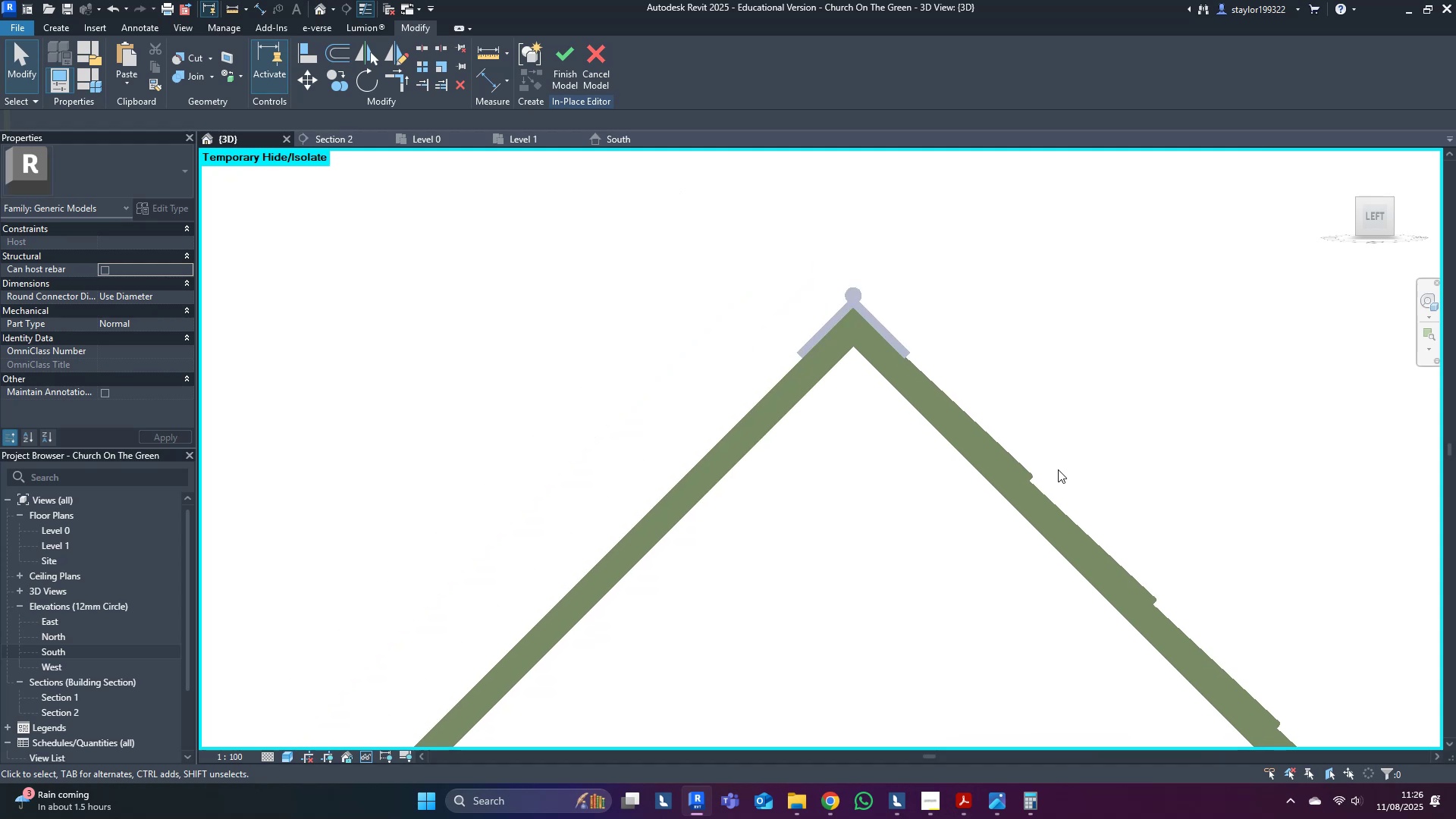 
hold_key(key=ShiftLeft, duration=0.43)
 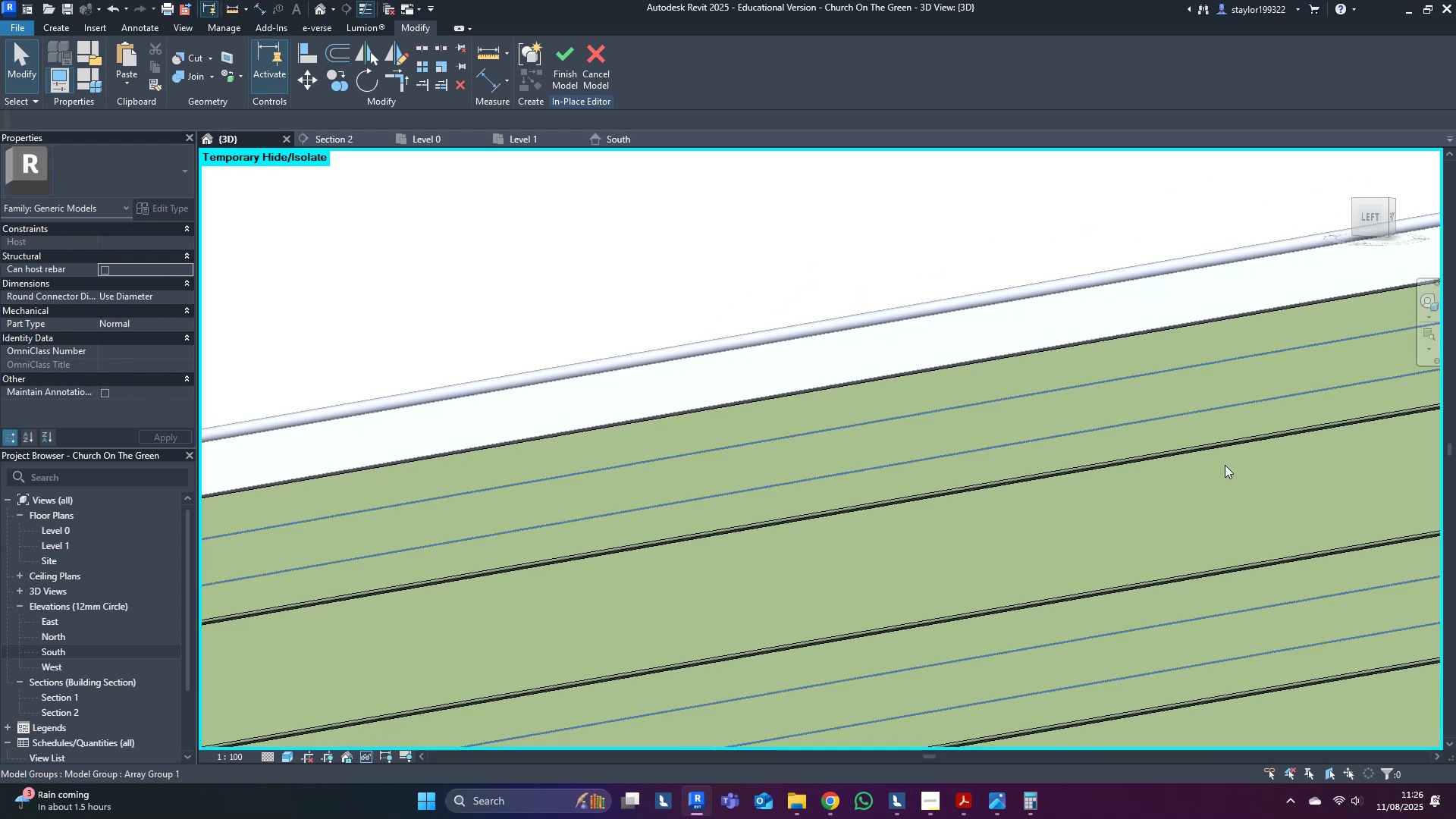 
scroll: coordinate [719, 303], scroll_direction: down, amount: 15.0
 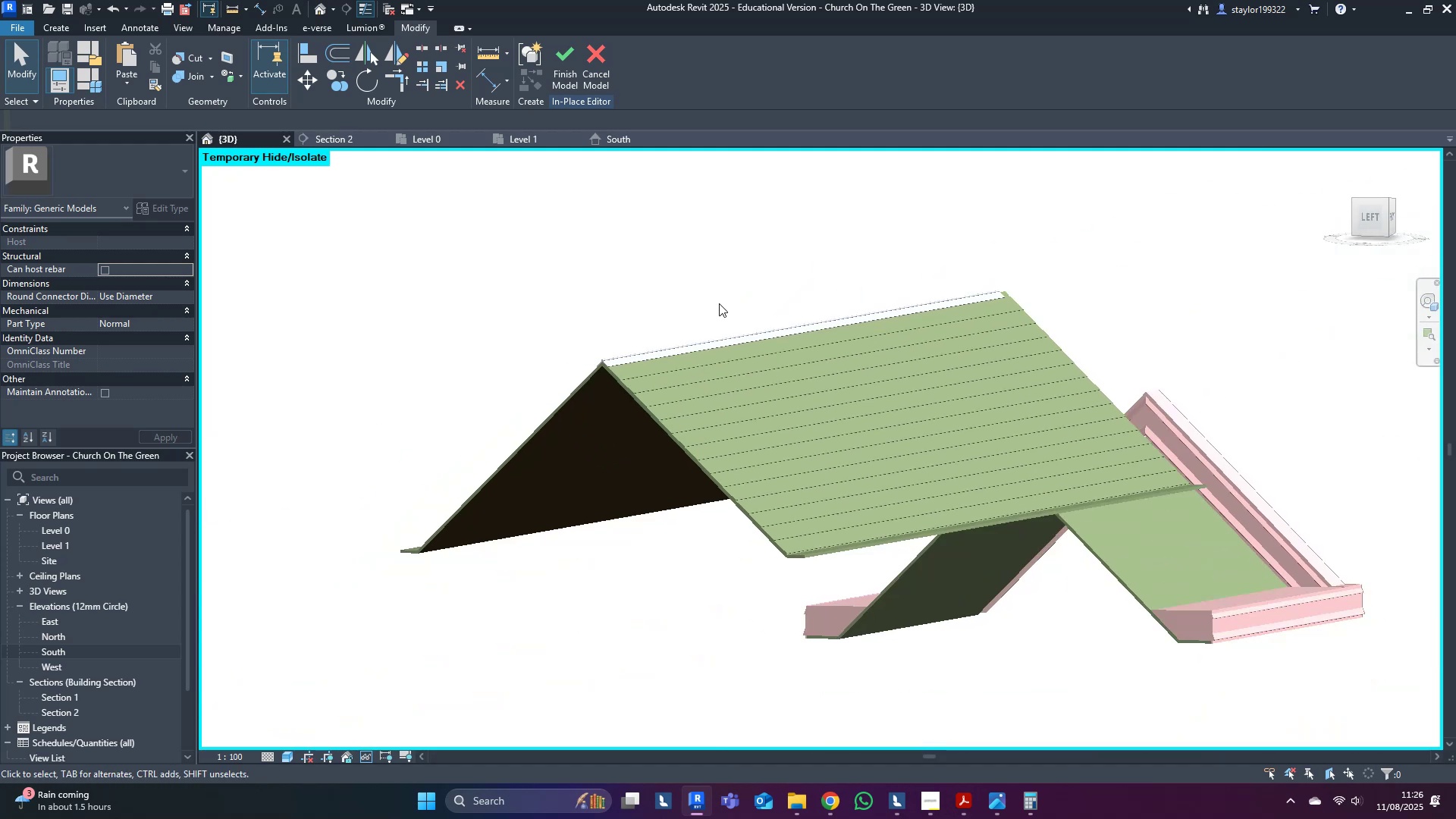 
hold_key(key=ShiftLeft, duration=0.53)
 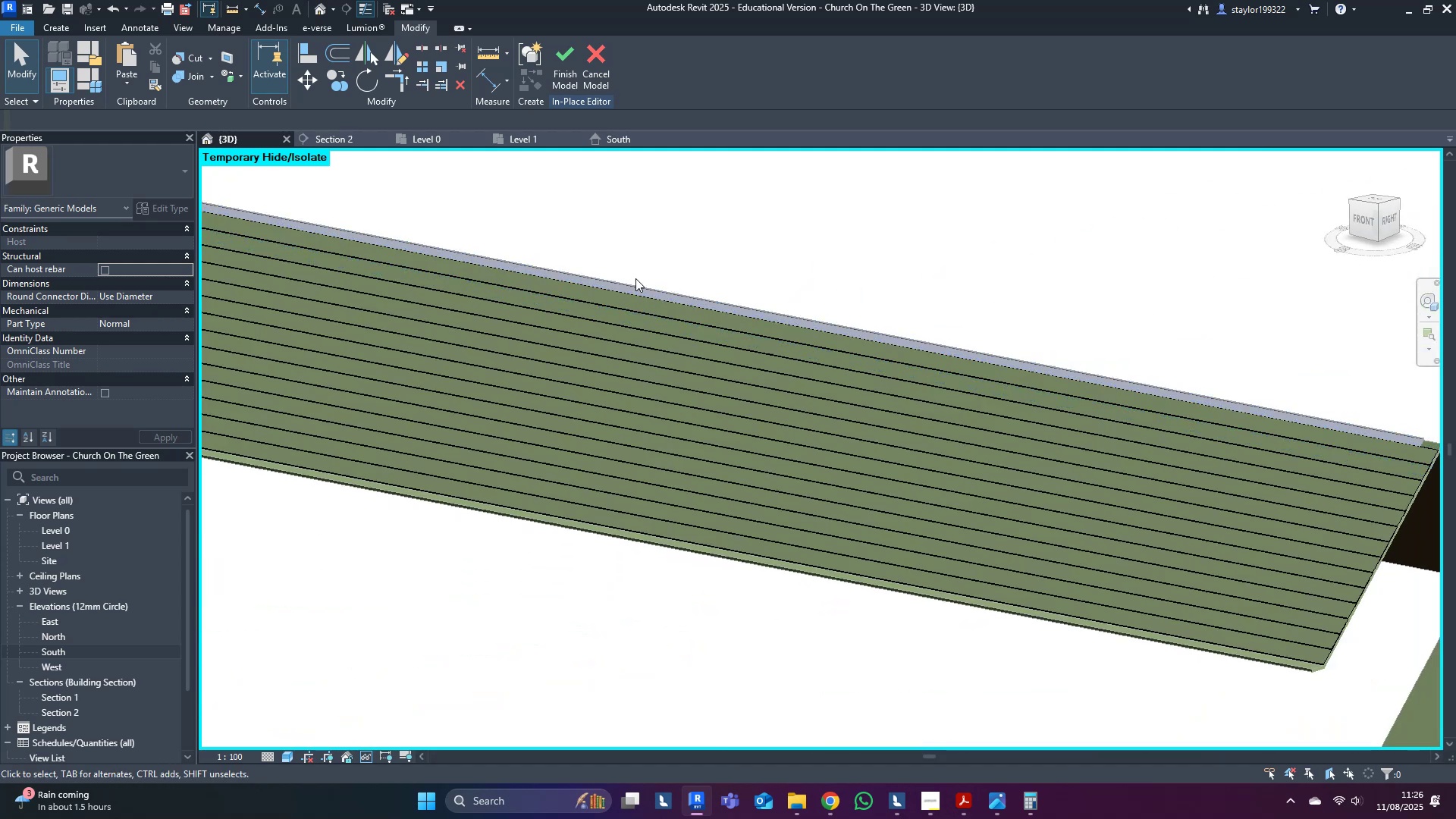 
hold_key(key=ShiftLeft, duration=0.39)
 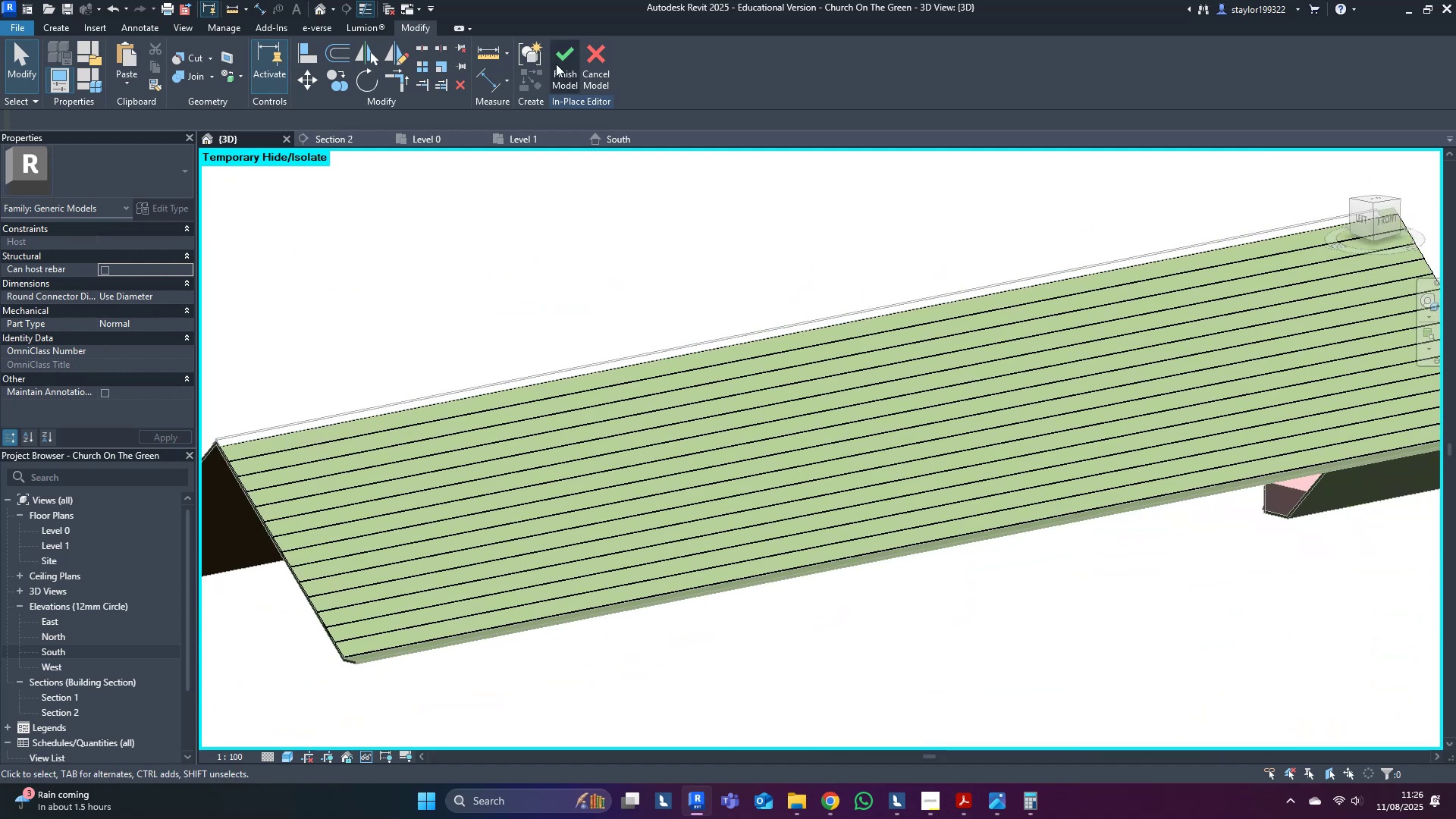 
left_click([572, 61])
 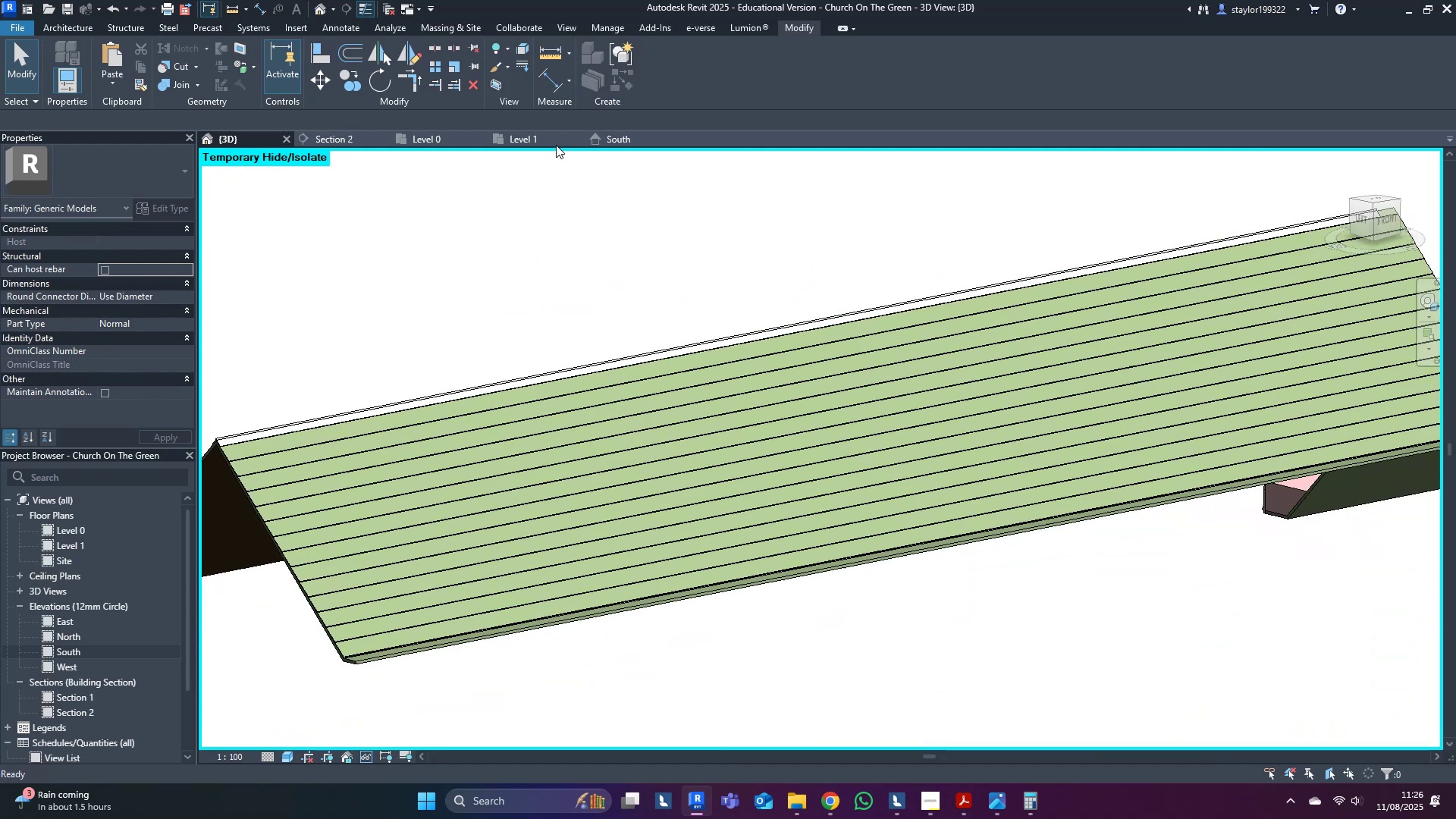 
scroll: coordinate [555, 256], scroll_direction: down, amount: 5.0
 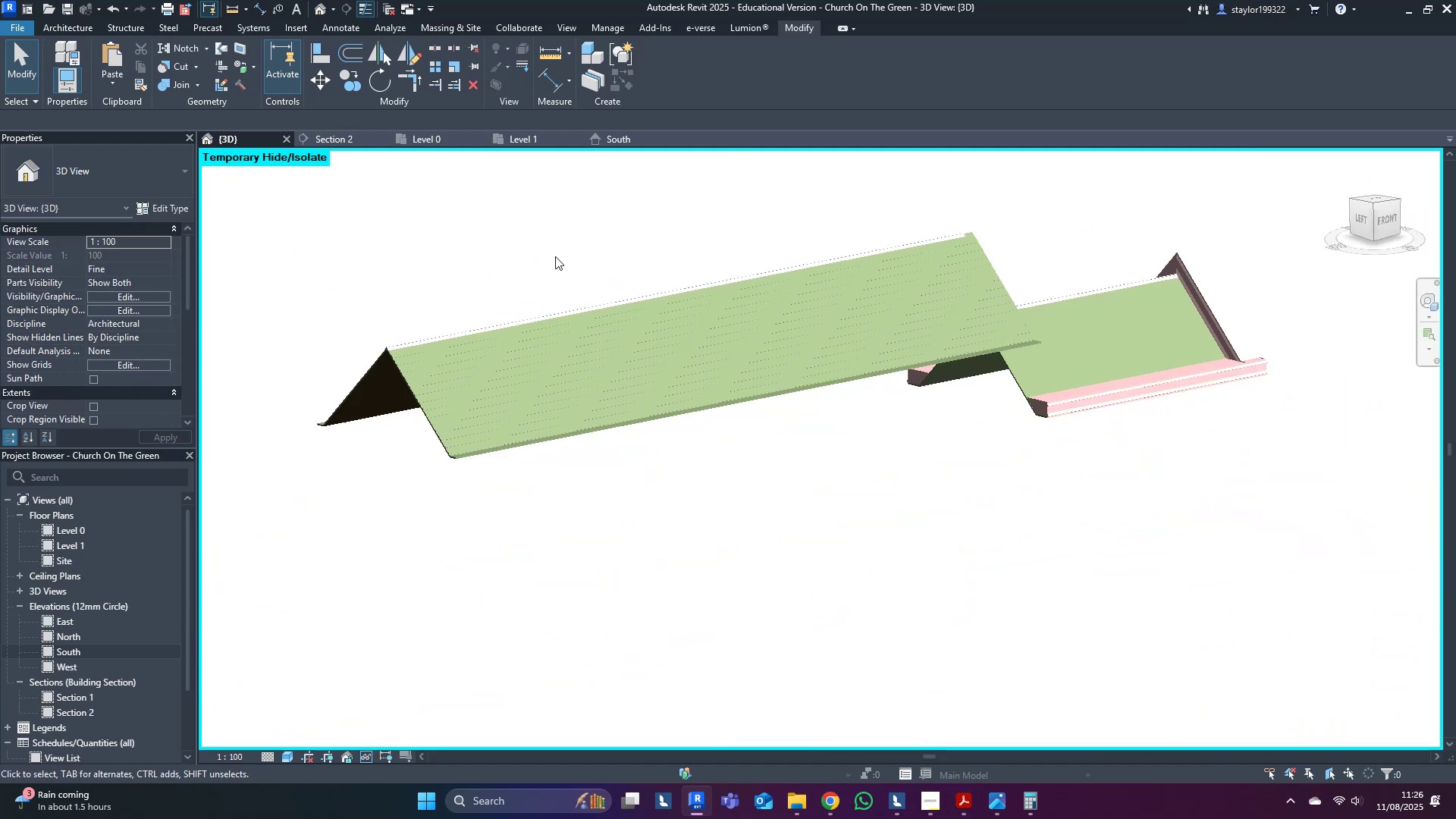 
type(hr)
 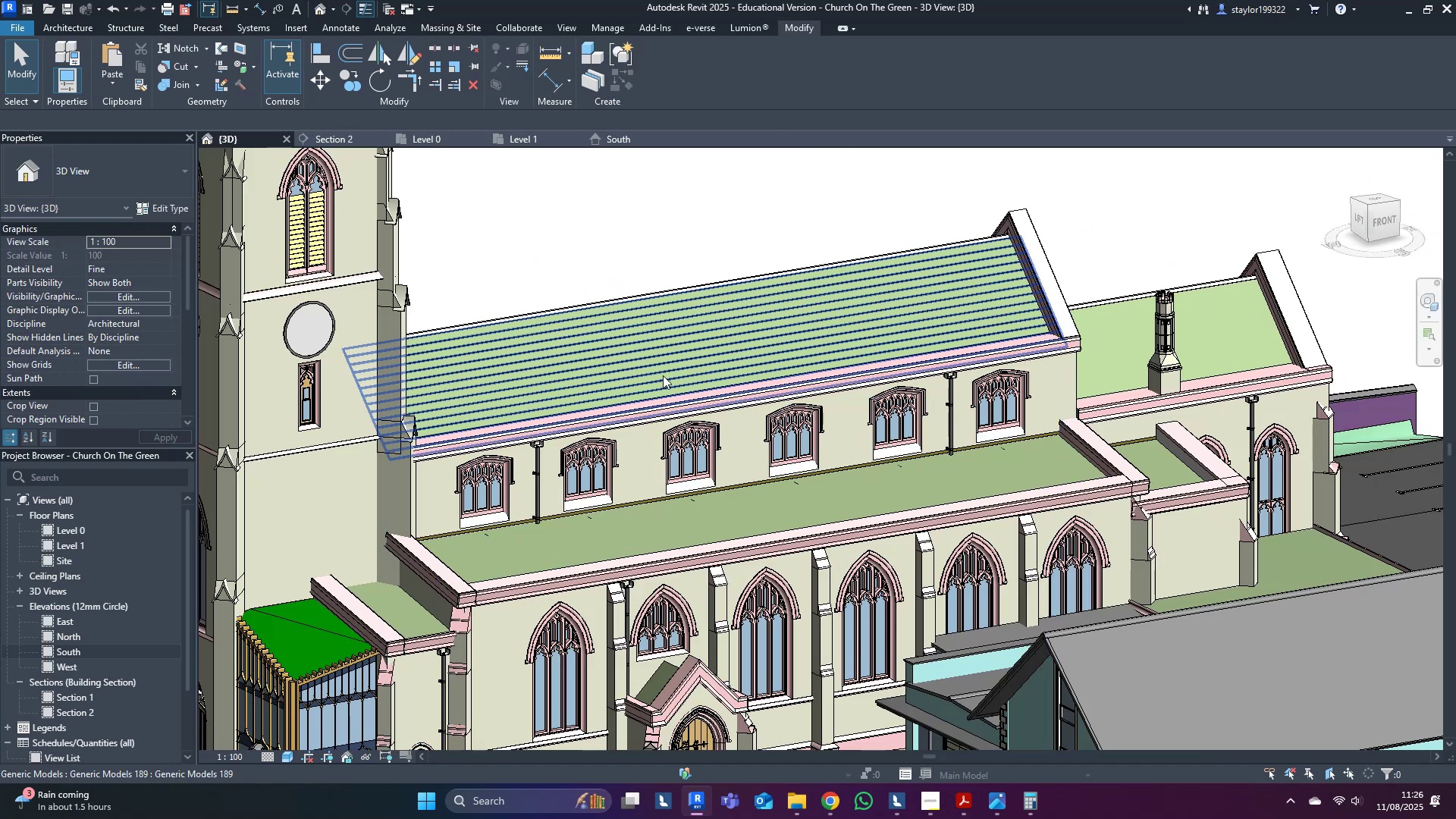 
hold_key(key=ShiftLeft, duration=0.55)
 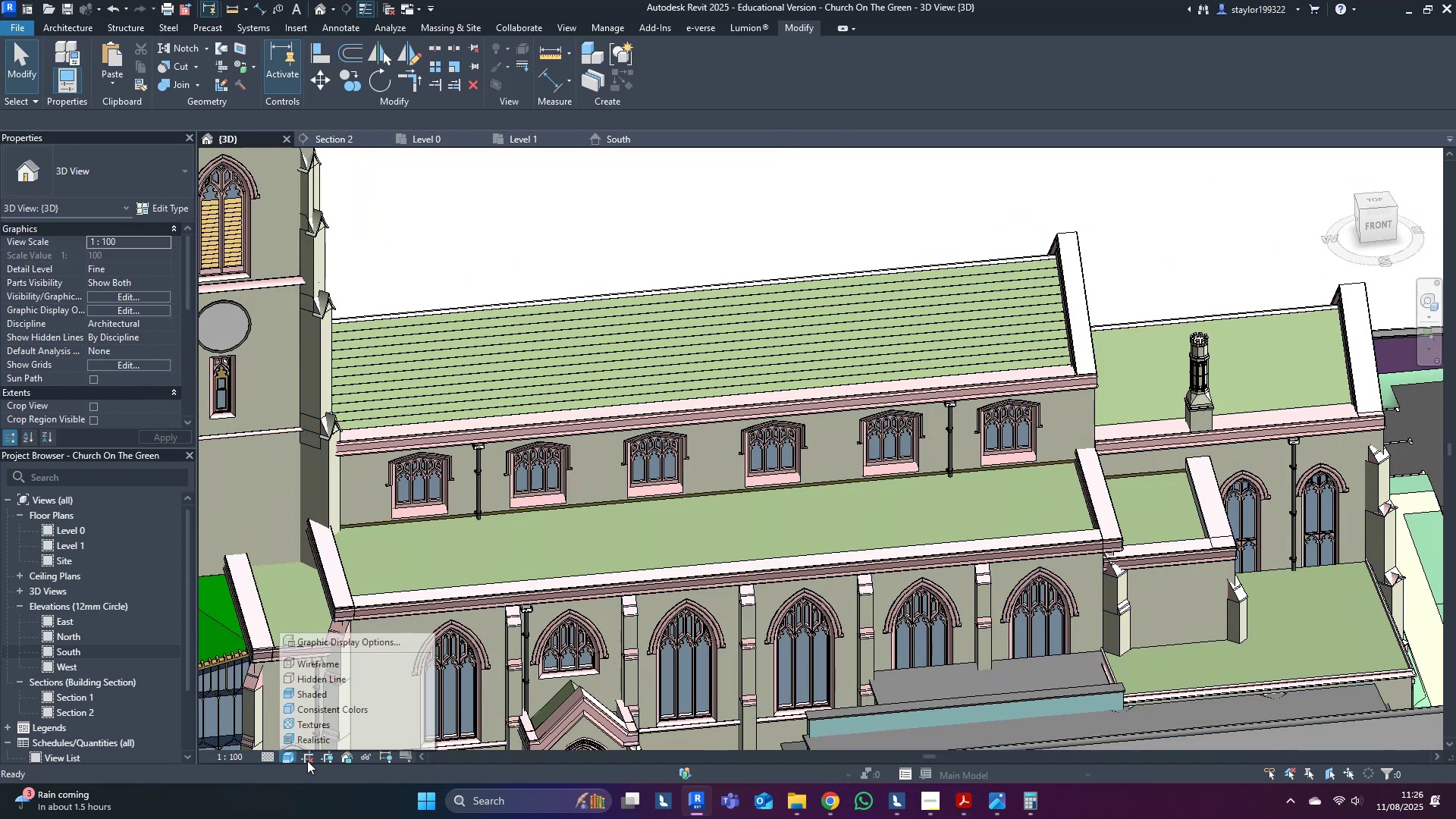 
left_click([324, 712])
 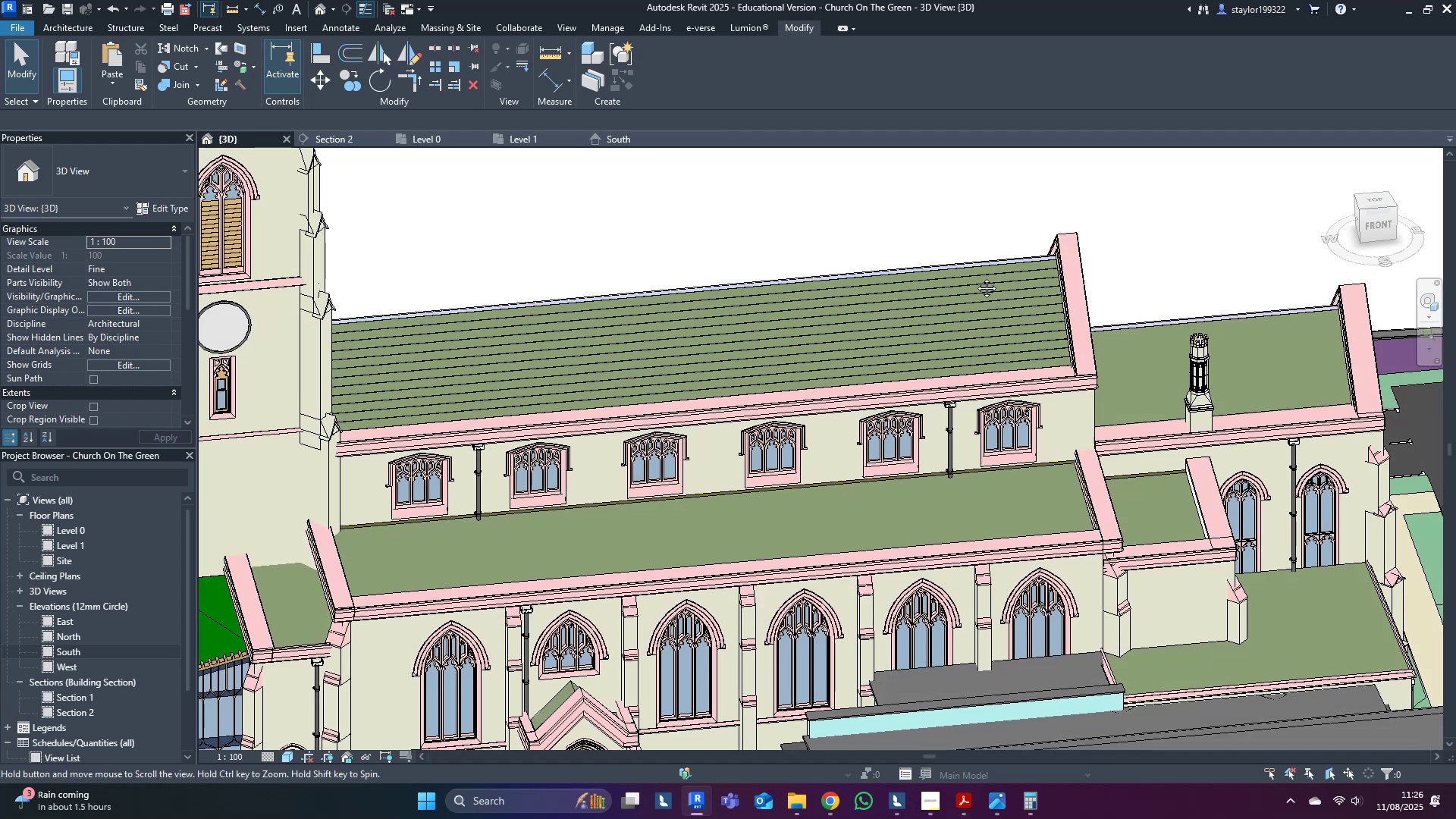 
hold_key(key=ShiftLeft, duration=0.77)
 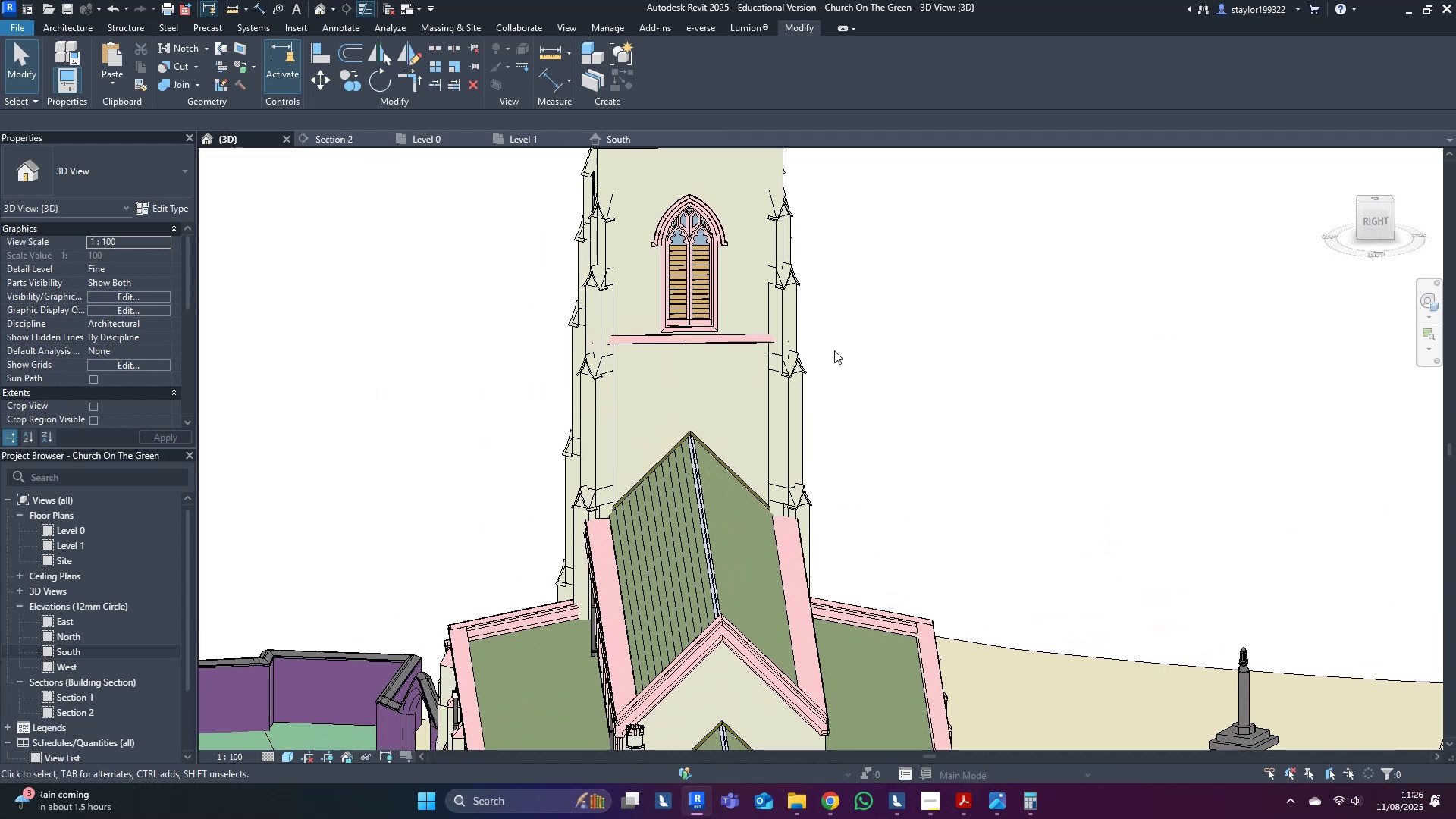 
scroll: coordinate [941, 502], scroll_direction: up, amount: 8.0
 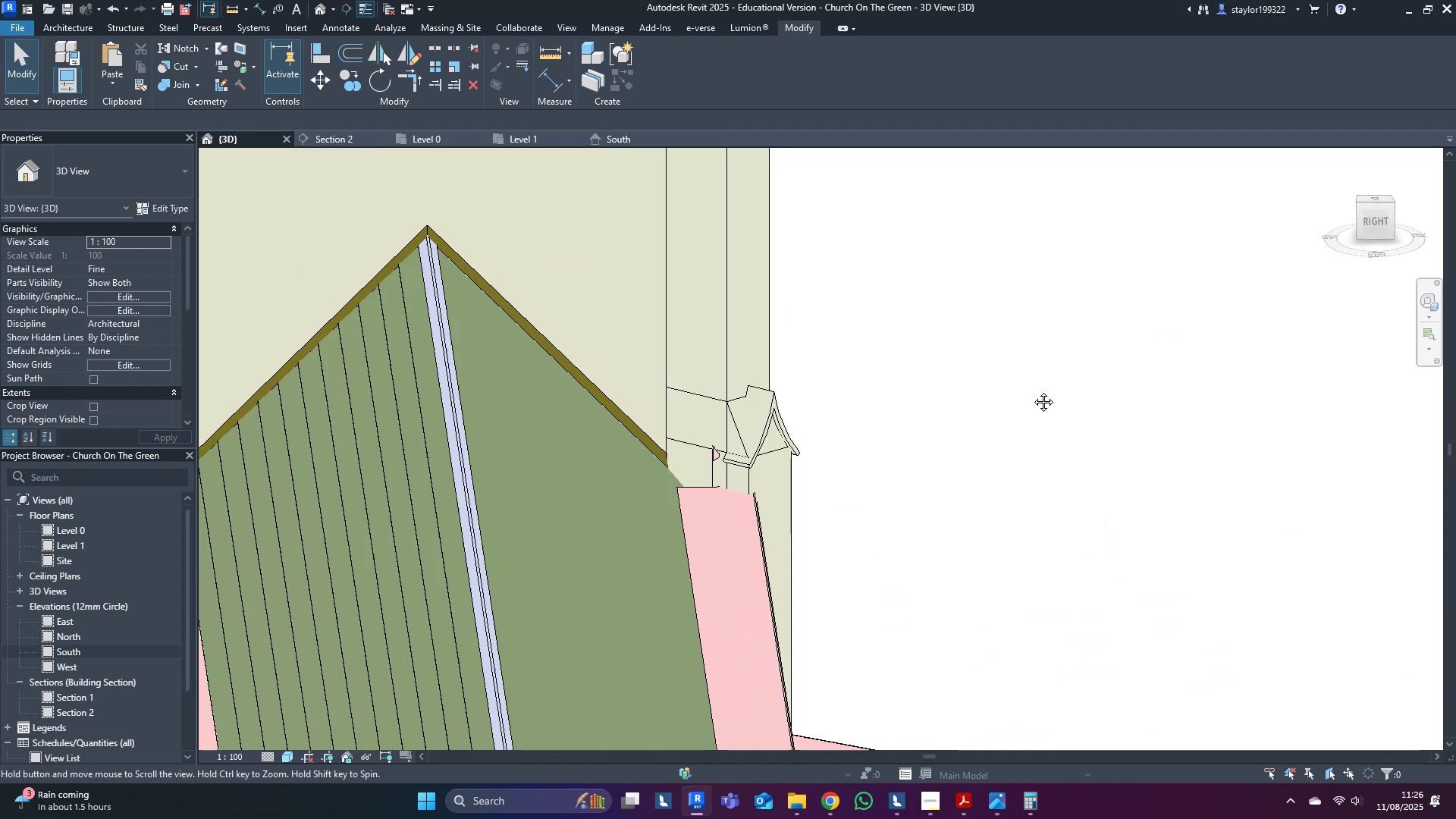 
hold_key(key=ShiftLeft, duration=0.58)
 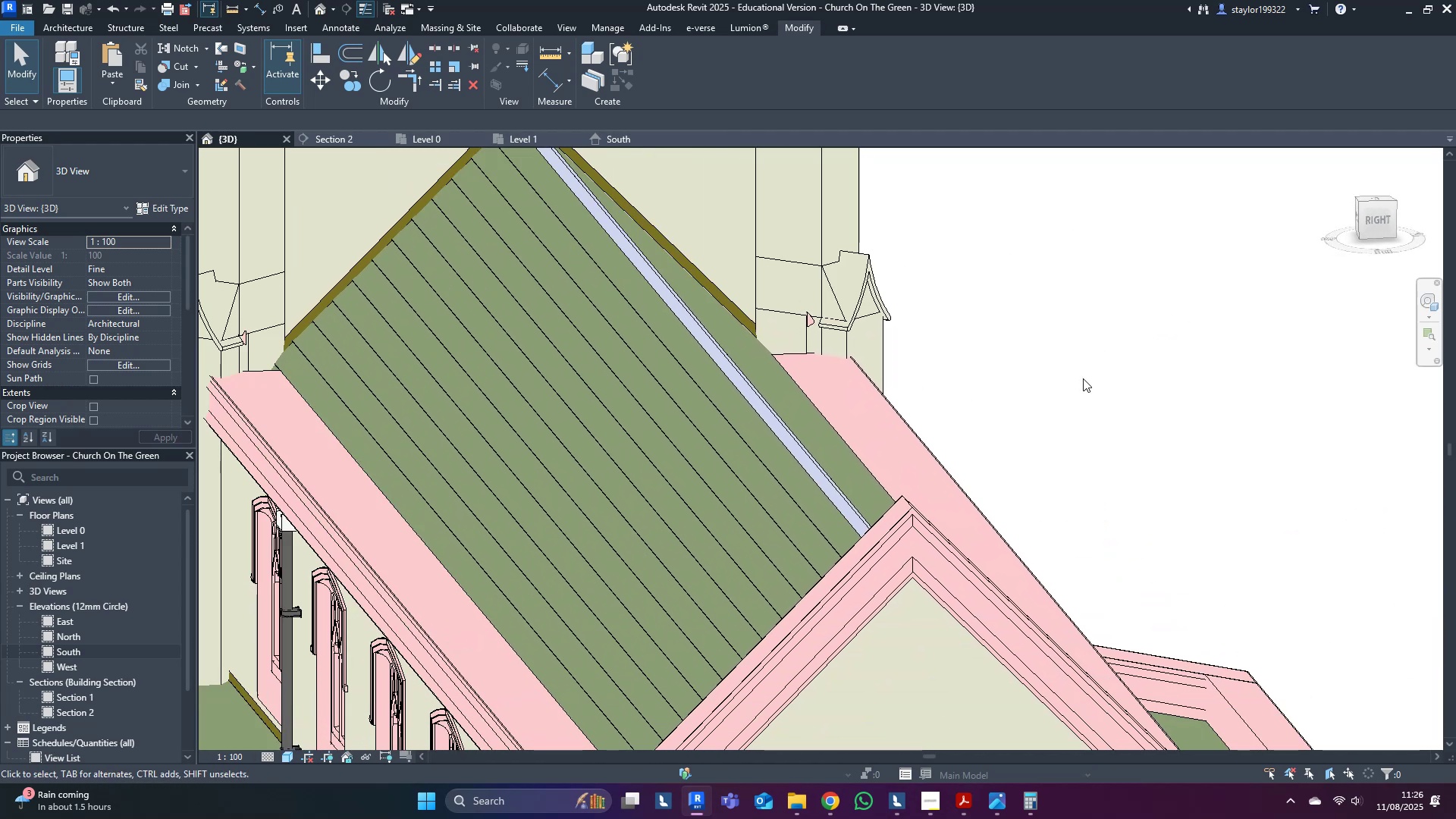 
left_click([570, 333])
 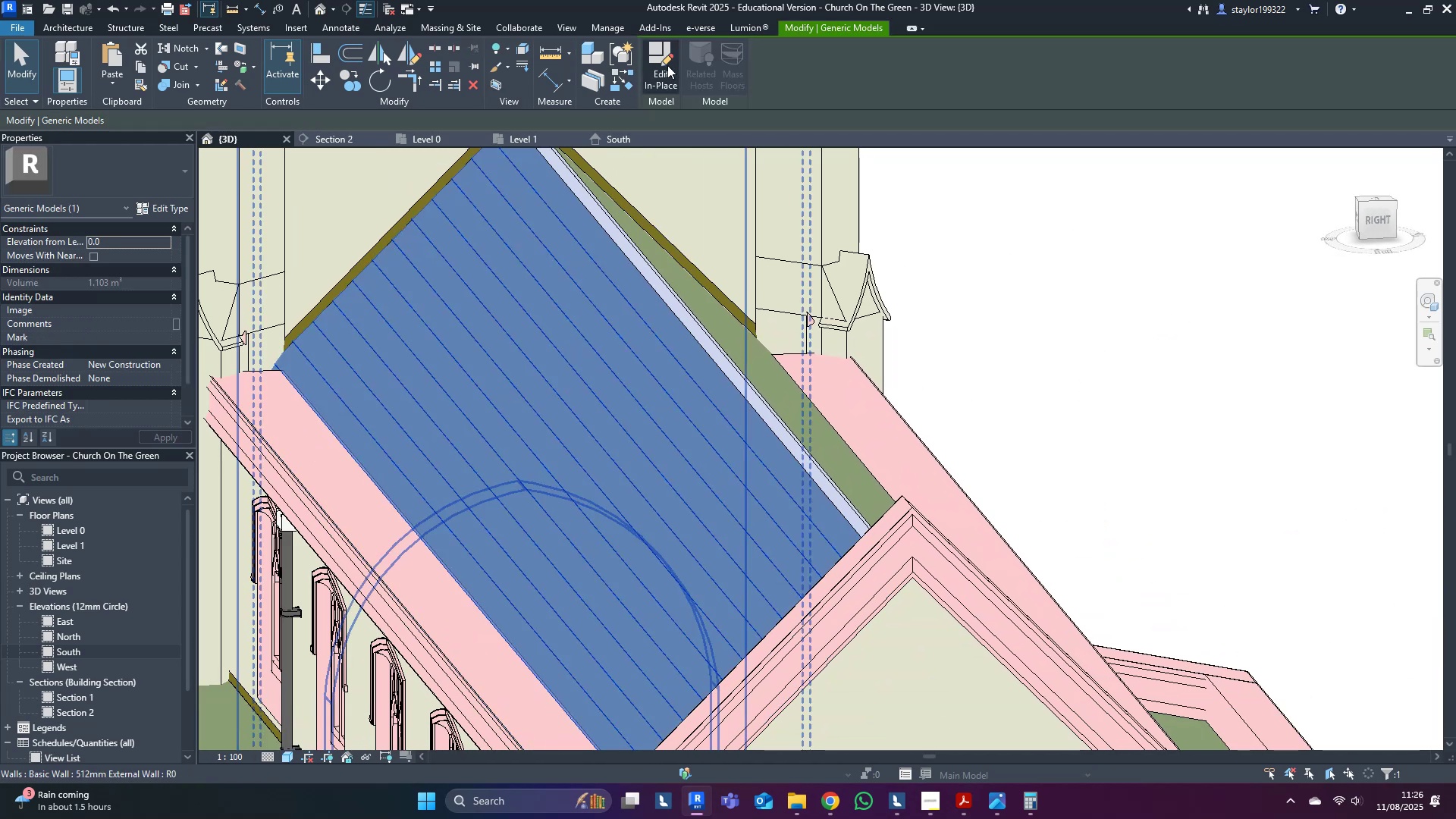 
left_click([668, 61])
 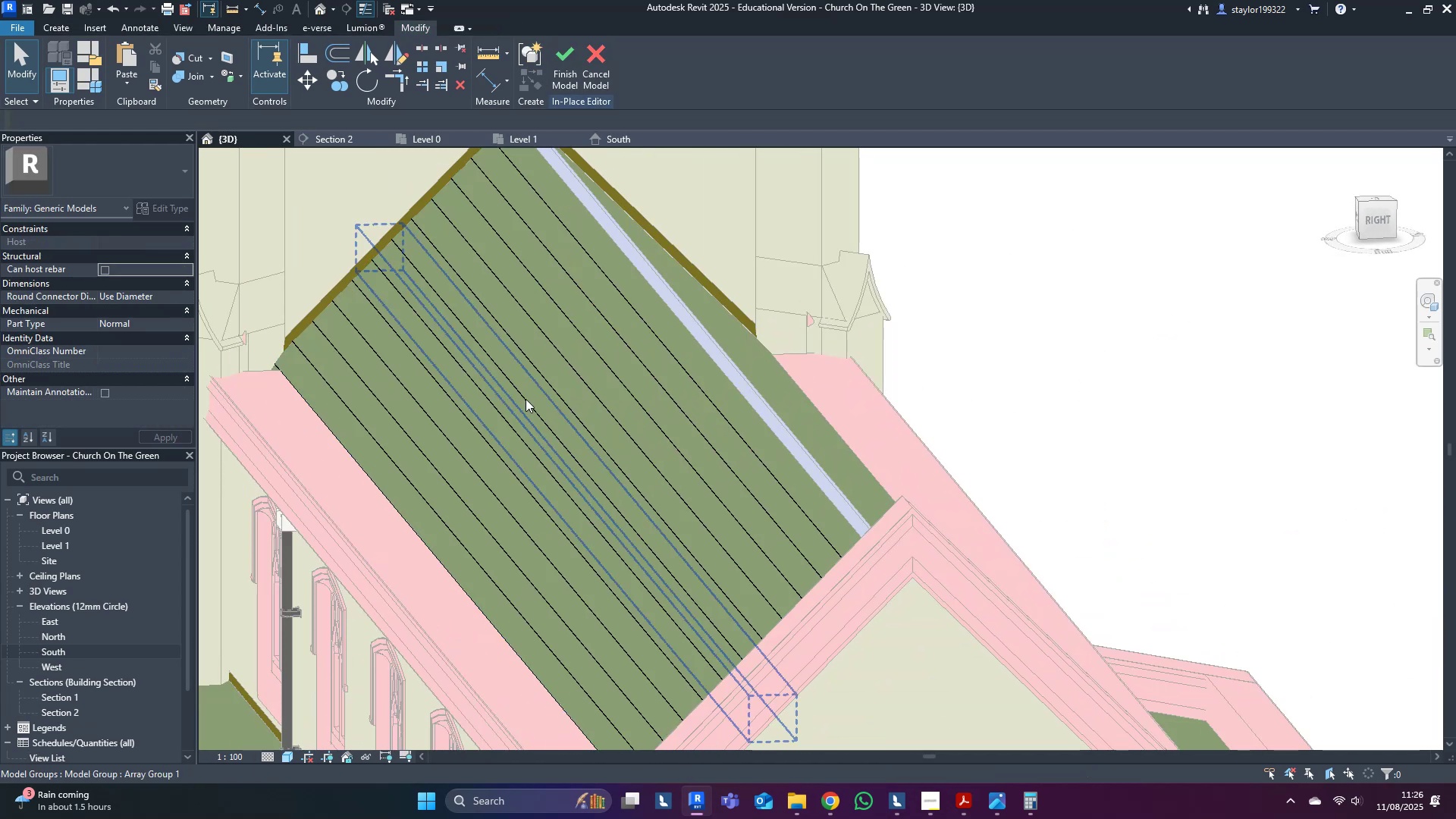 
scroll: coordinate [441, 472], scroll_direction: down, amount: 3.0
 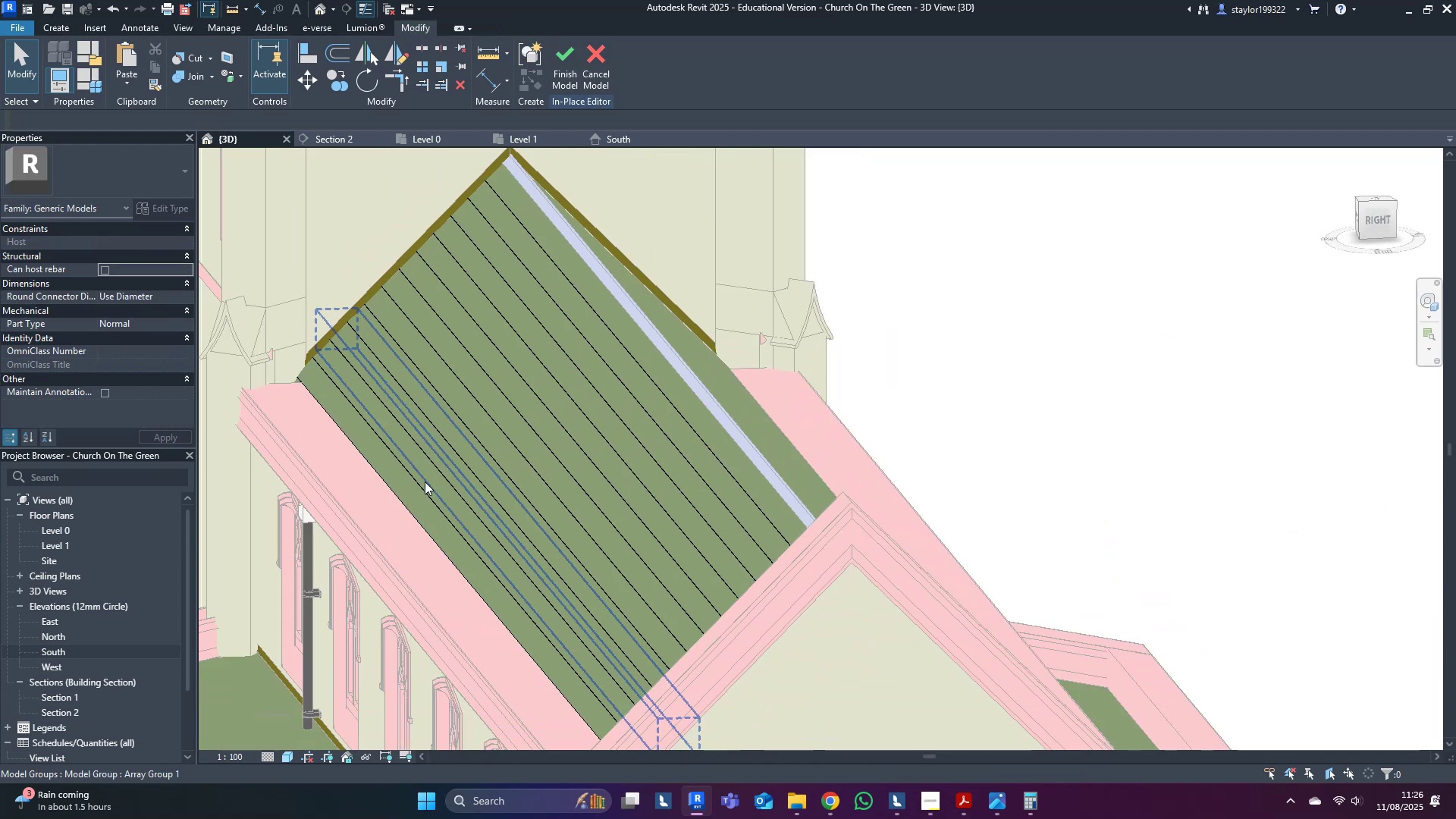 
hold_key(key=ShiftLeft, duration=0.42)
 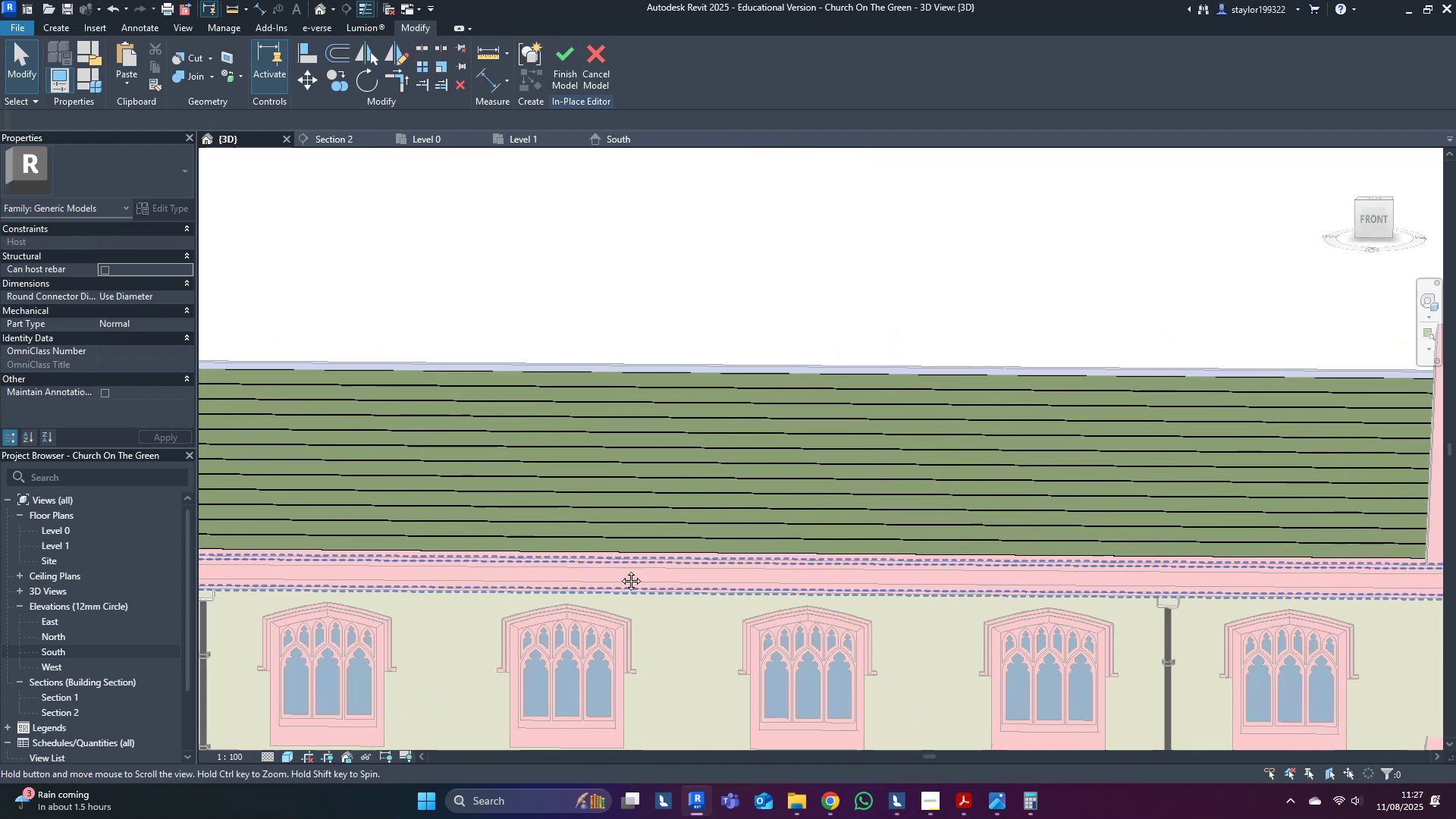 
hold_key(key=ShiftLeft, duration=0.33)
 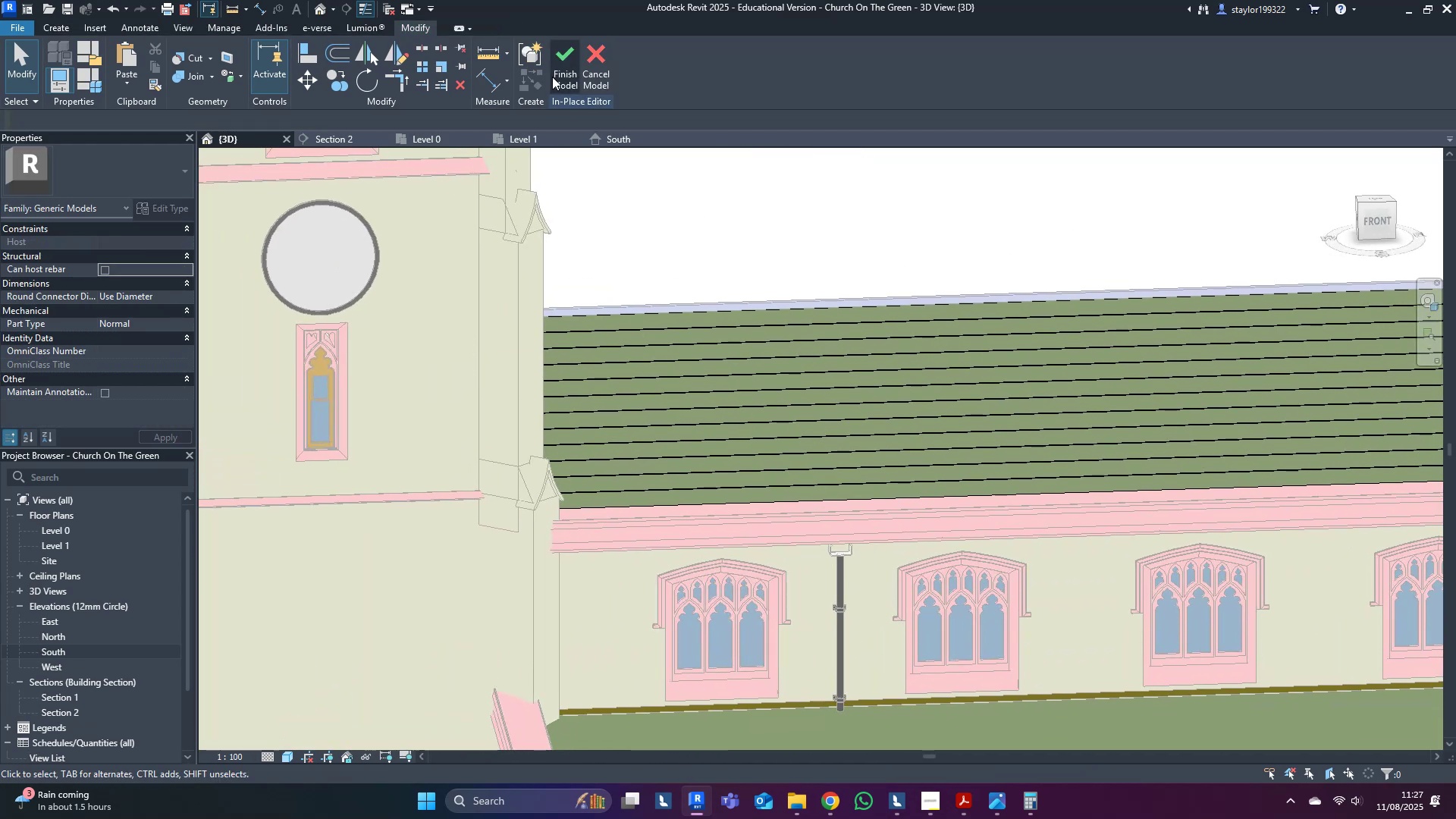 
left_click([562, 83])
 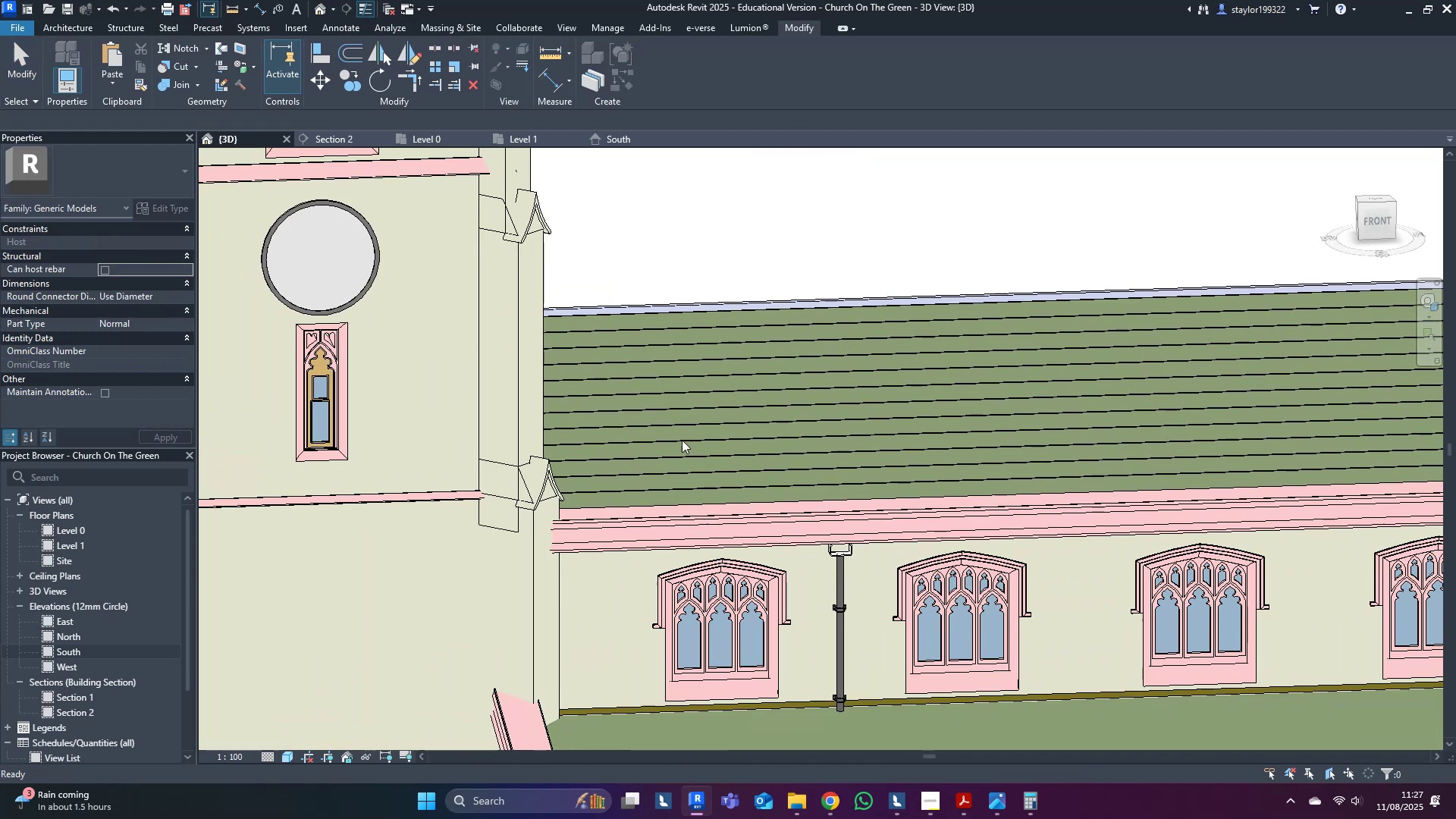 
left_click([697, 464])
 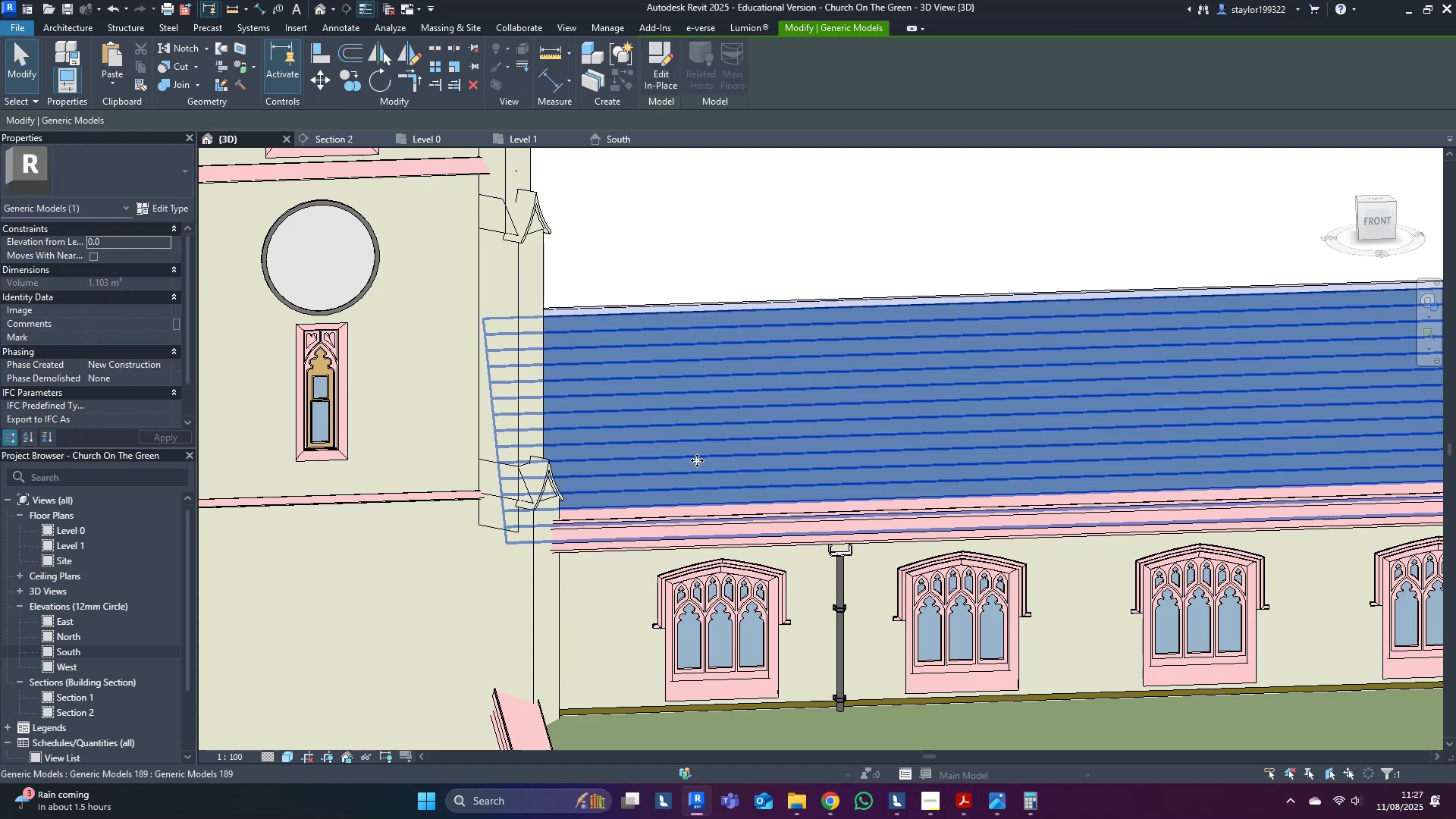 
hold_key(key=ShiftLeft, duration=0.66)
 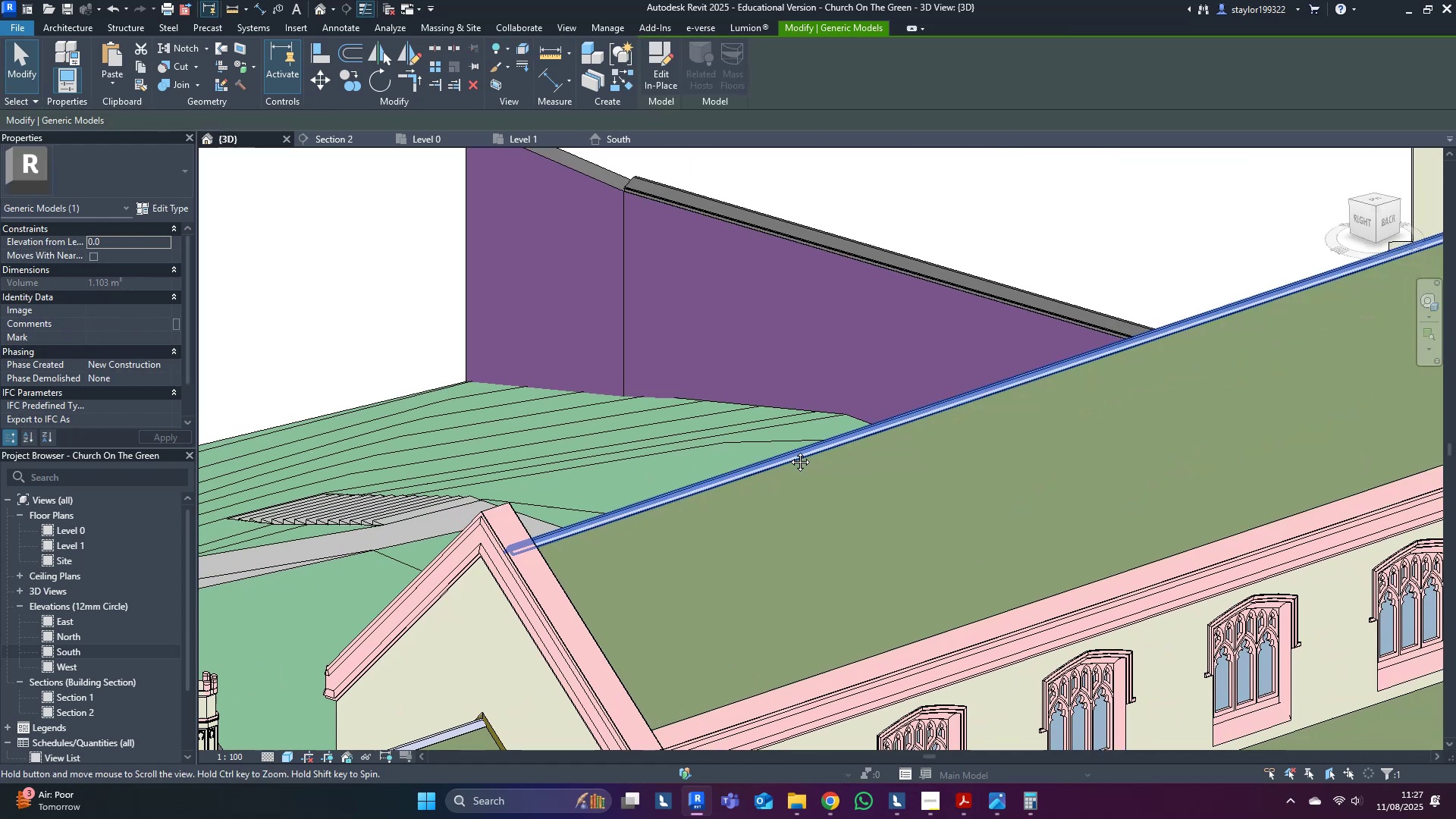 
hold_key(key=ControlLeft, duration=0.35)
left_click([835, 558])
 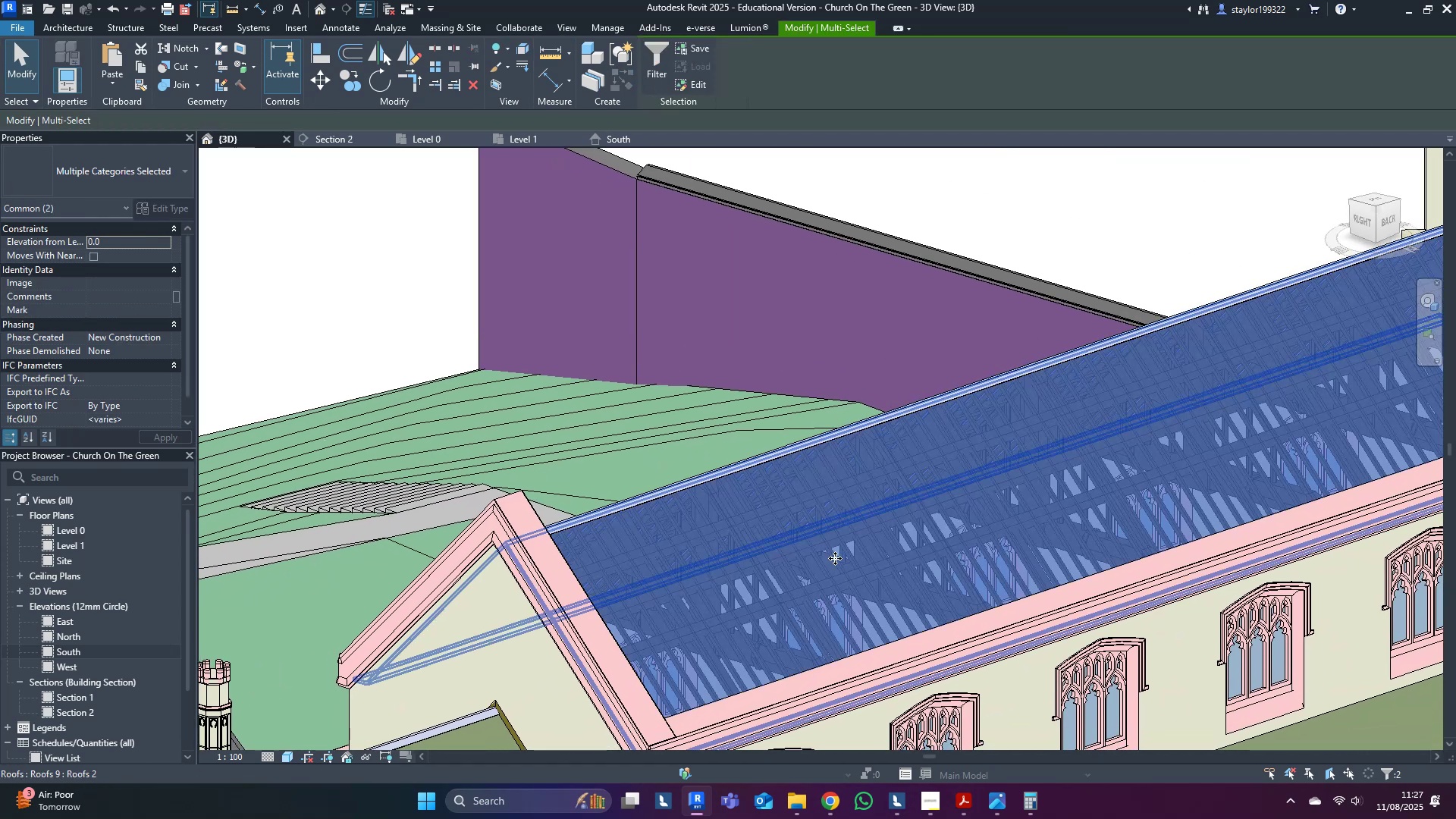 
type(hi)
key(Escape)
 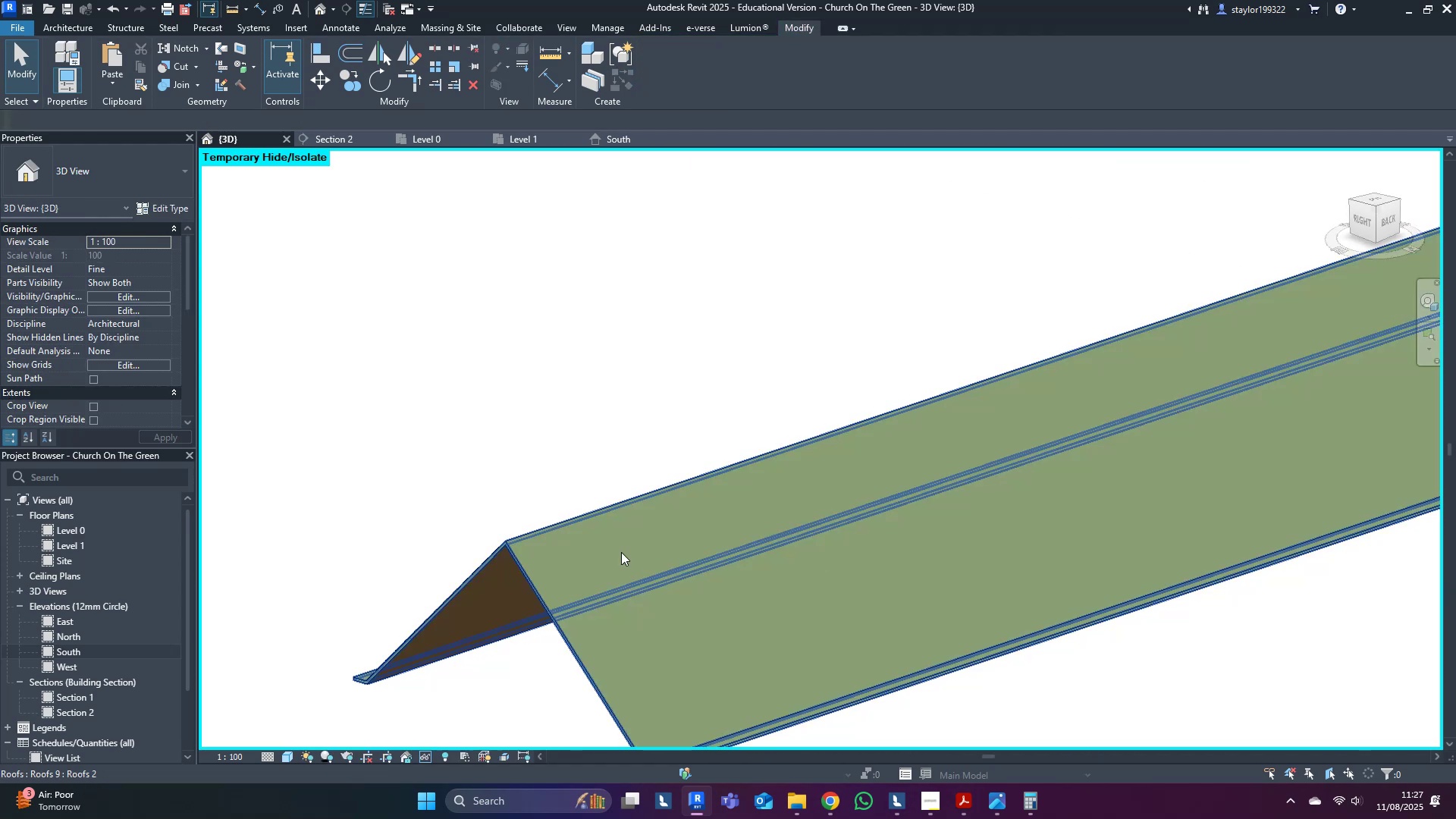 
hold_key(key=ShiftLeft, duration=0.34)
 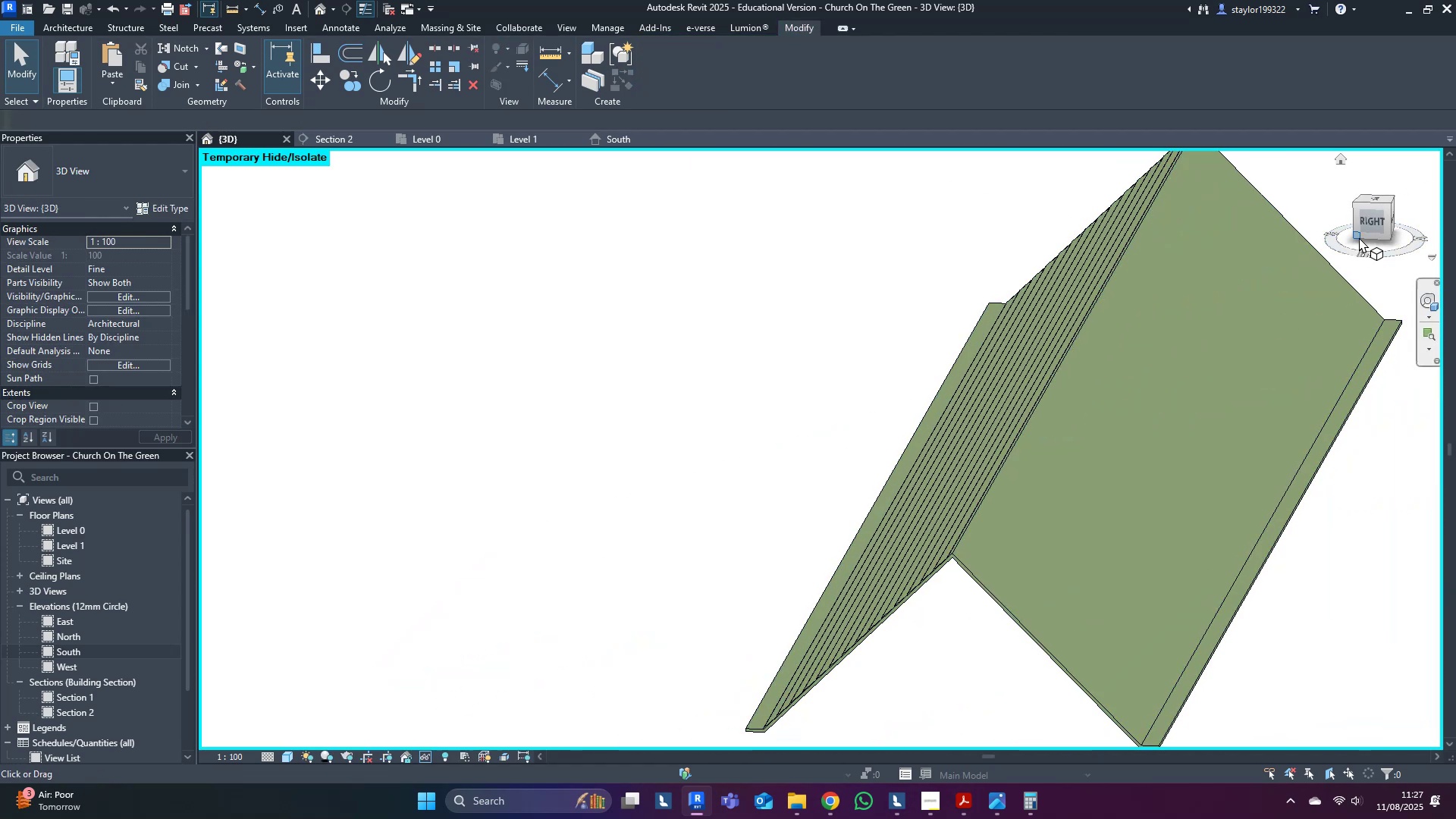 
left_click([1372, 221])
 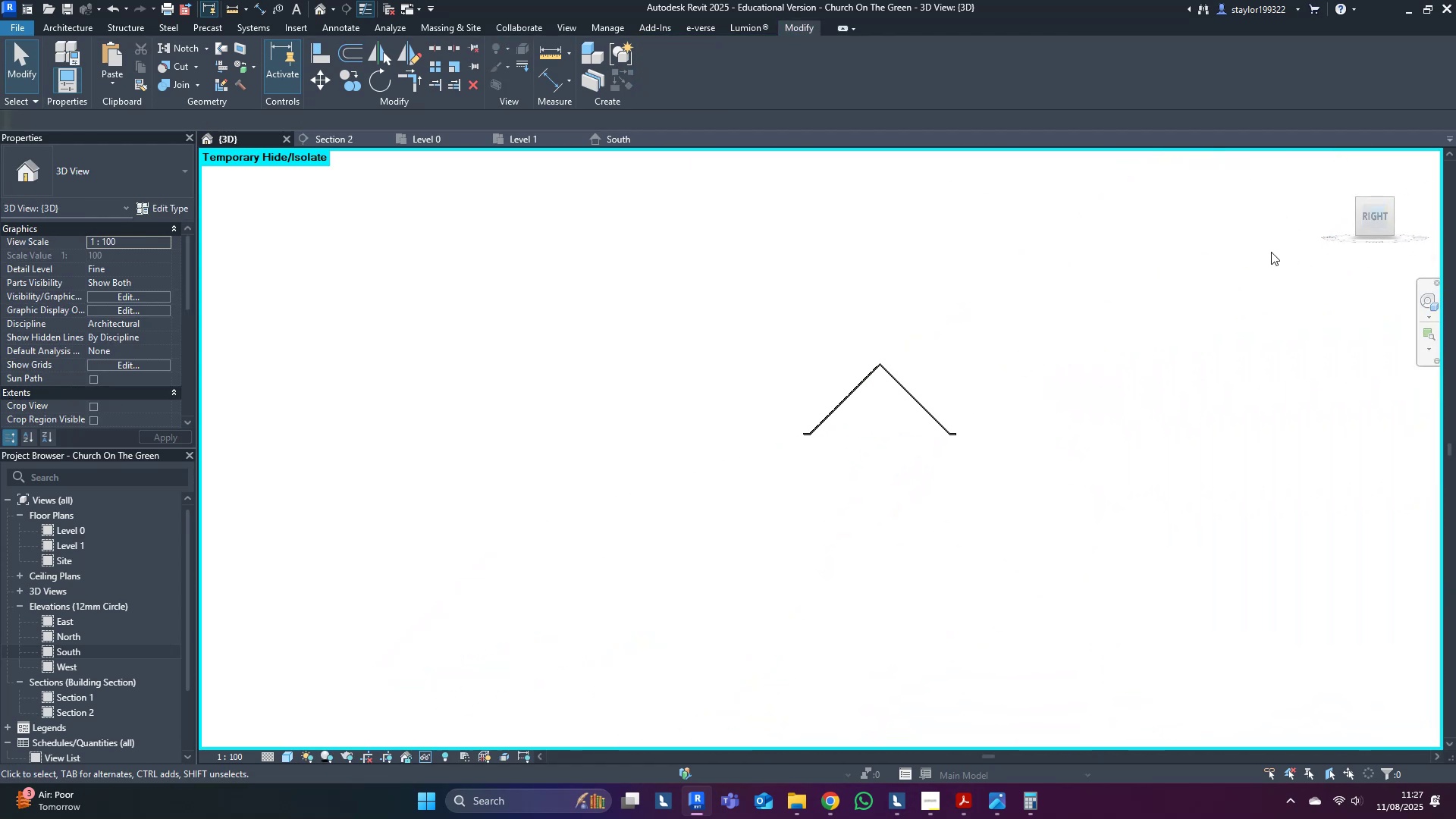 
scroll: coordinate [739, 420], scroll_direction: up, amount: 24.0
 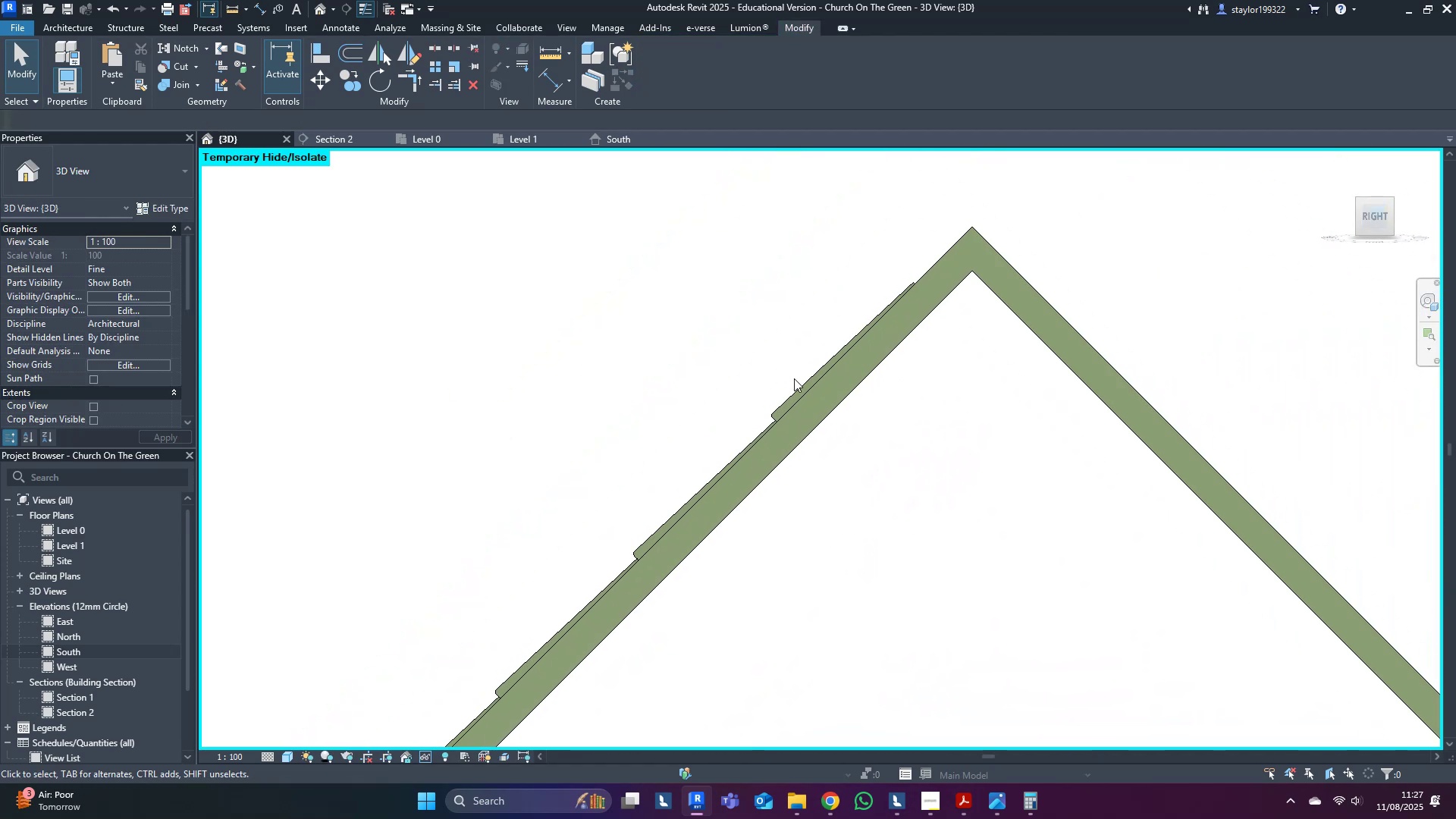 
left_click([795, 388])
 